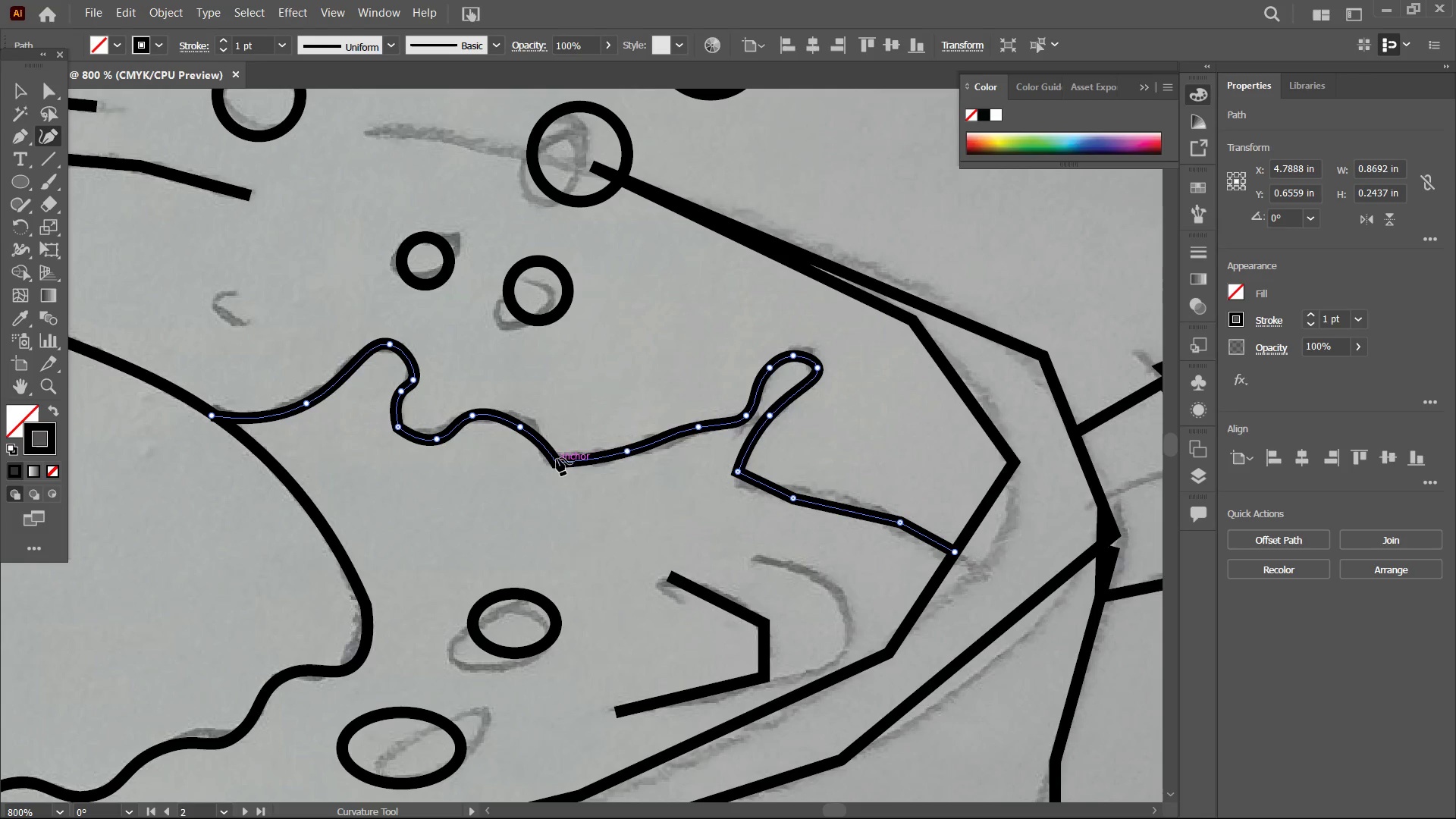 
key(Backspace)
 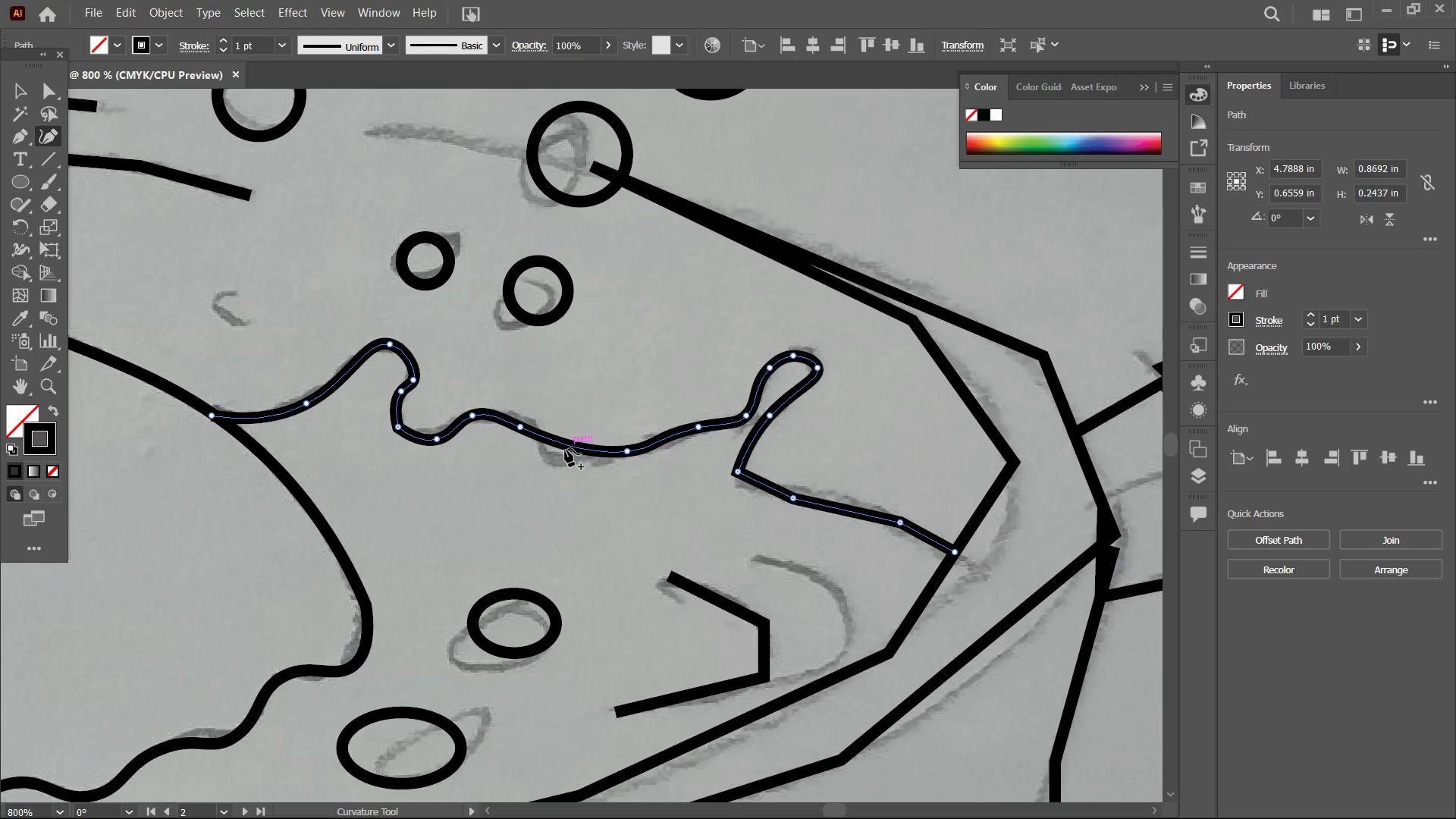 
left_click_drag(start_coordinate=[564, 449], to_coordinate=[554, 458])
 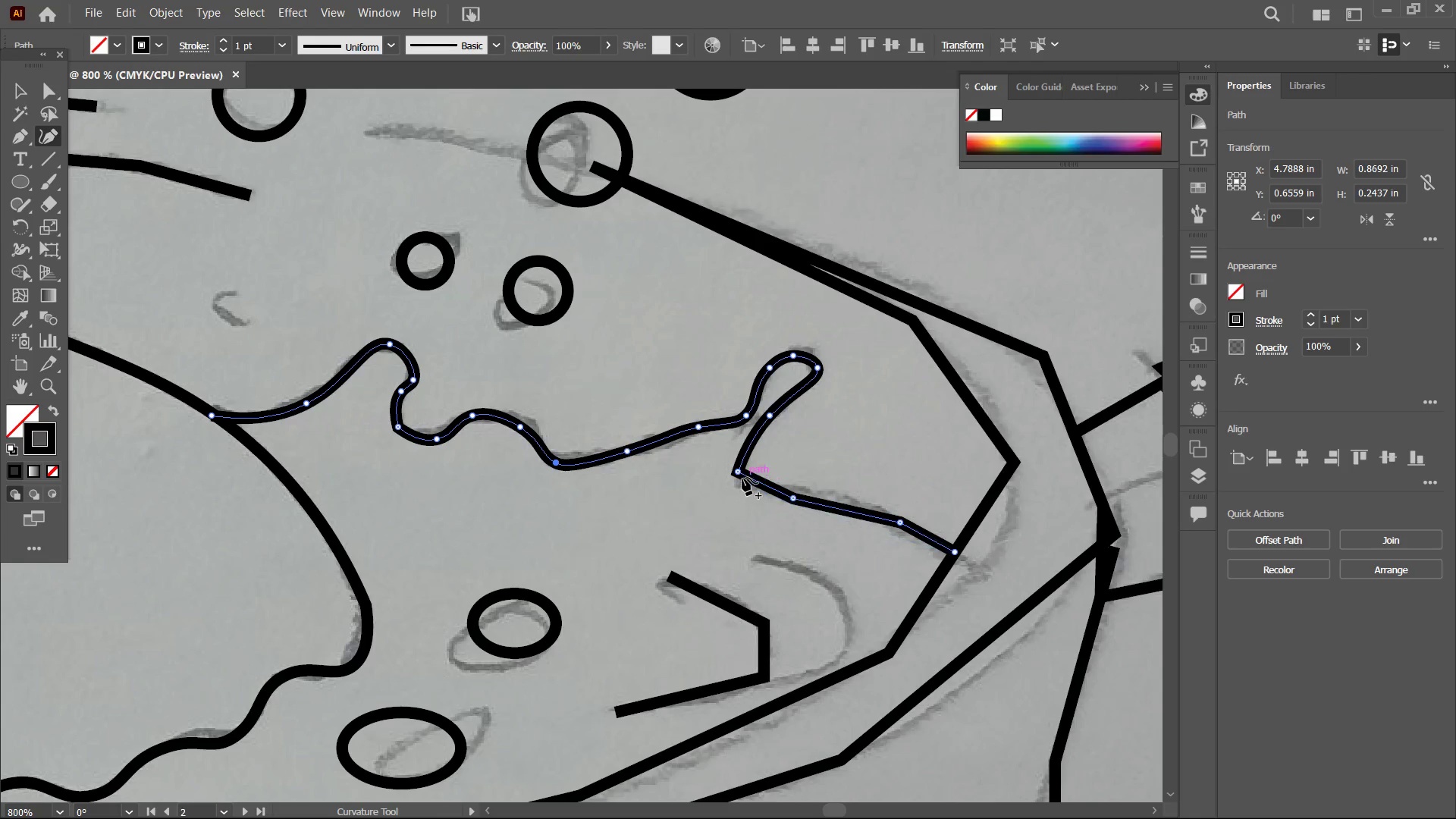 
left_click([735, 472])
 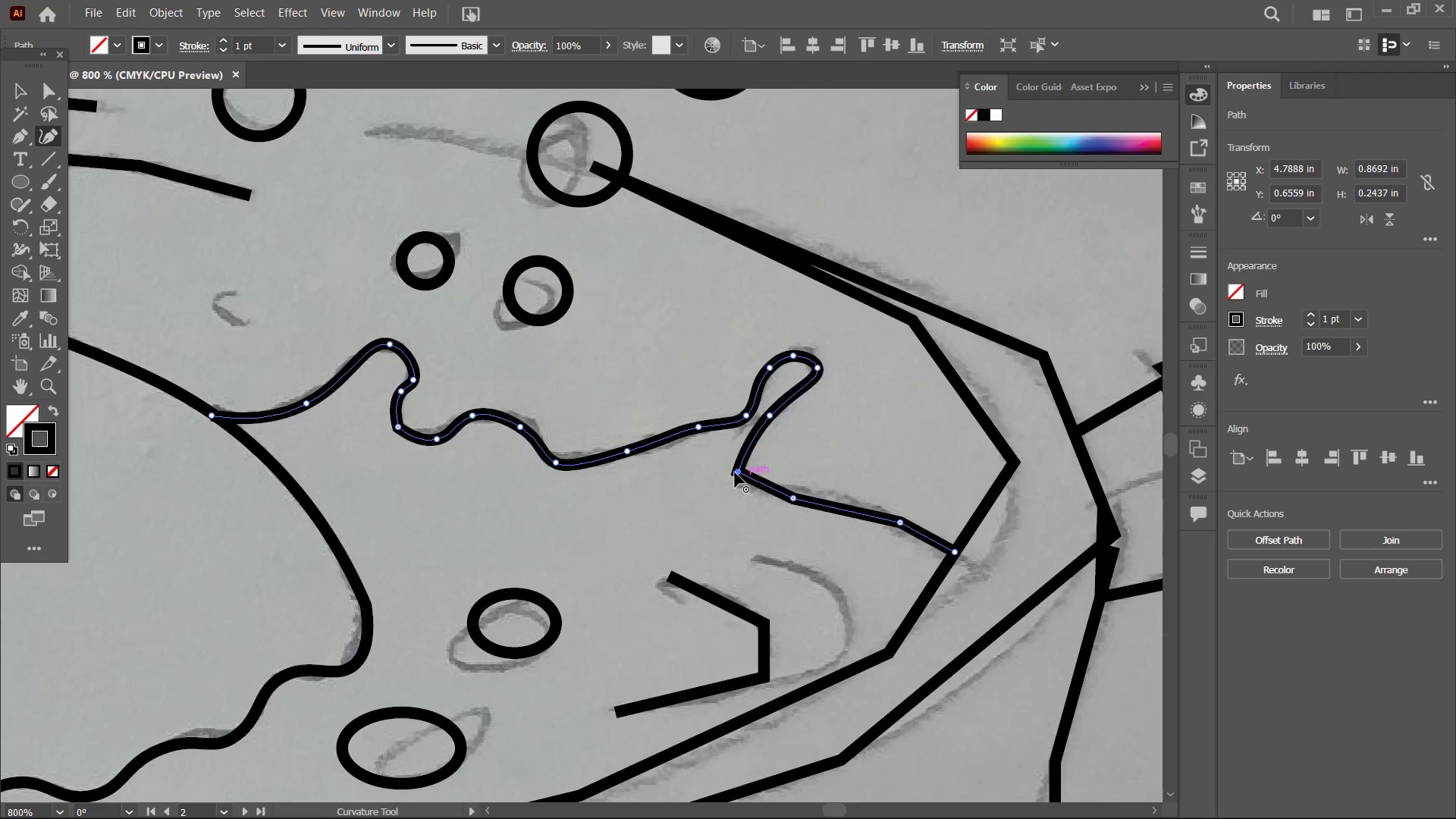 
key(Backspace)
 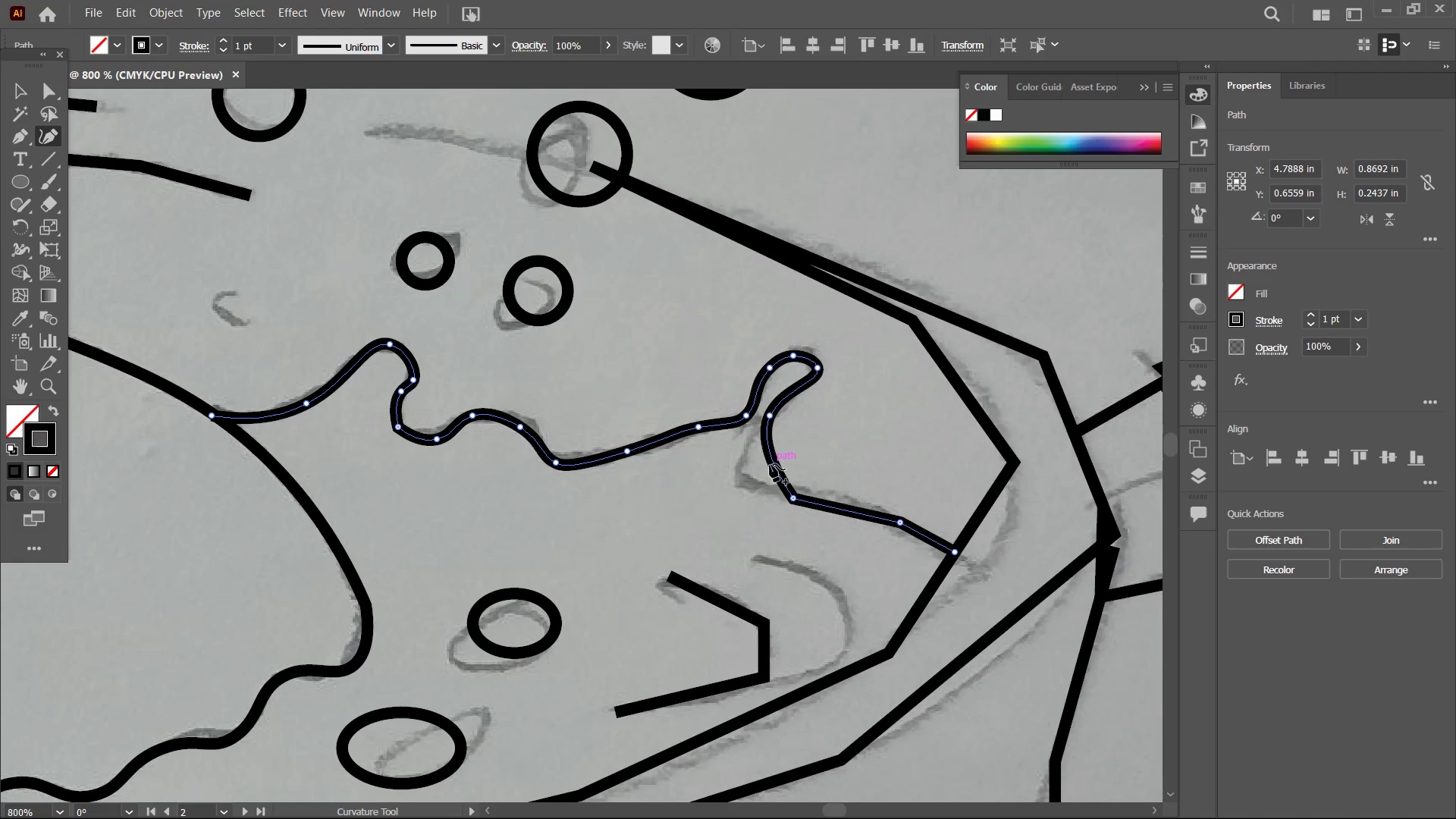 
left_click_drag(start_coordinate=[770, 464], to_coordinate=[743, 474])
 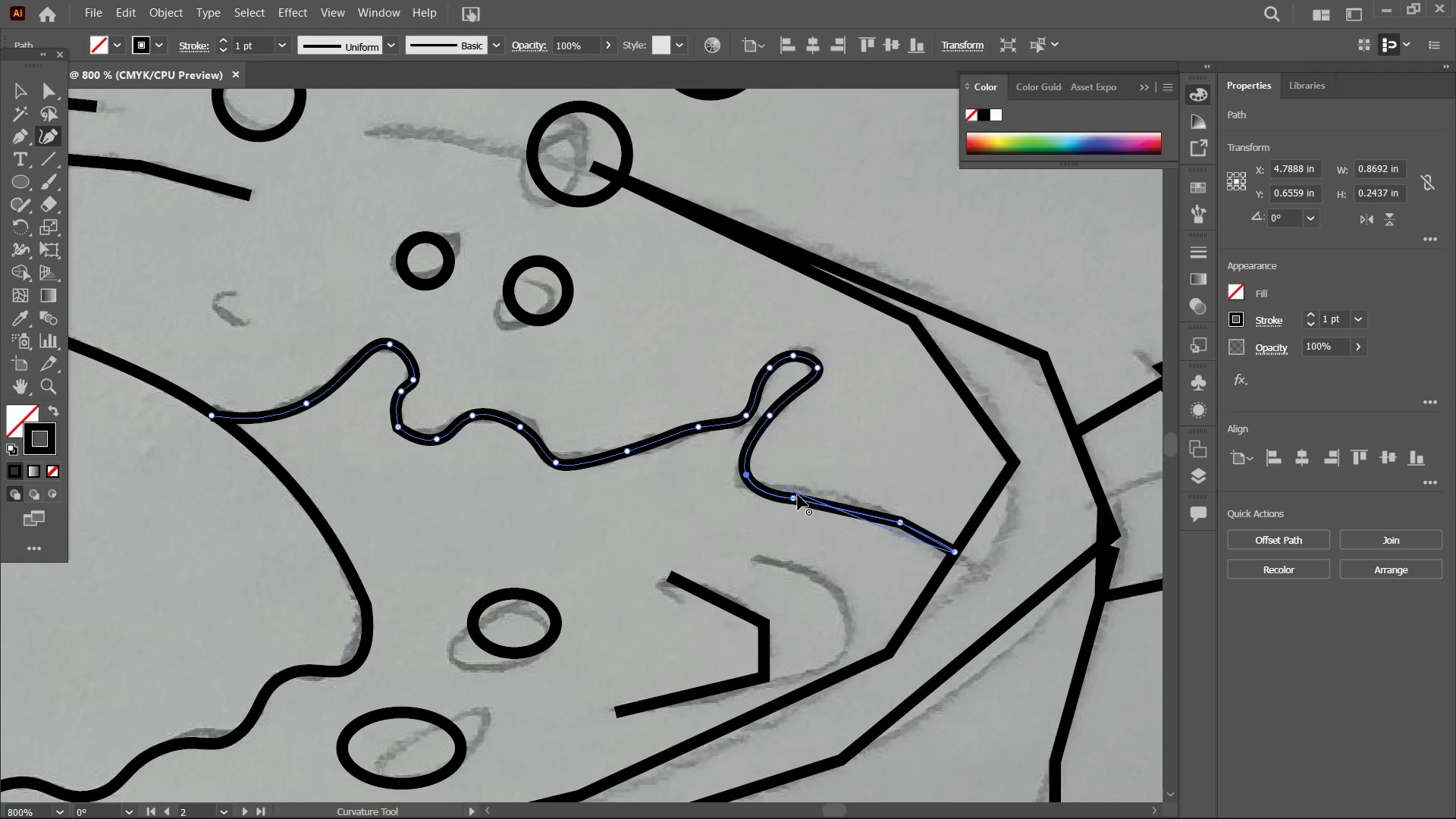 
left_click([798, 495])
 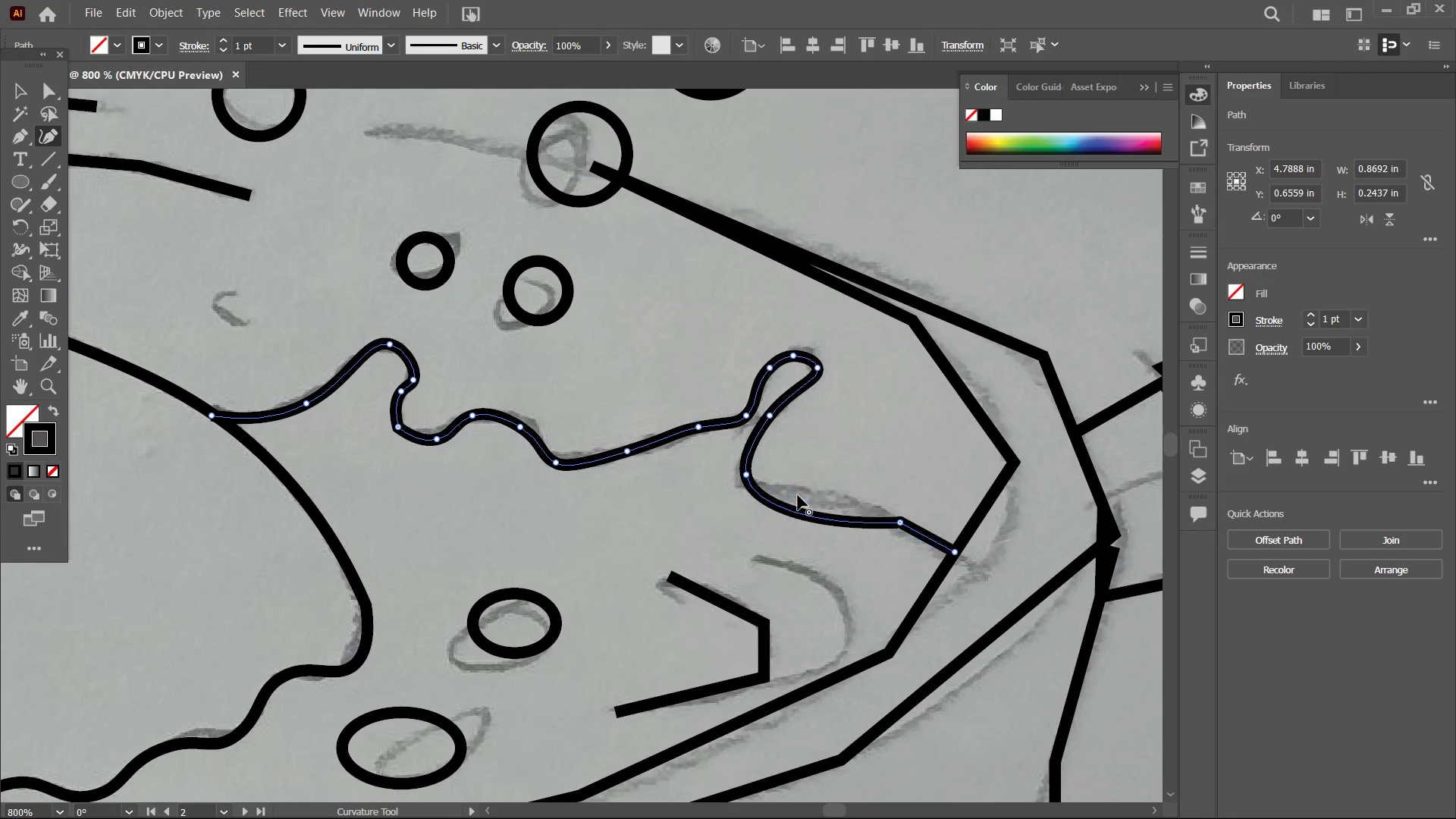 
key(Backspace)
 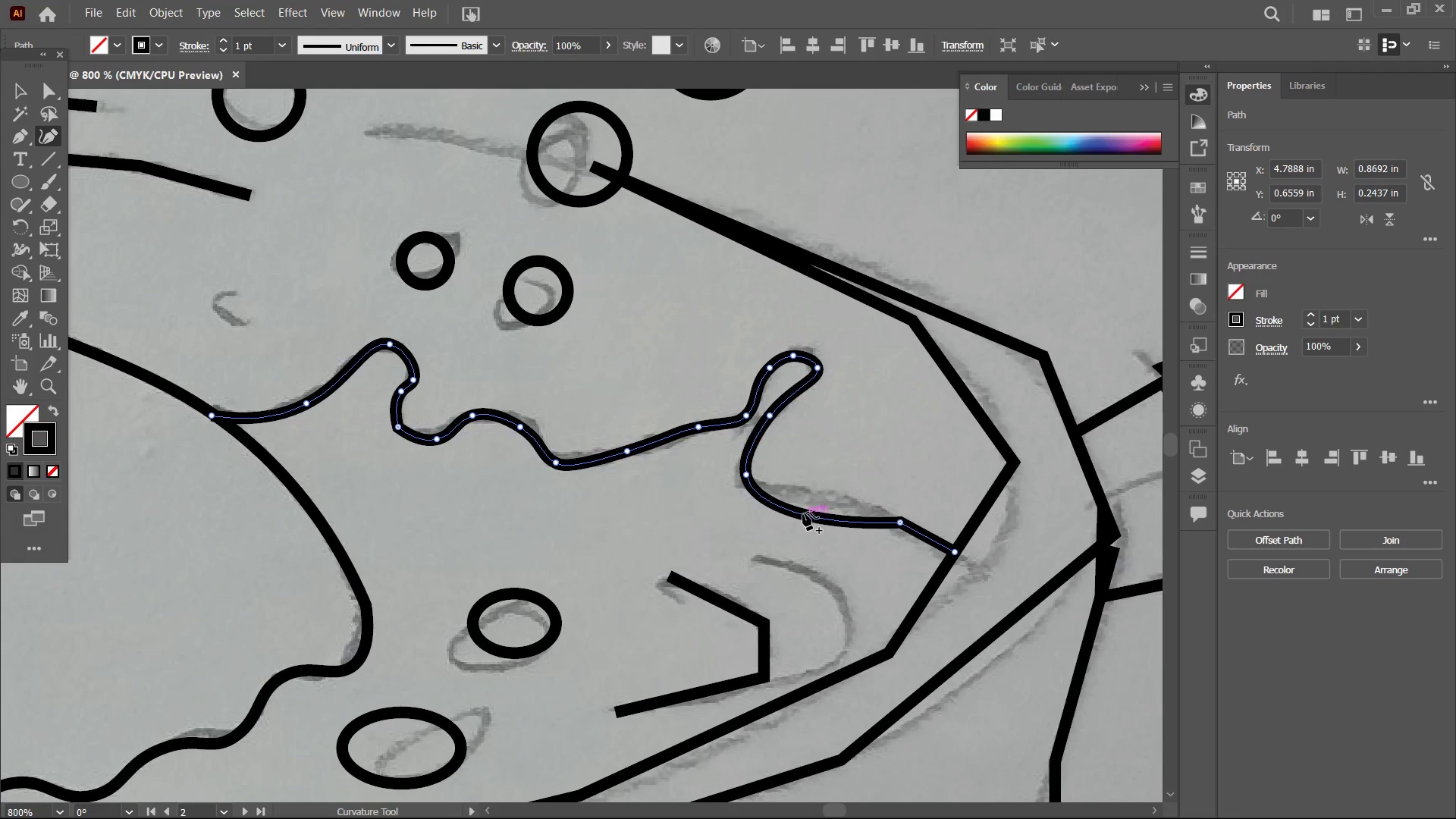 
left_click_drag(start_coordinate=[803, 513], to_coordinate=[805, 492])
 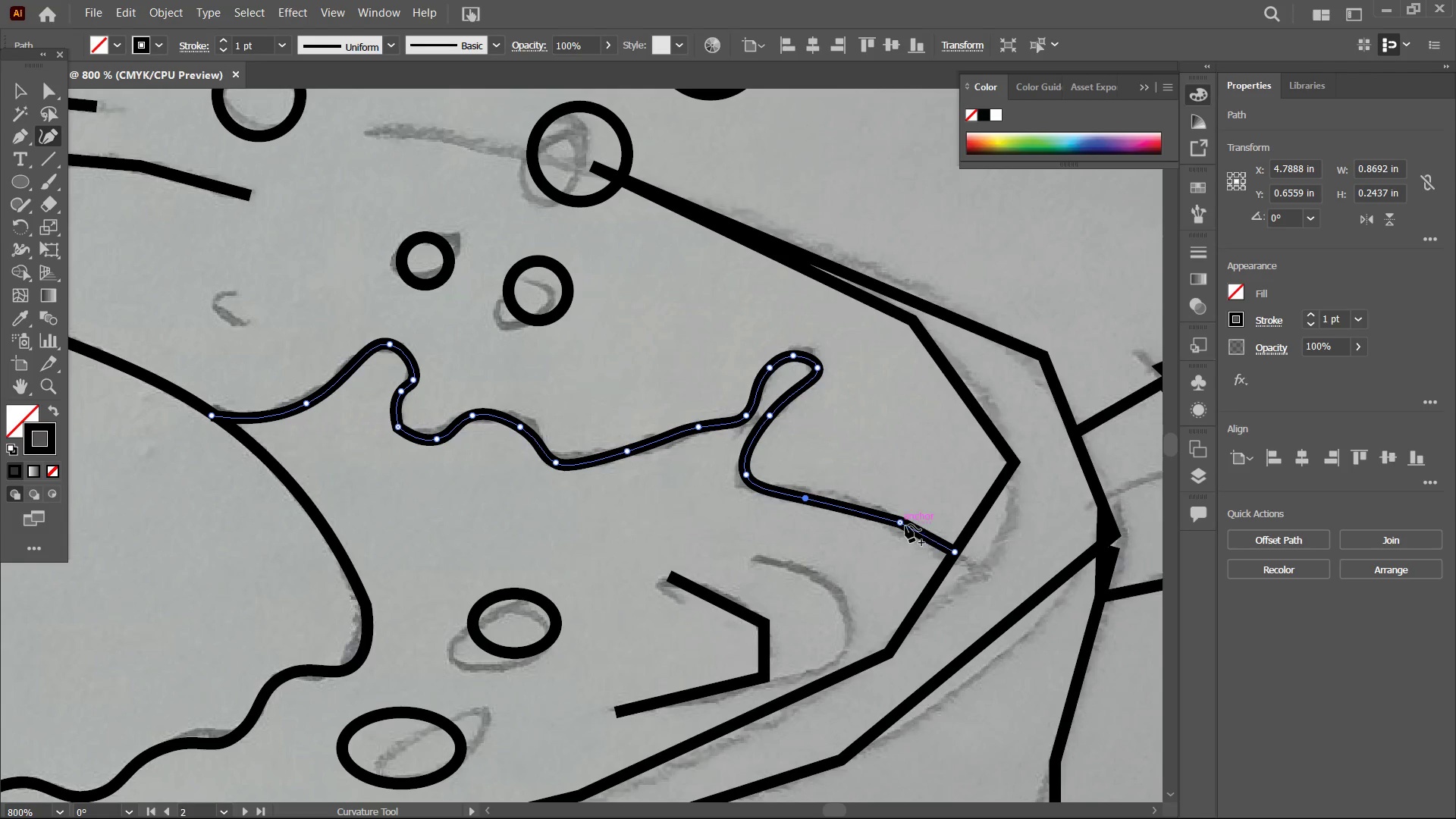 
left_click([905, 525])
 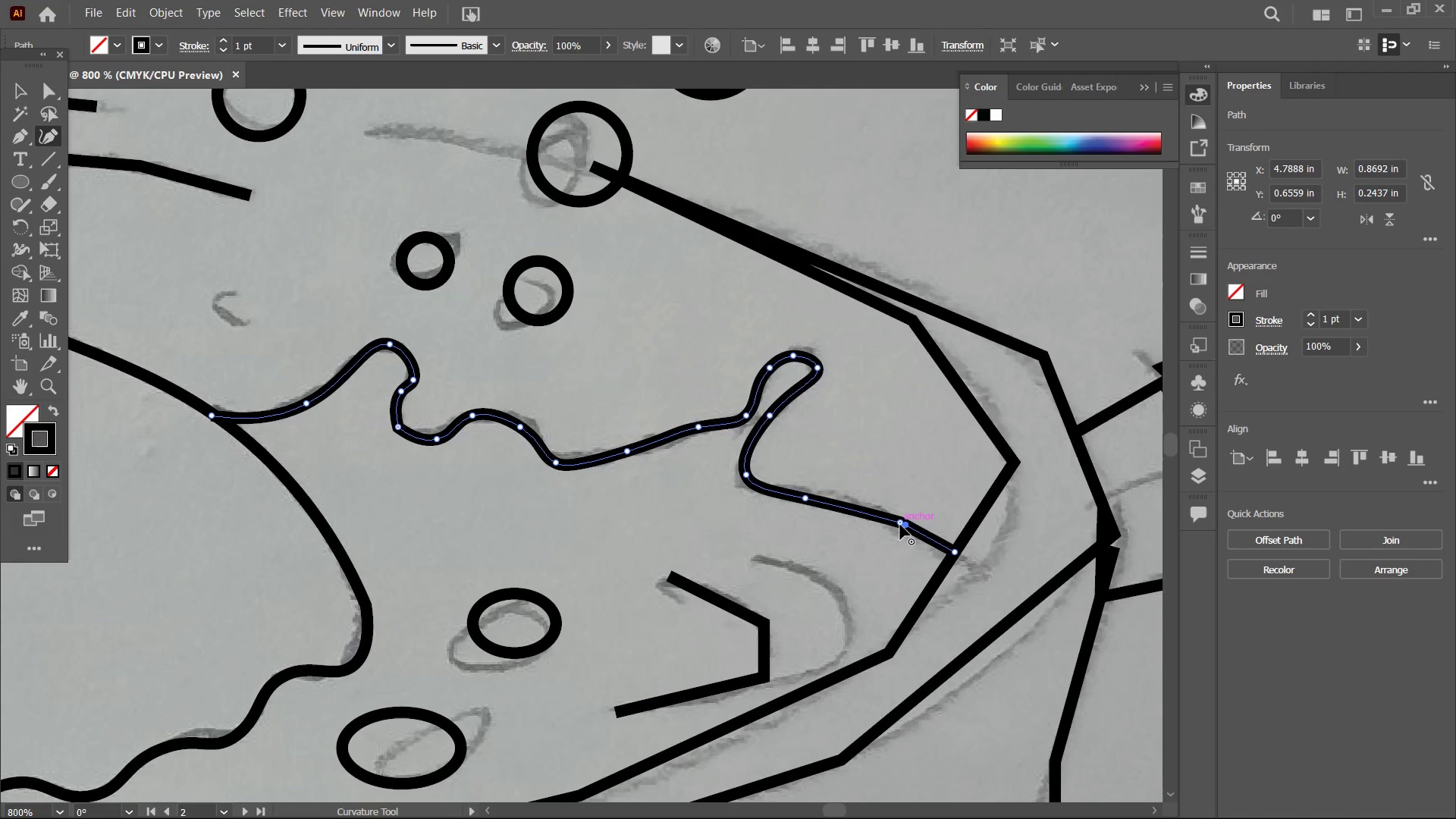 
left_click([900, 525])
 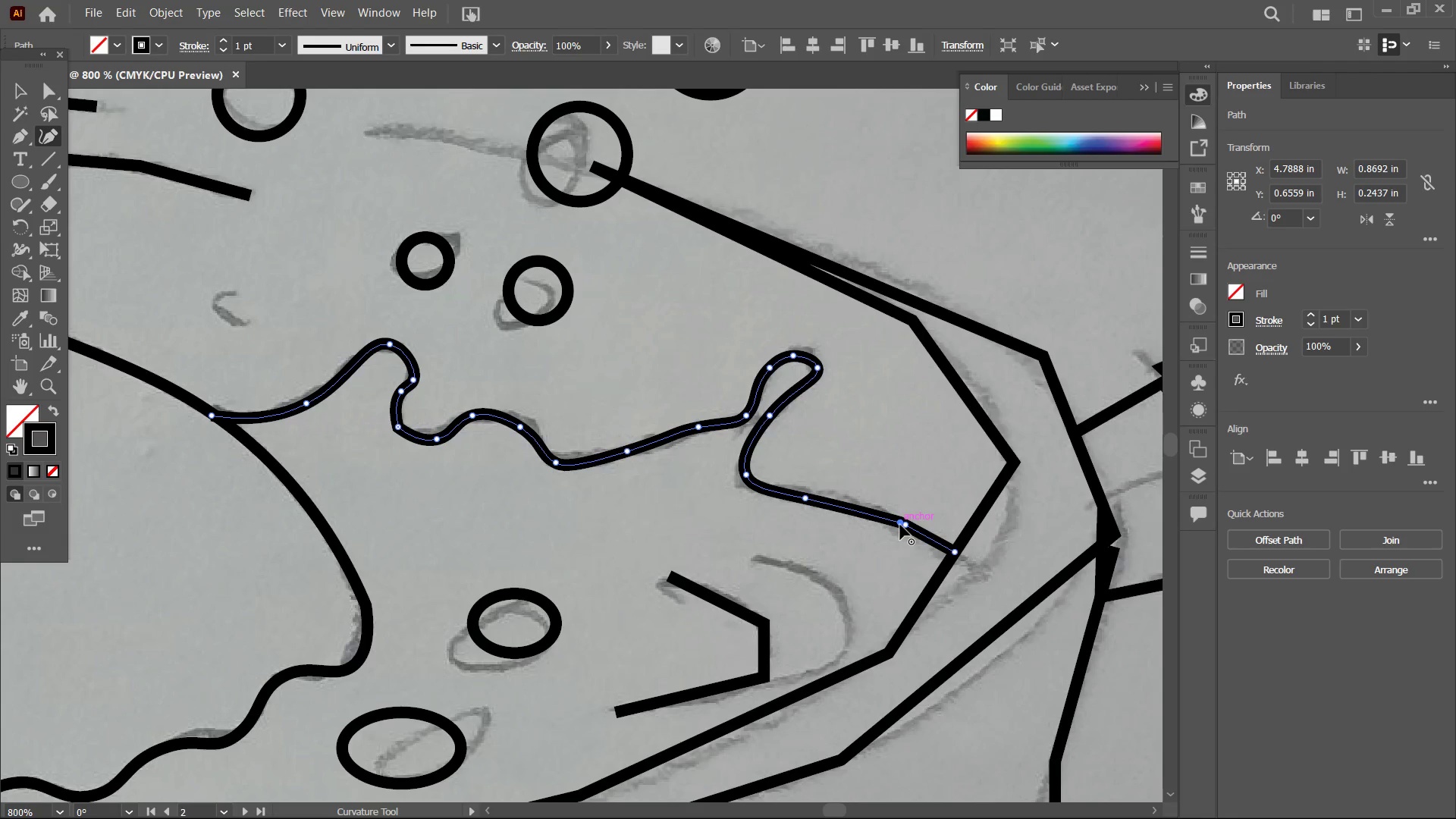 
key(Backspace)
 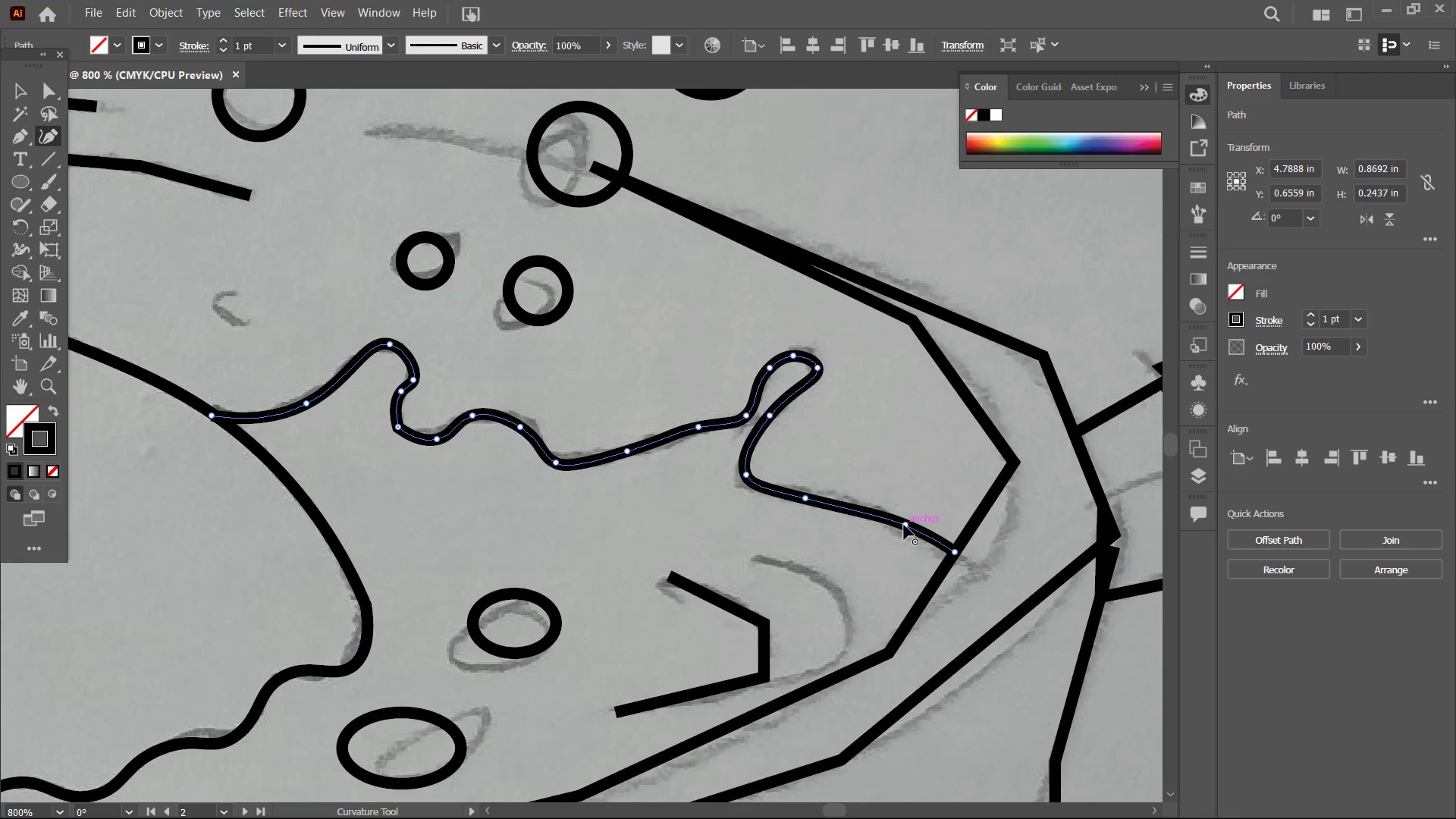 
left_click_drag(start_coordinate=[904, 525], to_coordinate=[886, 513])
 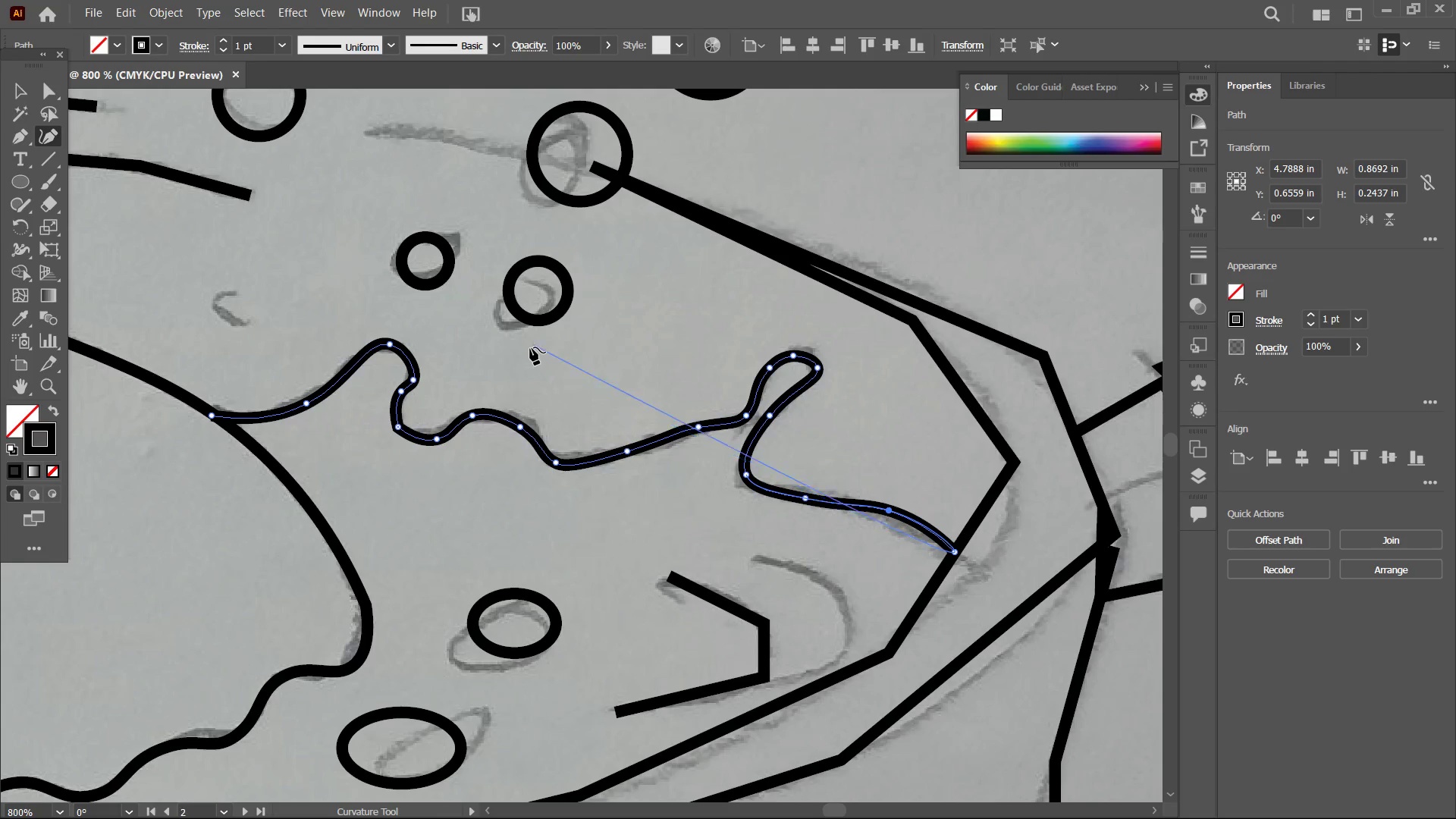 
hold_key(key=Space, duration=1.47)
 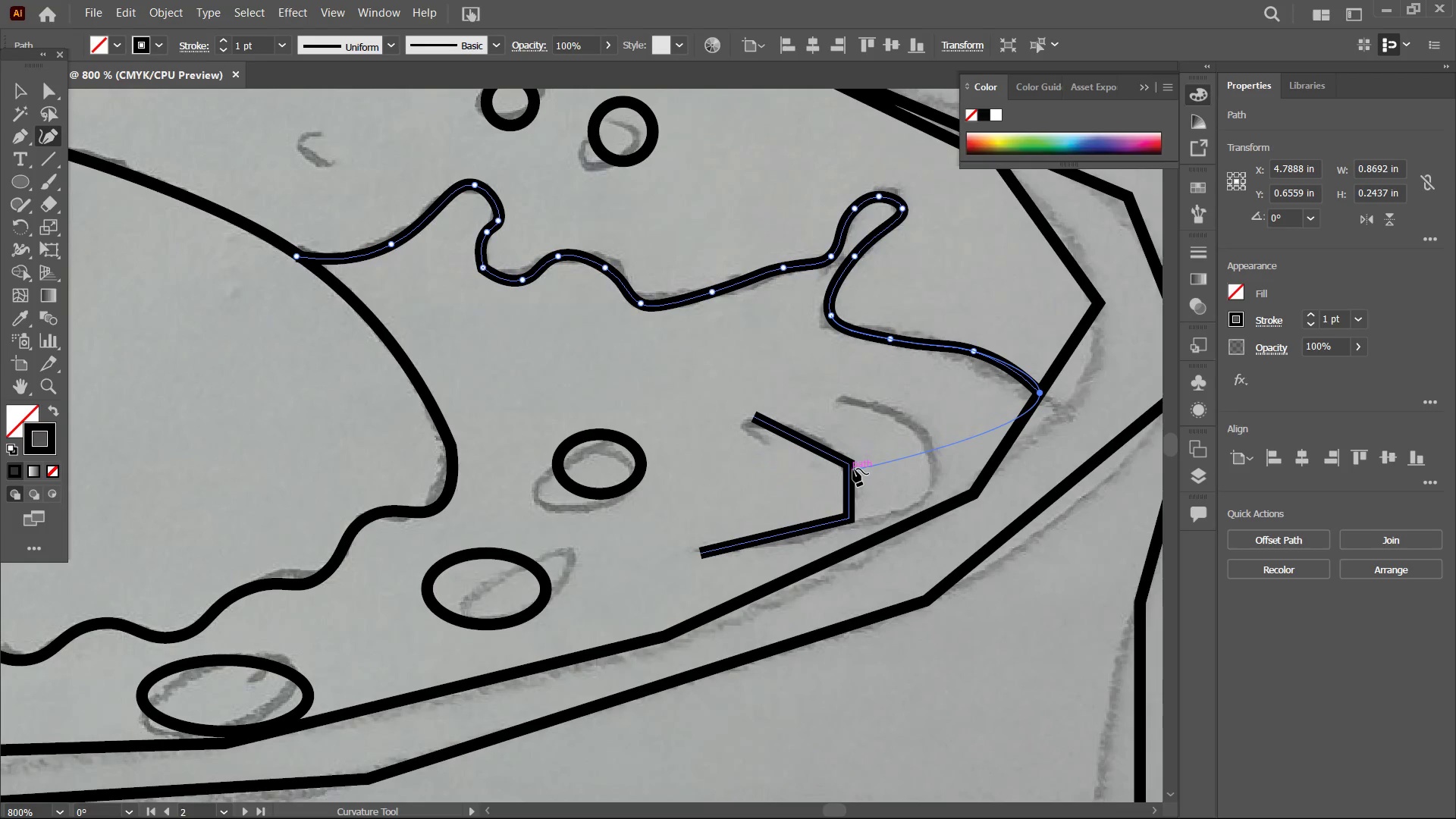 
left_click_drag(start_coordinate=[359, 403], to_coordinate=[620, 383])
 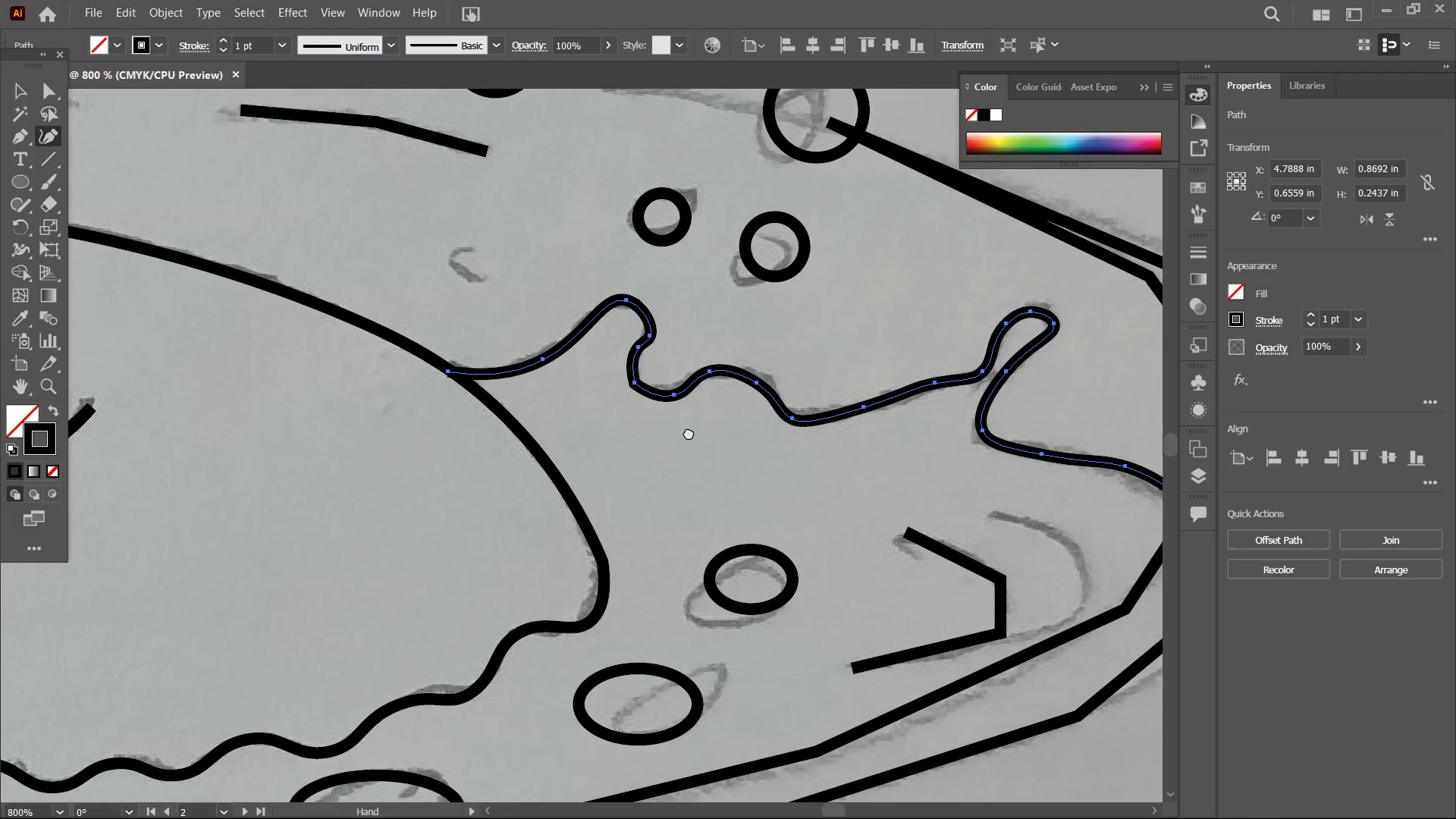 
left_click_drag(start_coordinate=[768, 495], to_coordinate=[584, 352])
 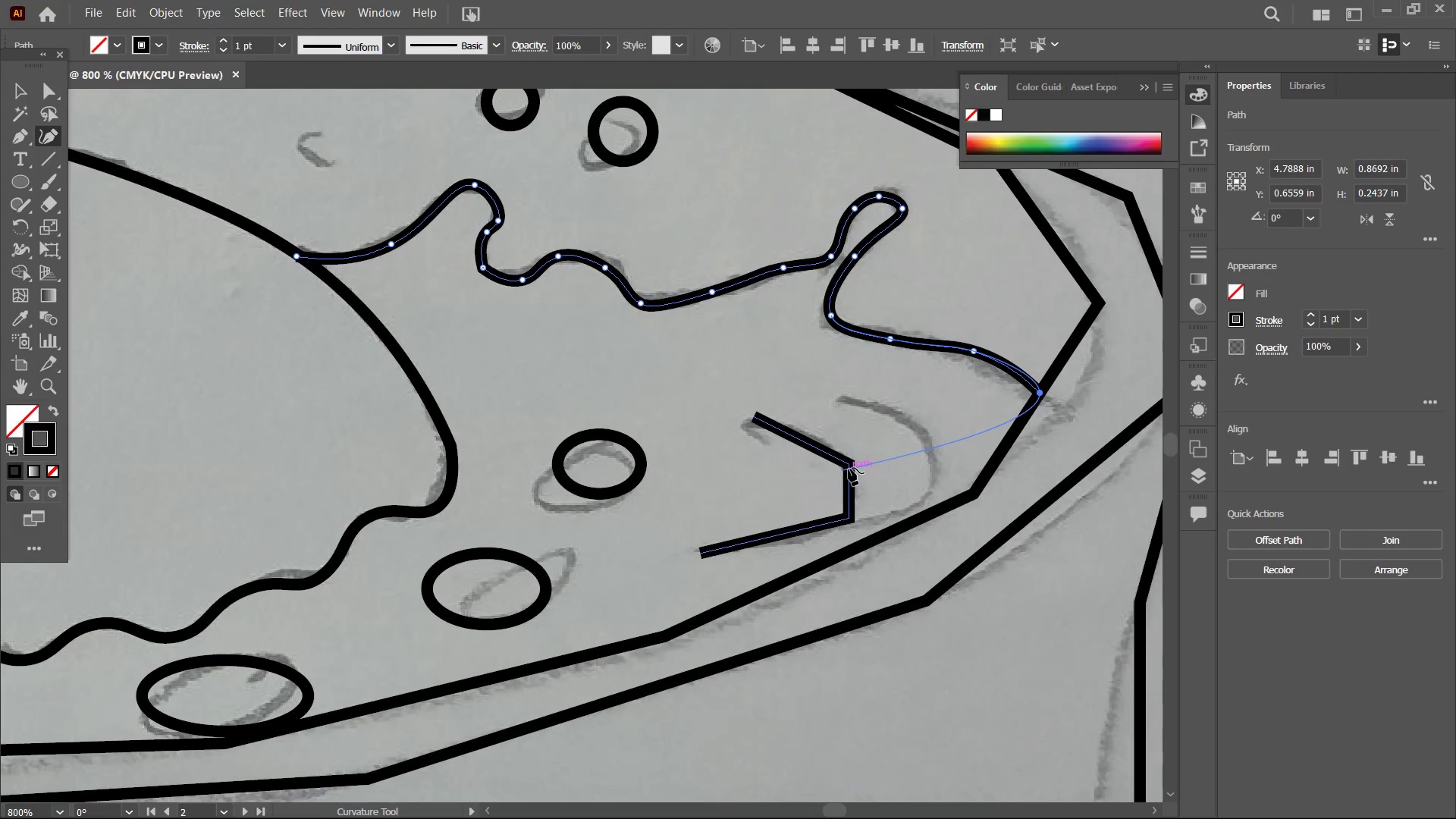 
left_click([849, 468])
 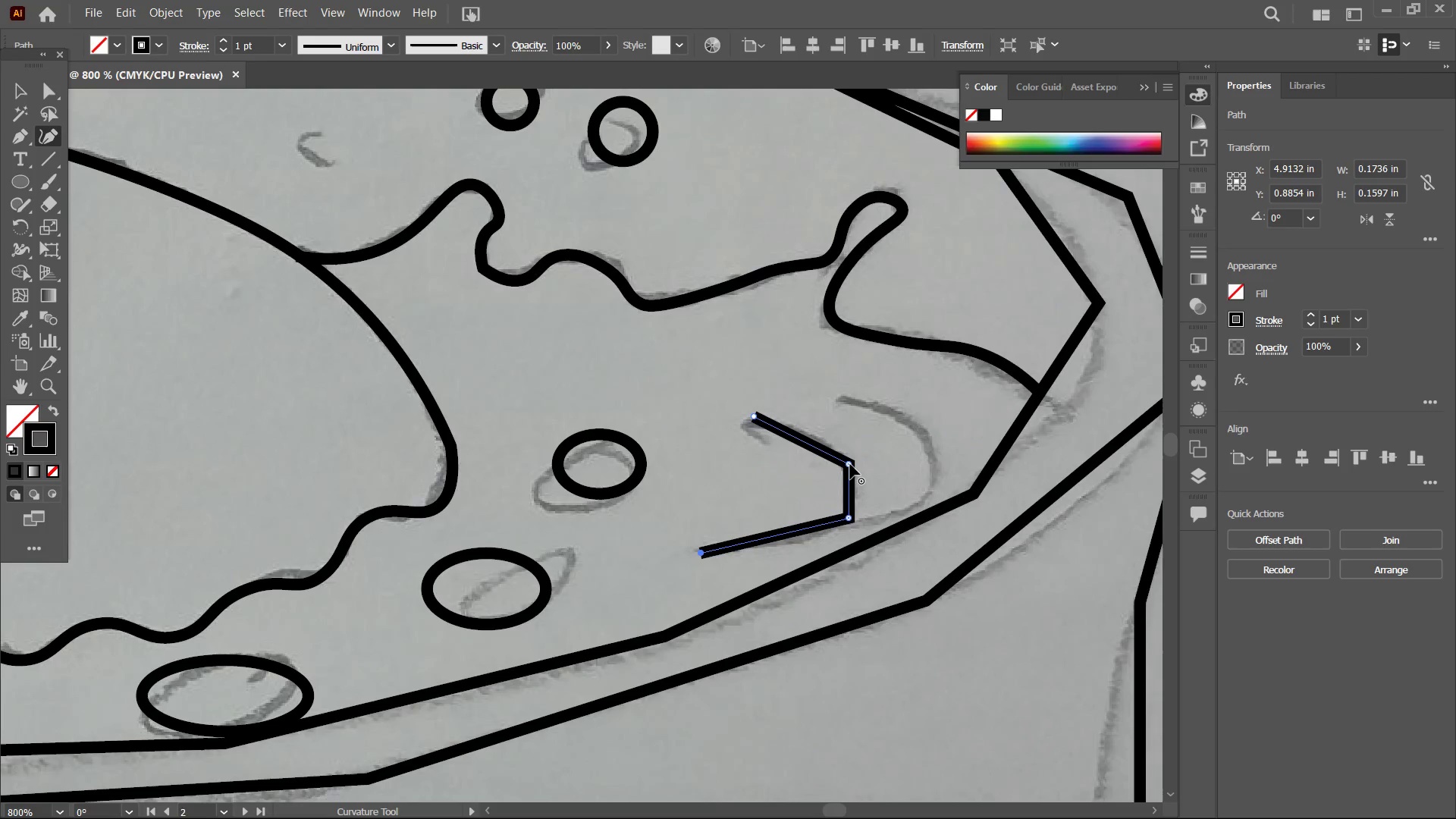 
double_click([850, 464])
 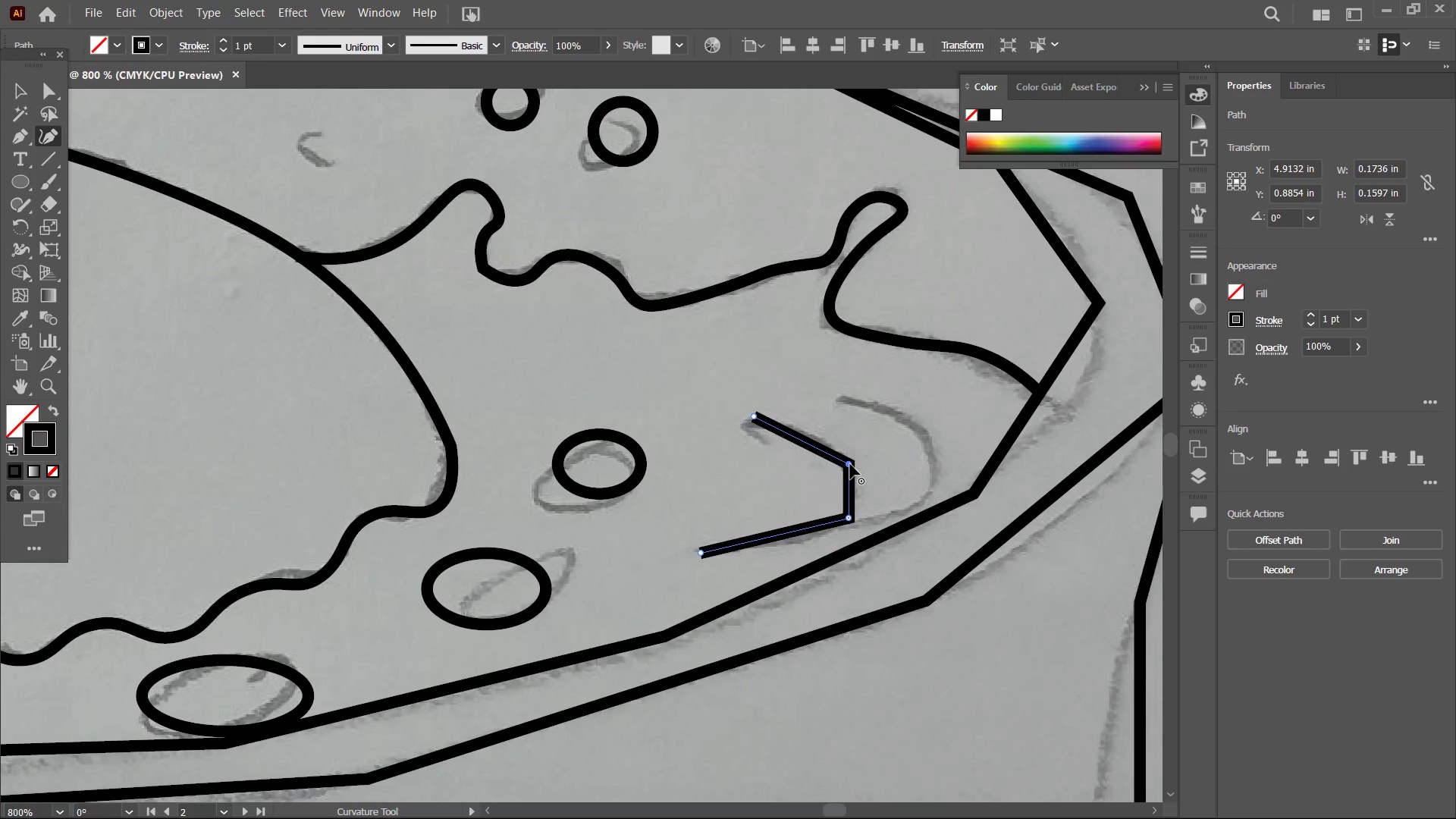 
key(Backspace)
 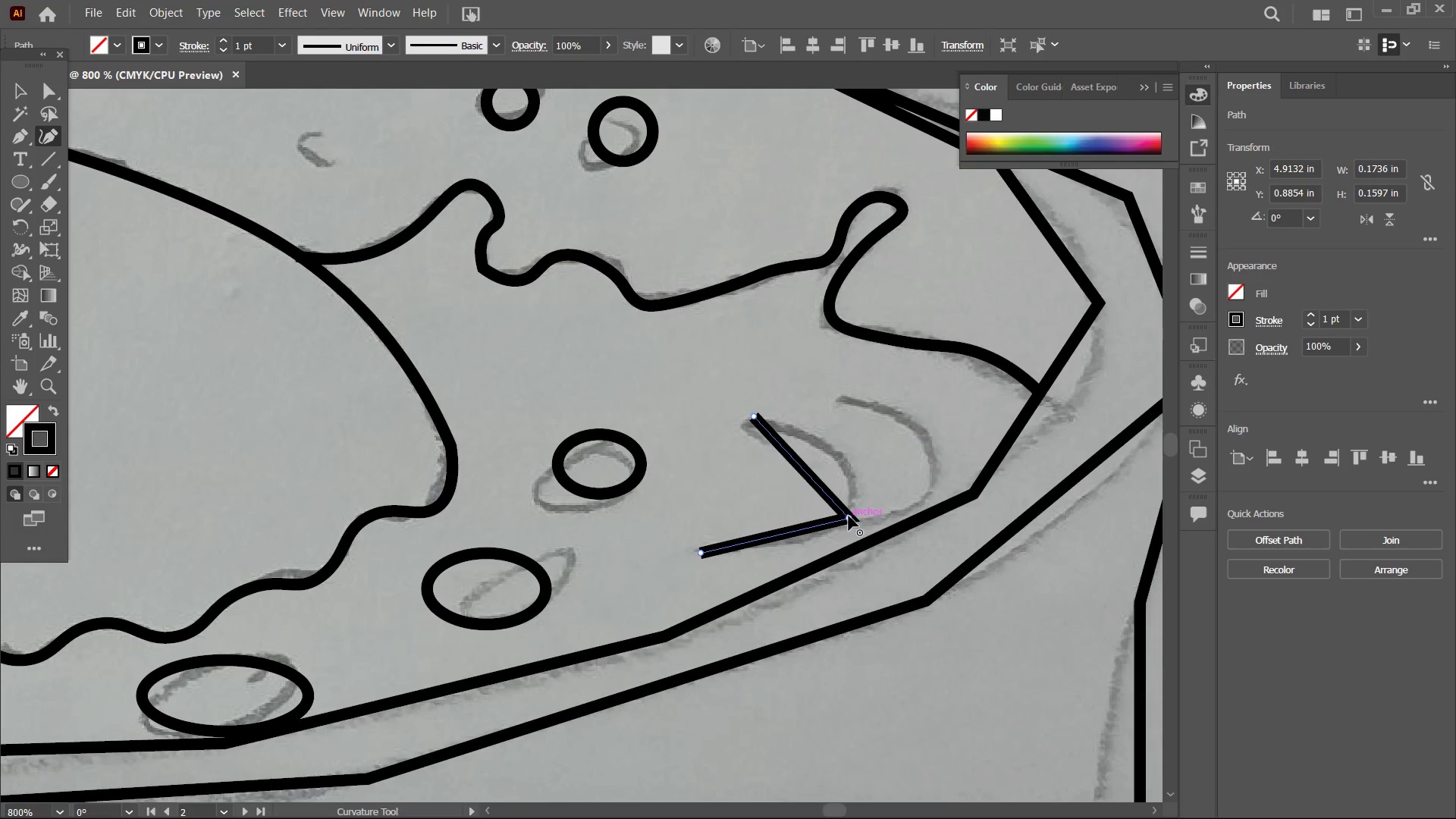 
left_click([849, 516])
 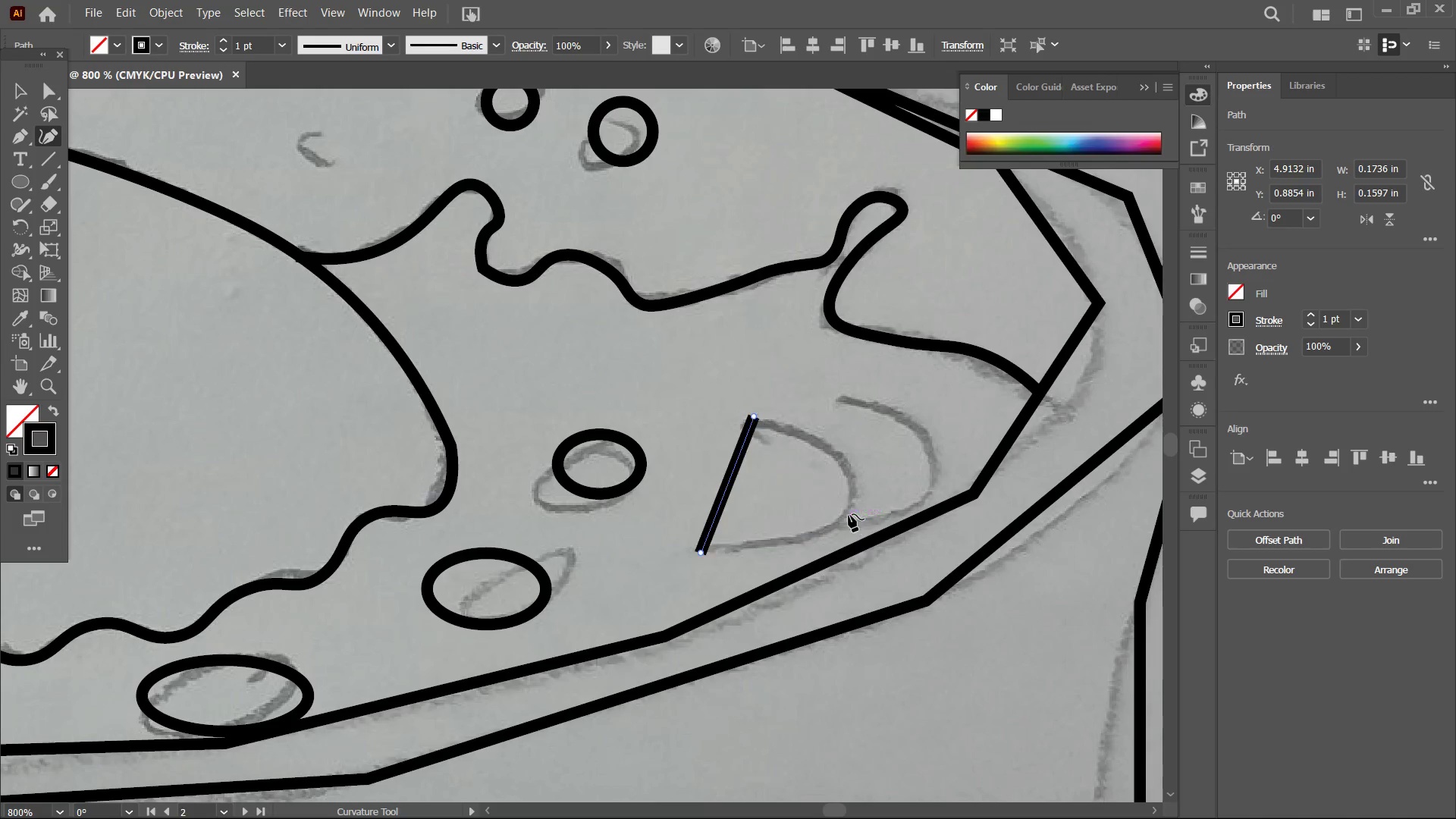 
key(Backspace)
 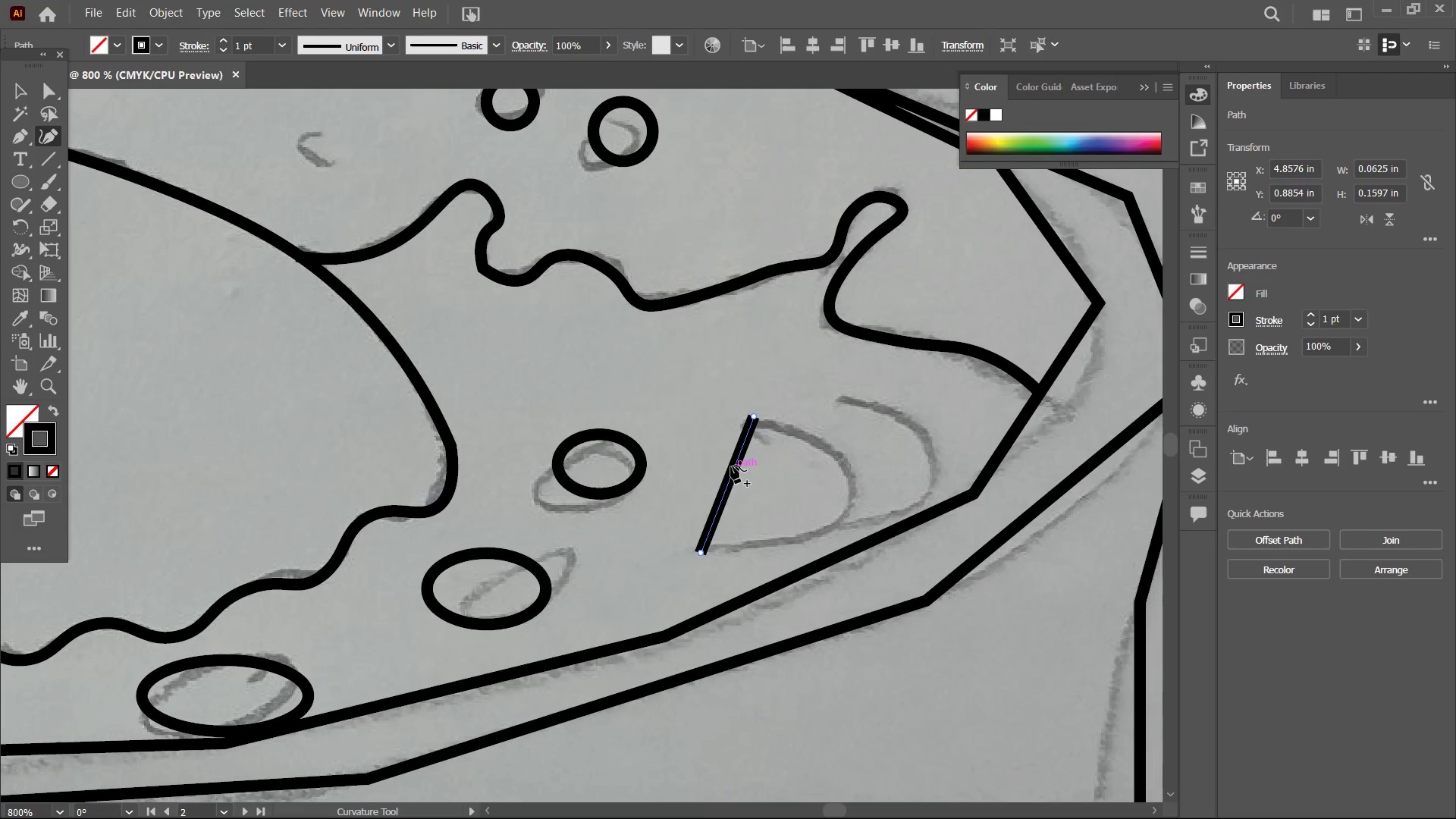 
left_click_drag(start_coordinate=[731, 466], to_coordinate=[852, 489])
 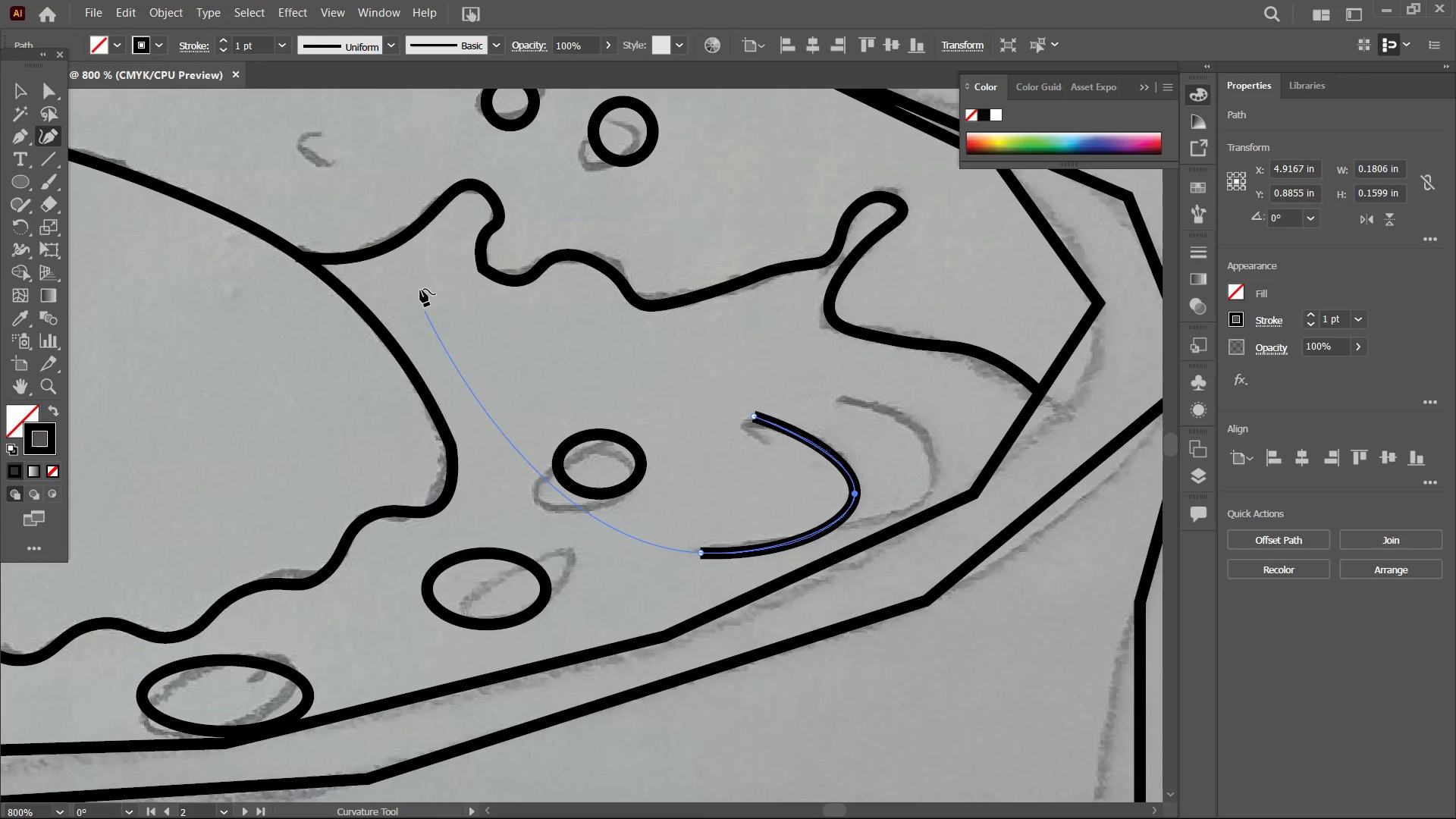 
hold_key(key=Space, duration=1.5)
 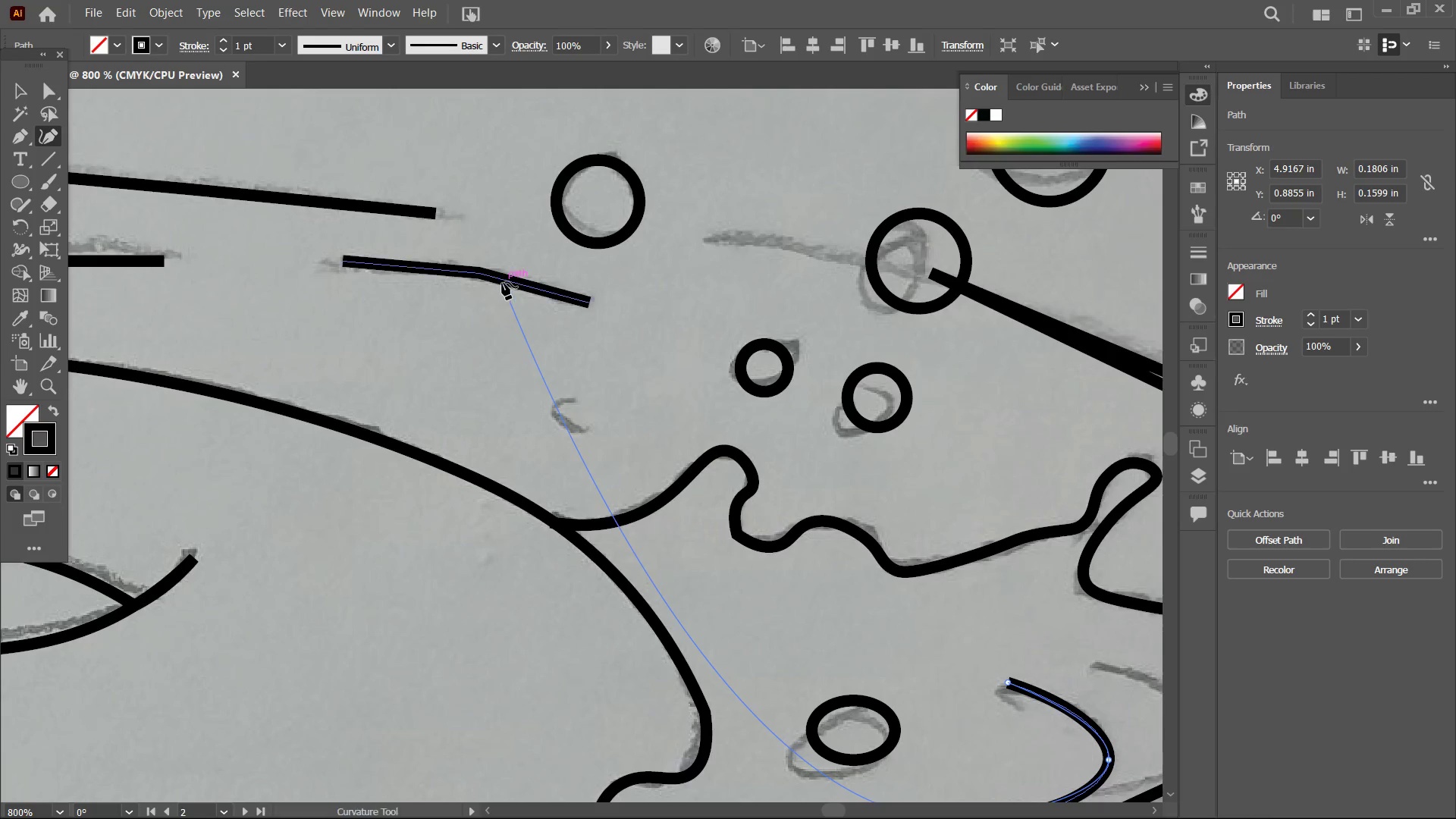 
left_click_drag(start_coordinate=[397, 306], to_coordinate=[557, 468])
 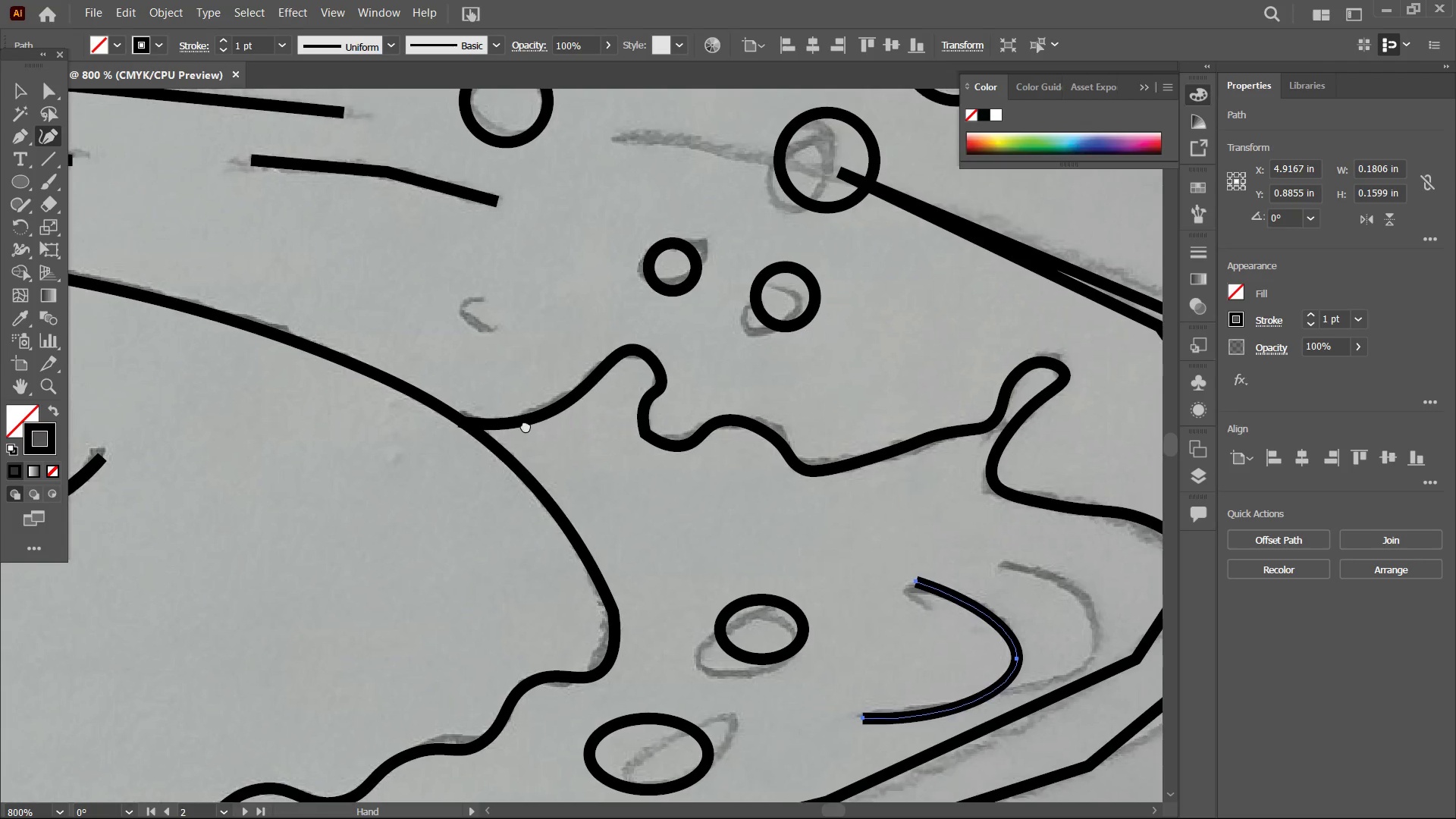 
left_click_drag(start_coordinate=[475, 360], to_coordinate=[569, 463])
 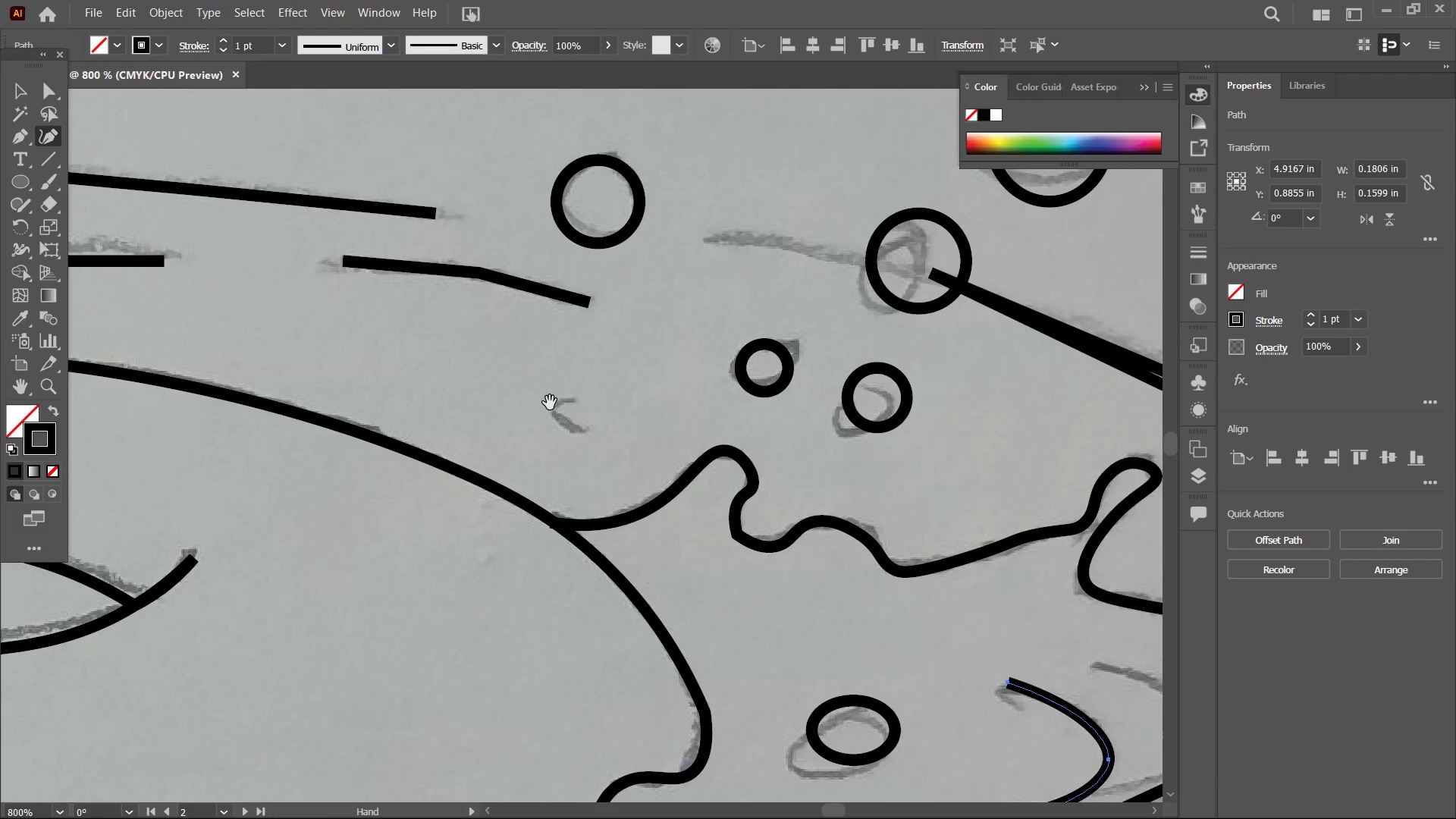 
hold_key(key=Space, duration=0.47)
 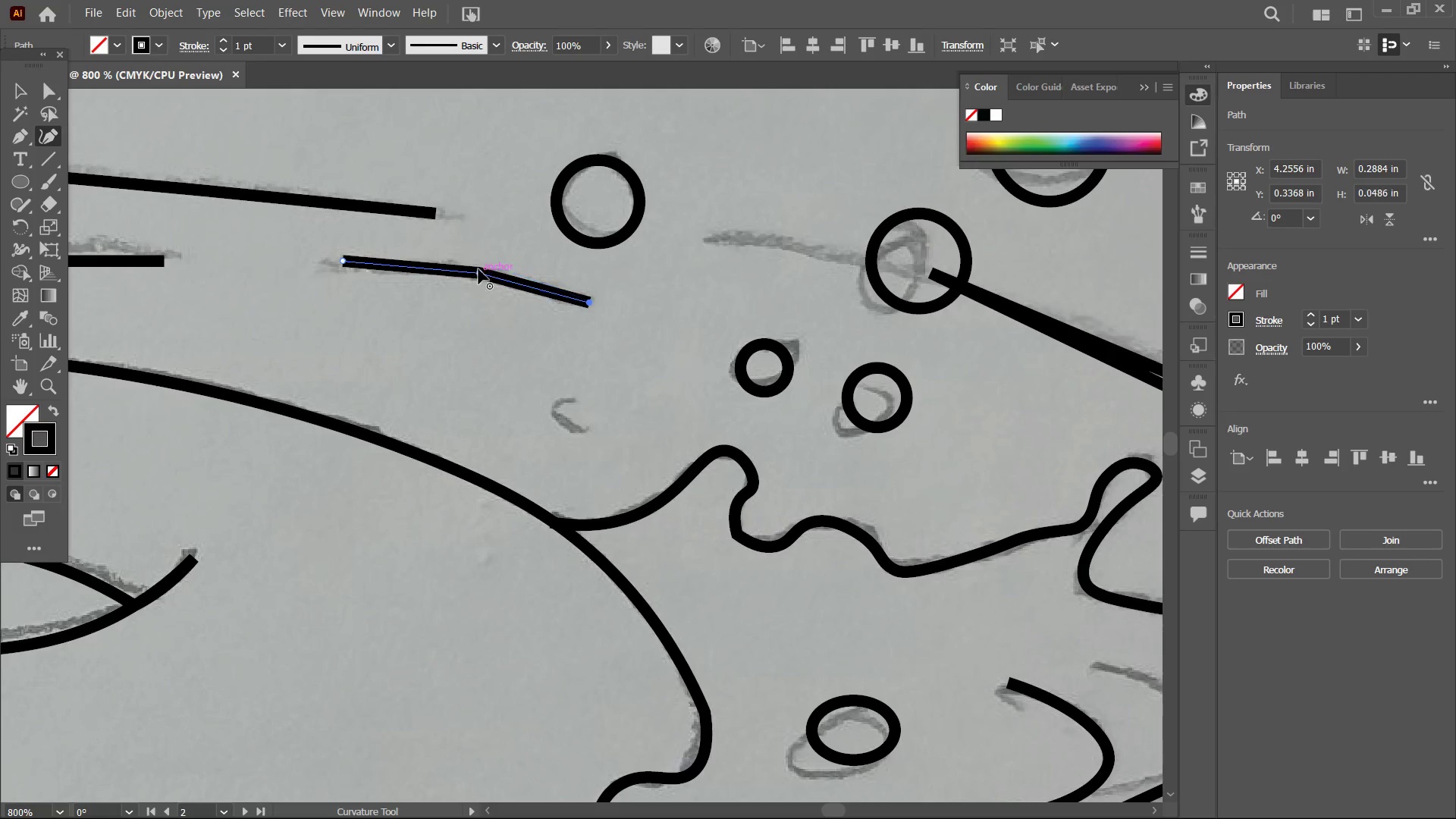 
left_click([475, 271])
 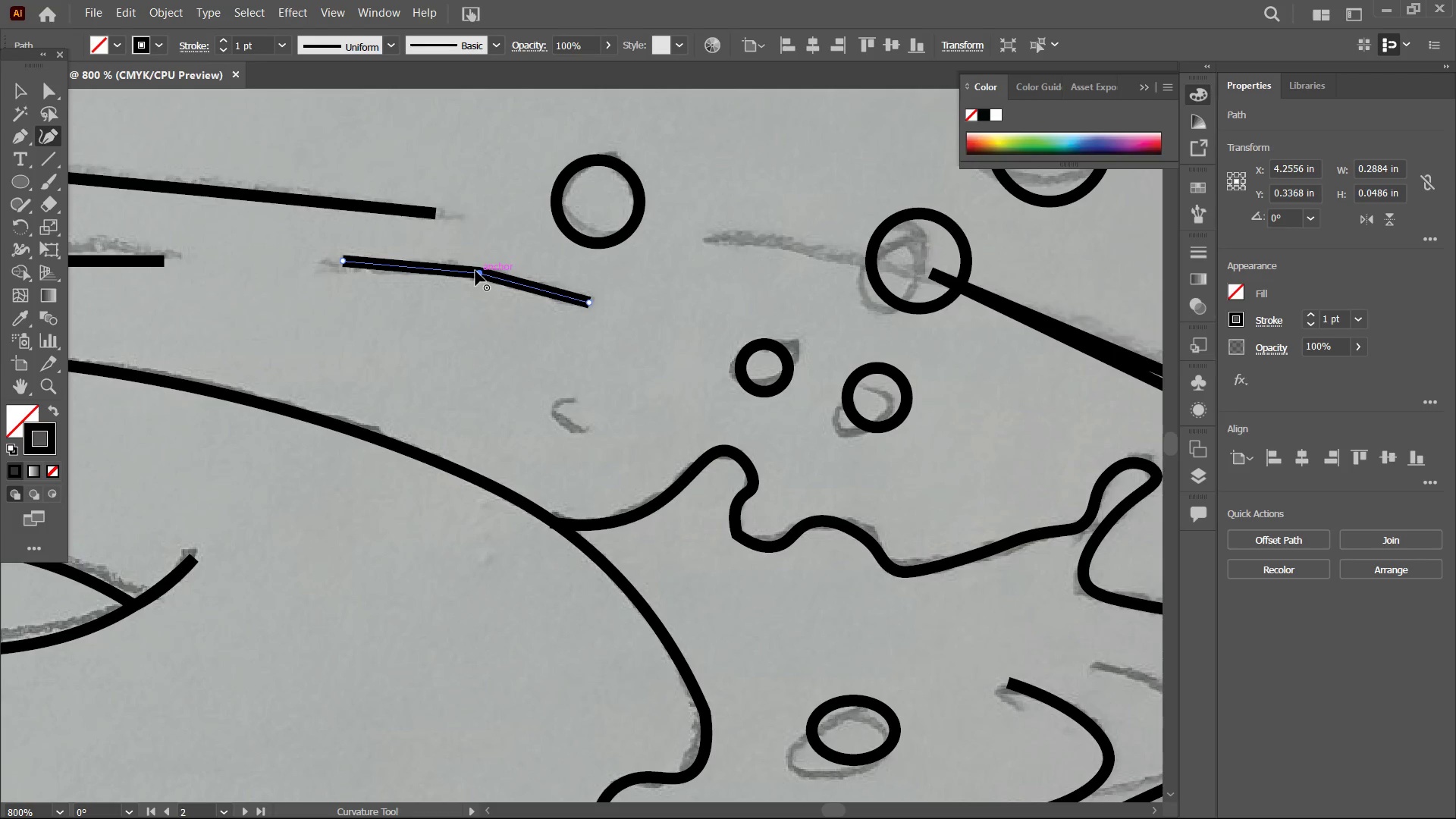 
key(Backspace)
 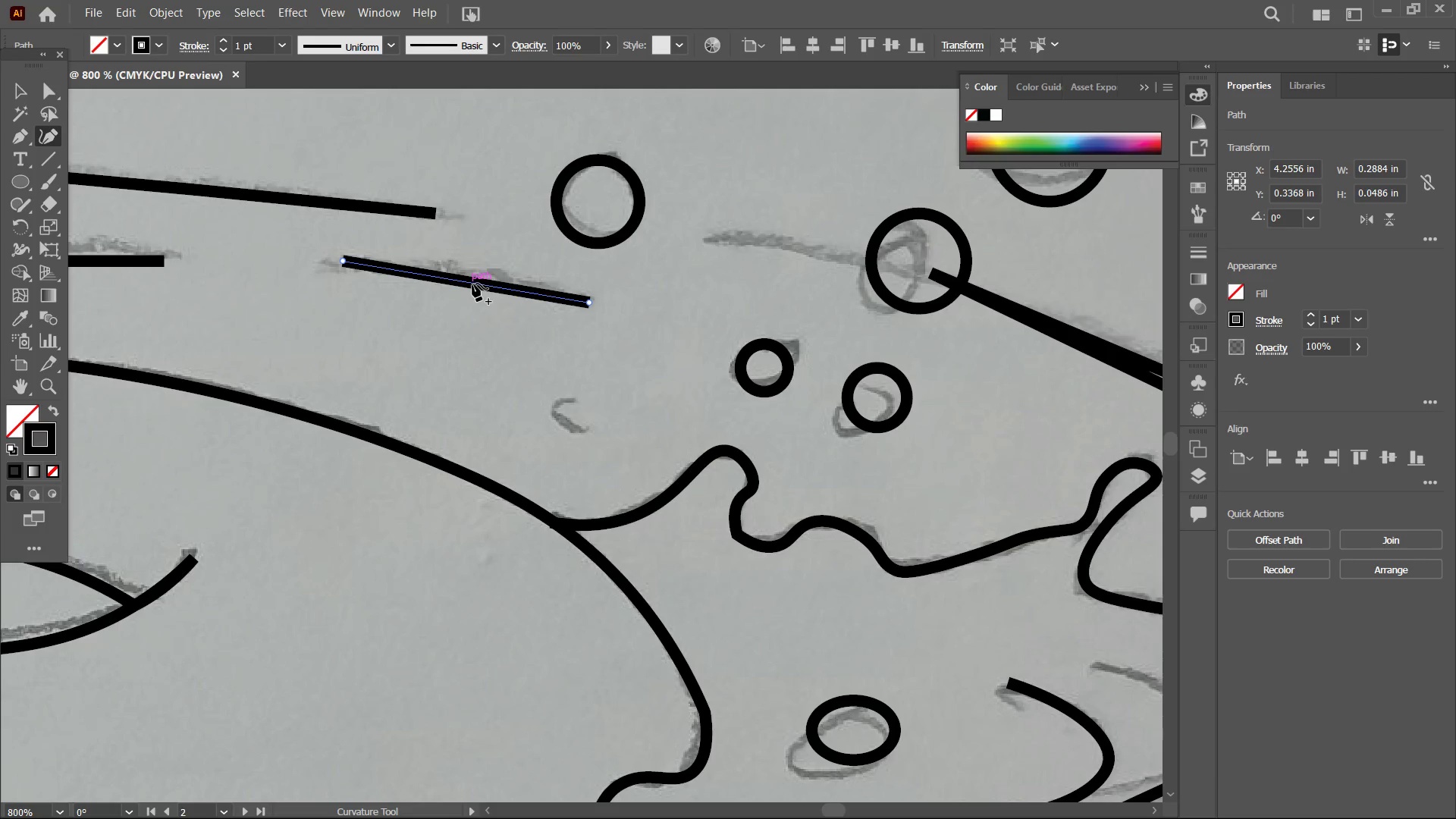 
left_click_drag(start_coordinate=[472, 284], to_coordinate=[475, 265])
 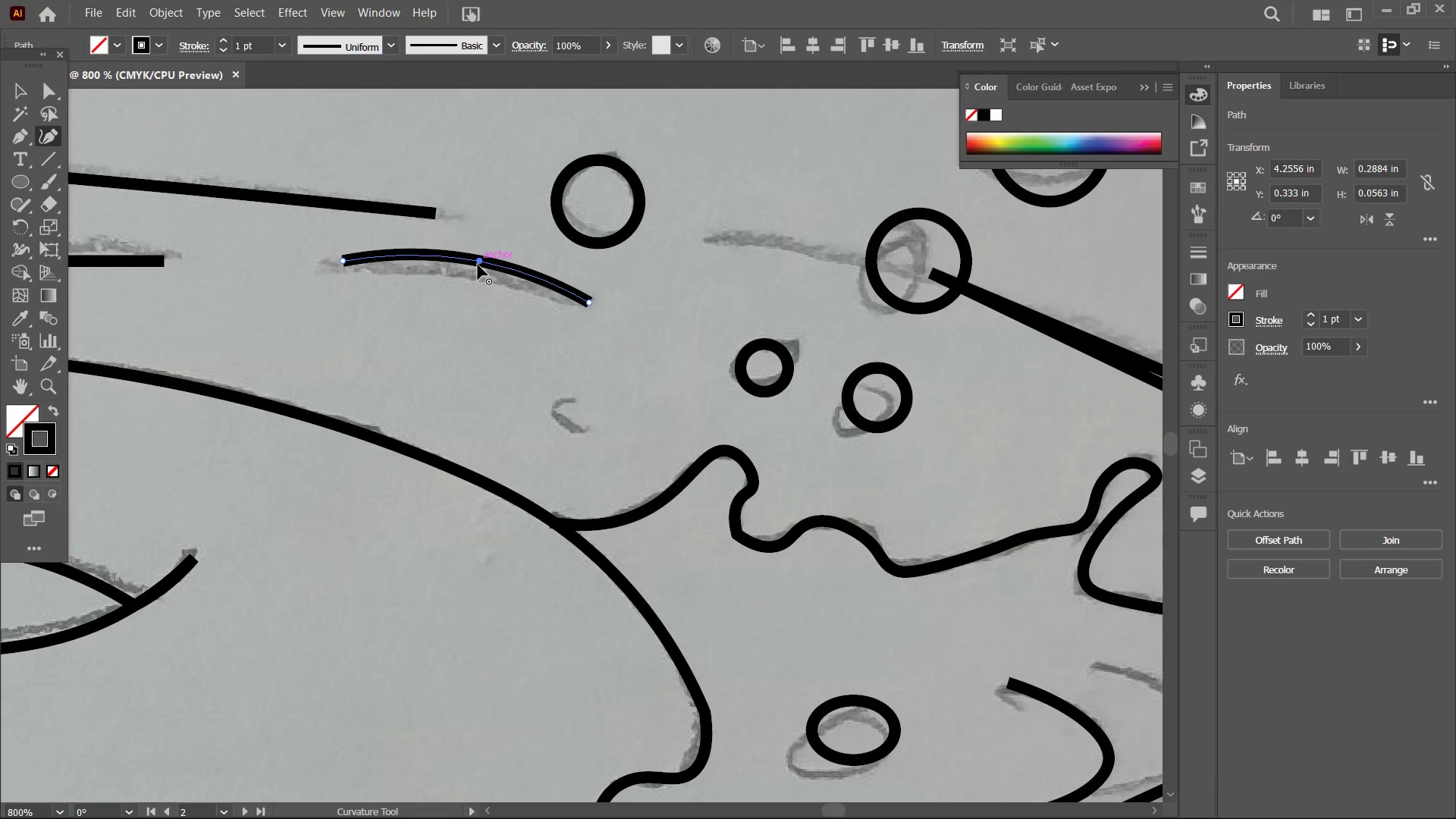 
left_click_drag(start_coordinate=[478, 265], to_coordinate=[475, 271])
 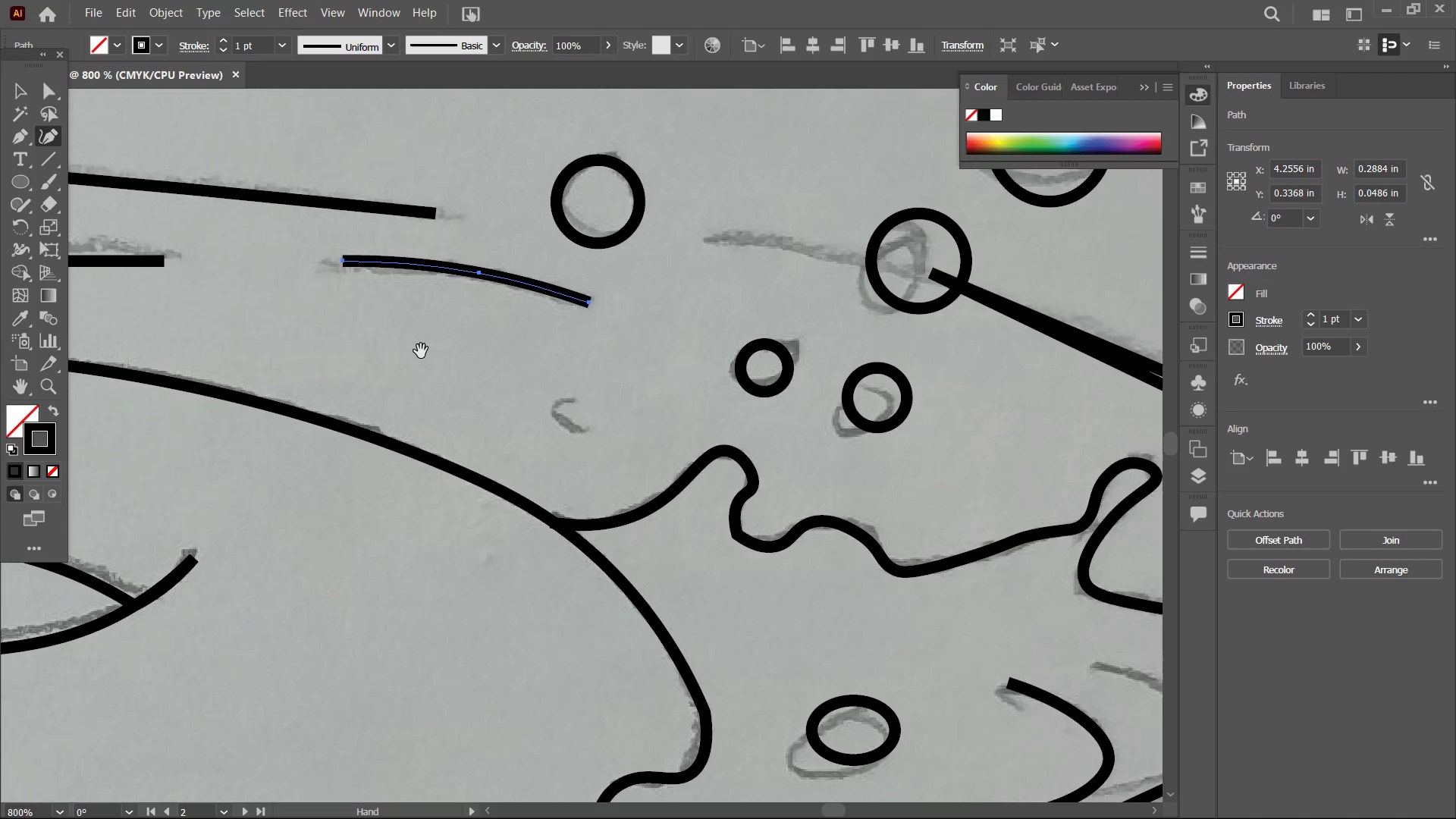 
hold_key(key=Space, duration=1.2)
 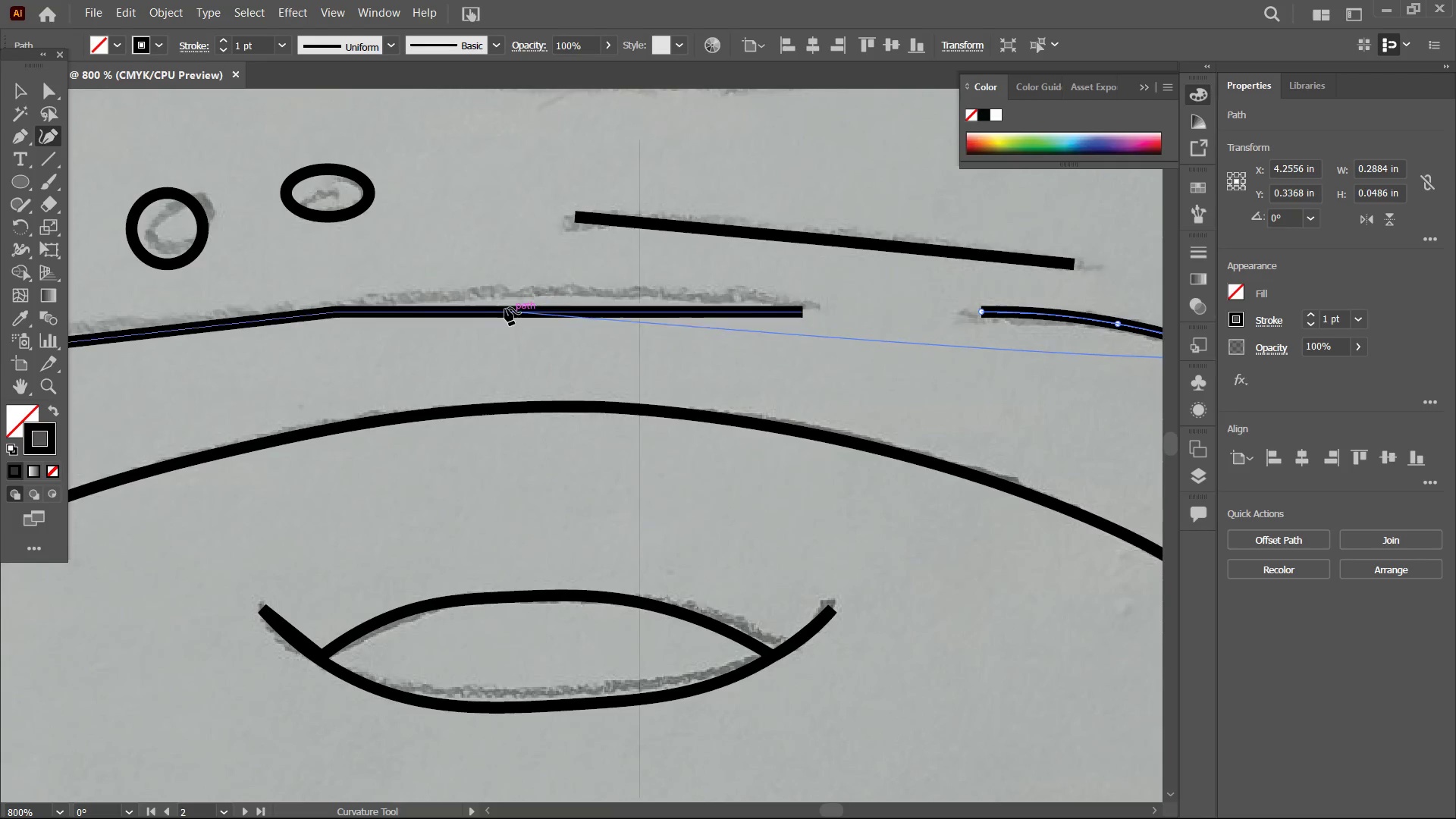 
left_click_drag(start_coordinate=[409, 353], to_coordinate=[763, 393])
 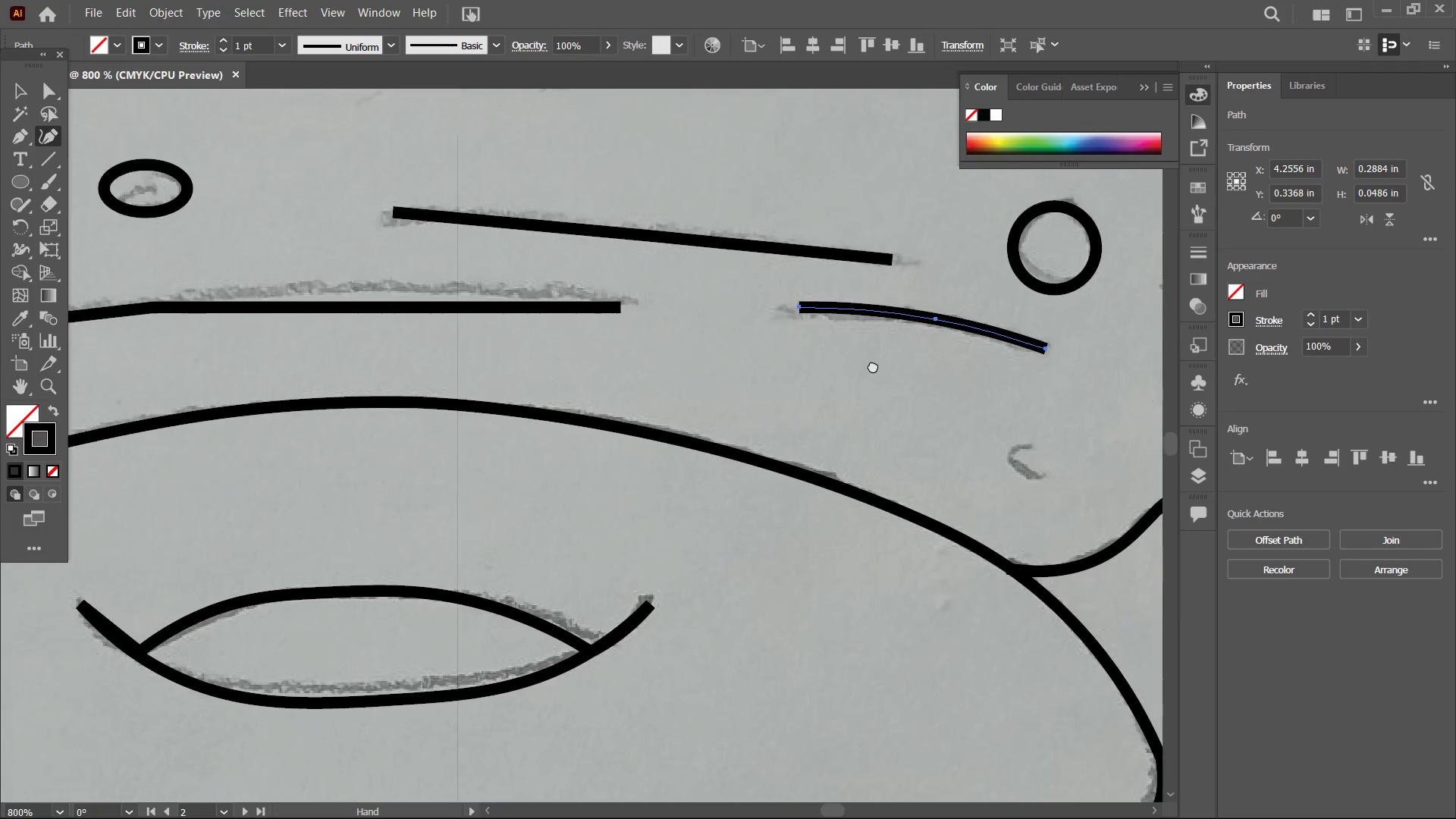 
left_click_drag(start_coordinate=[581, 350], to_coordinate=[861, 358])
 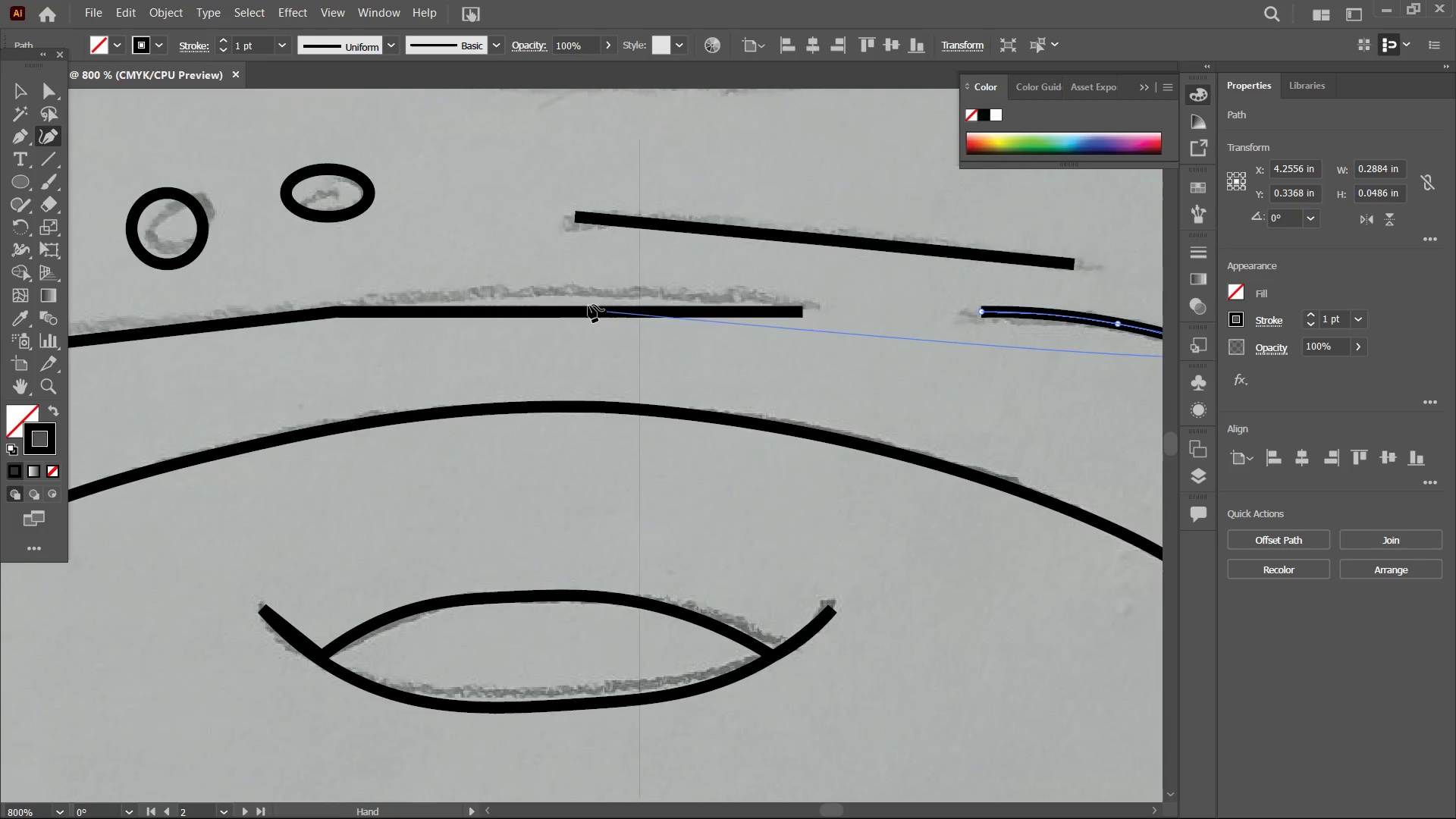 
hold_key(key=Space, duration=1.25)
 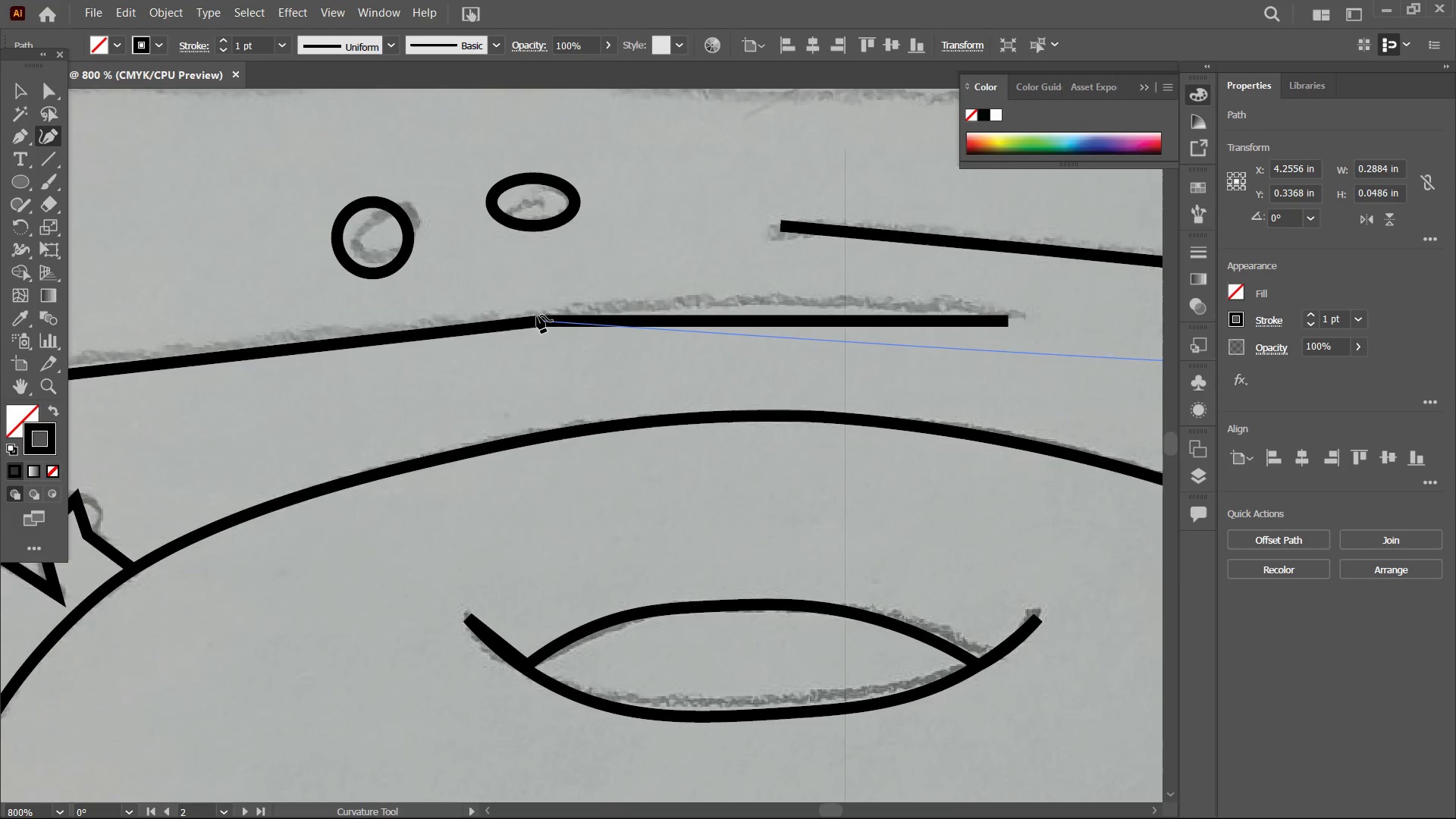 
left_click_drag(start_coordinate=[494, 318], to_coordinate=[700, 328])
 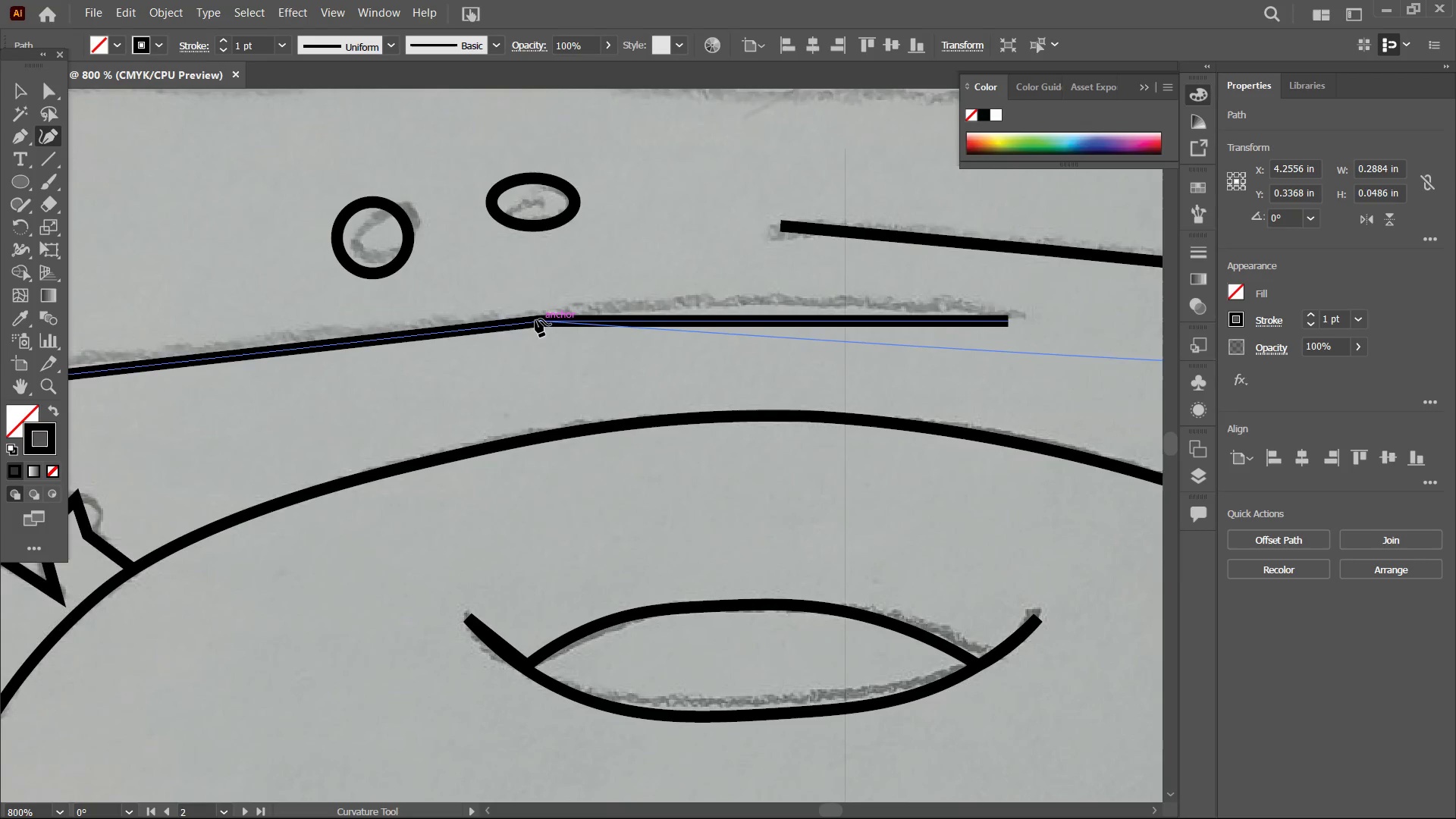 
left_click([536, 319])
 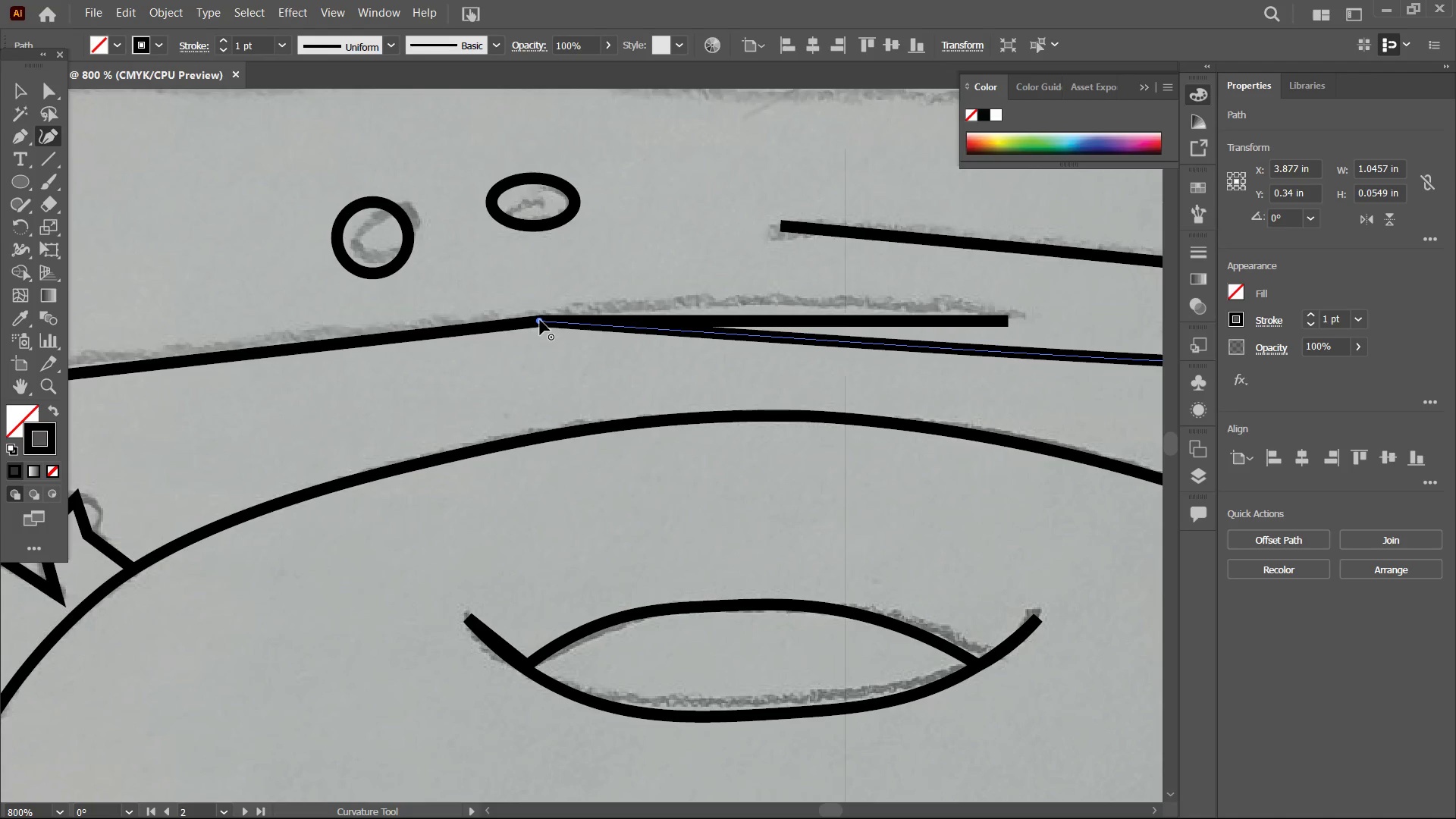 
key(Control+Z)
 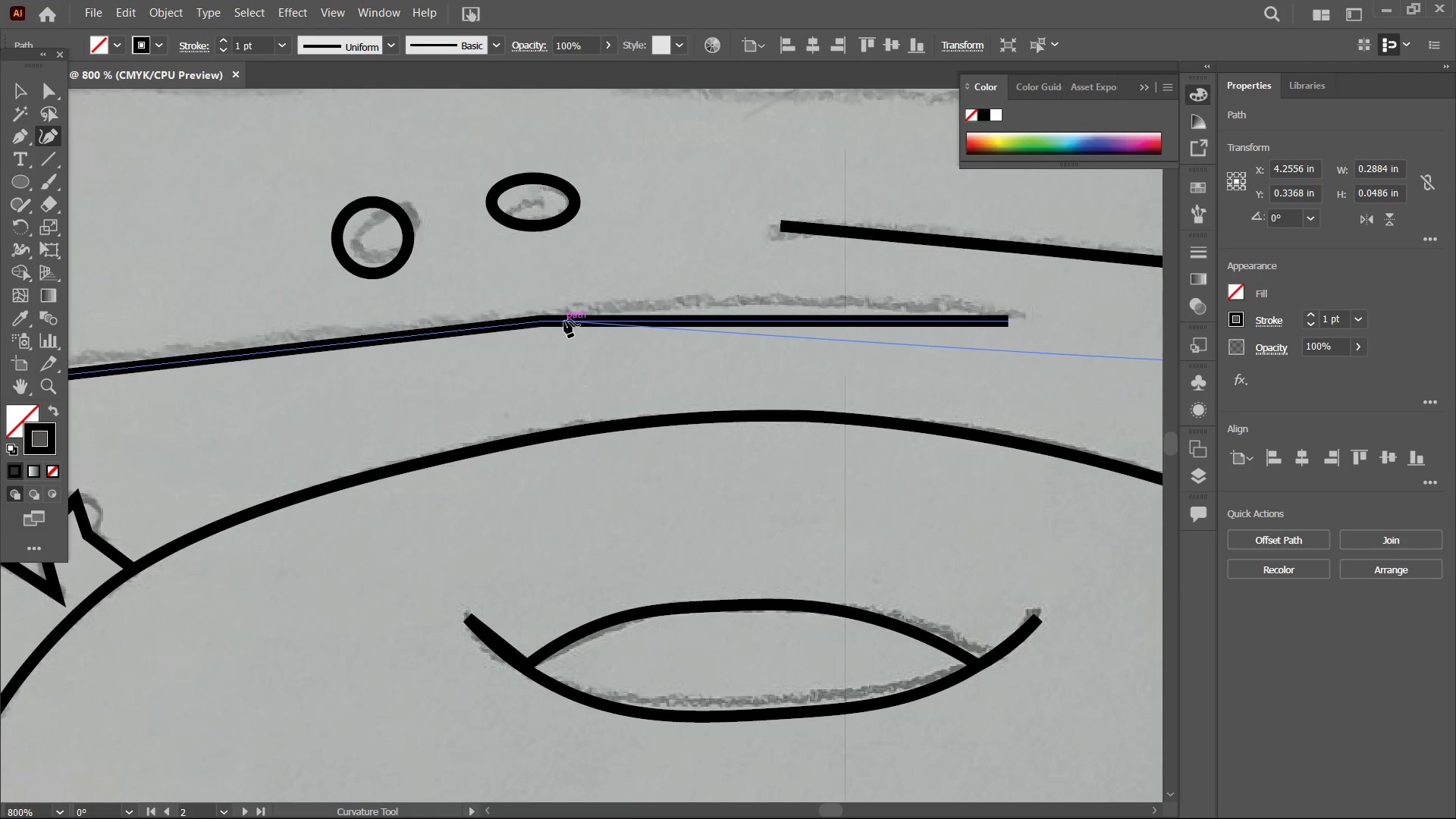 
left_click([564, 320])
 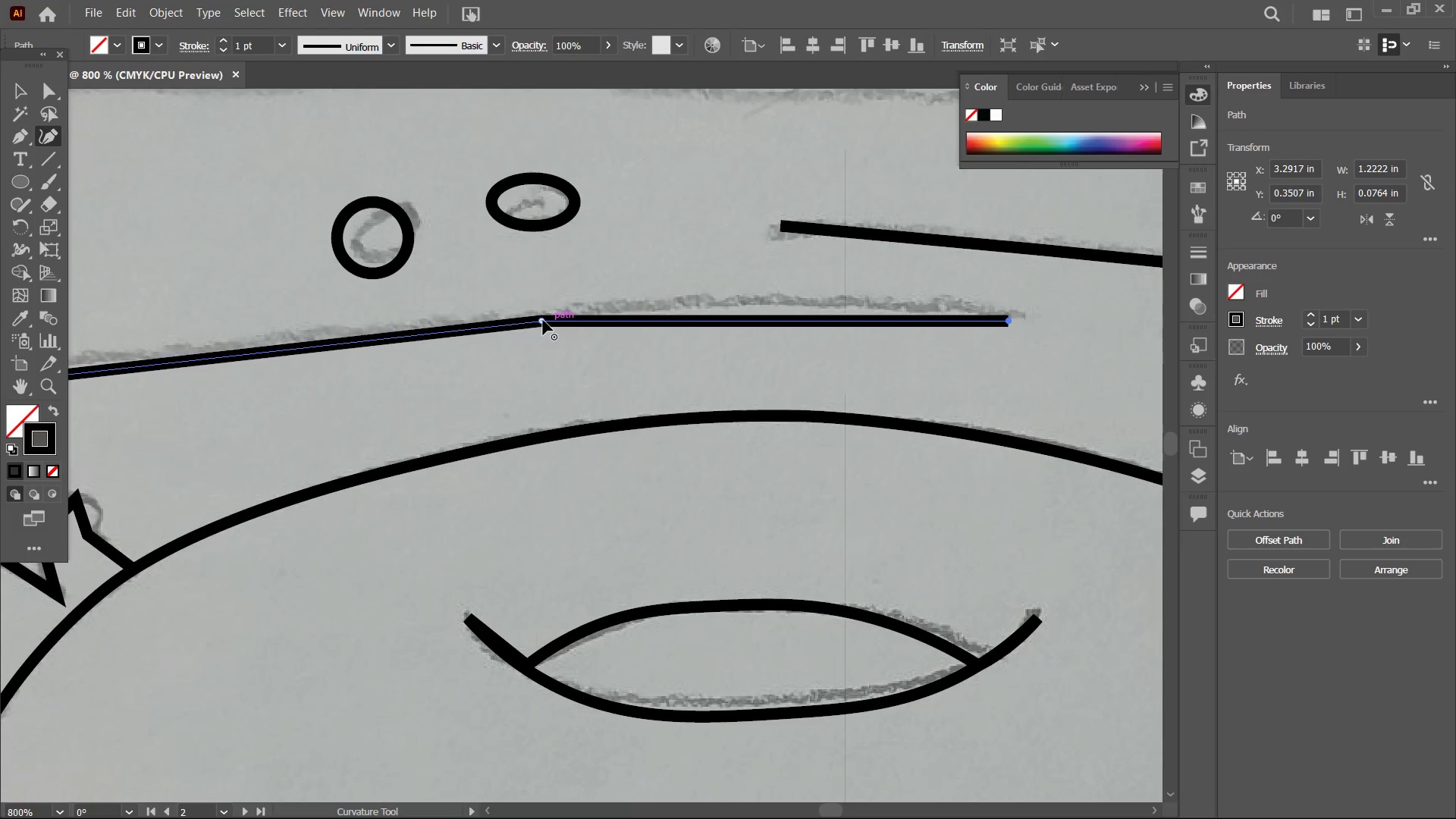 
double_click([543, 320])
 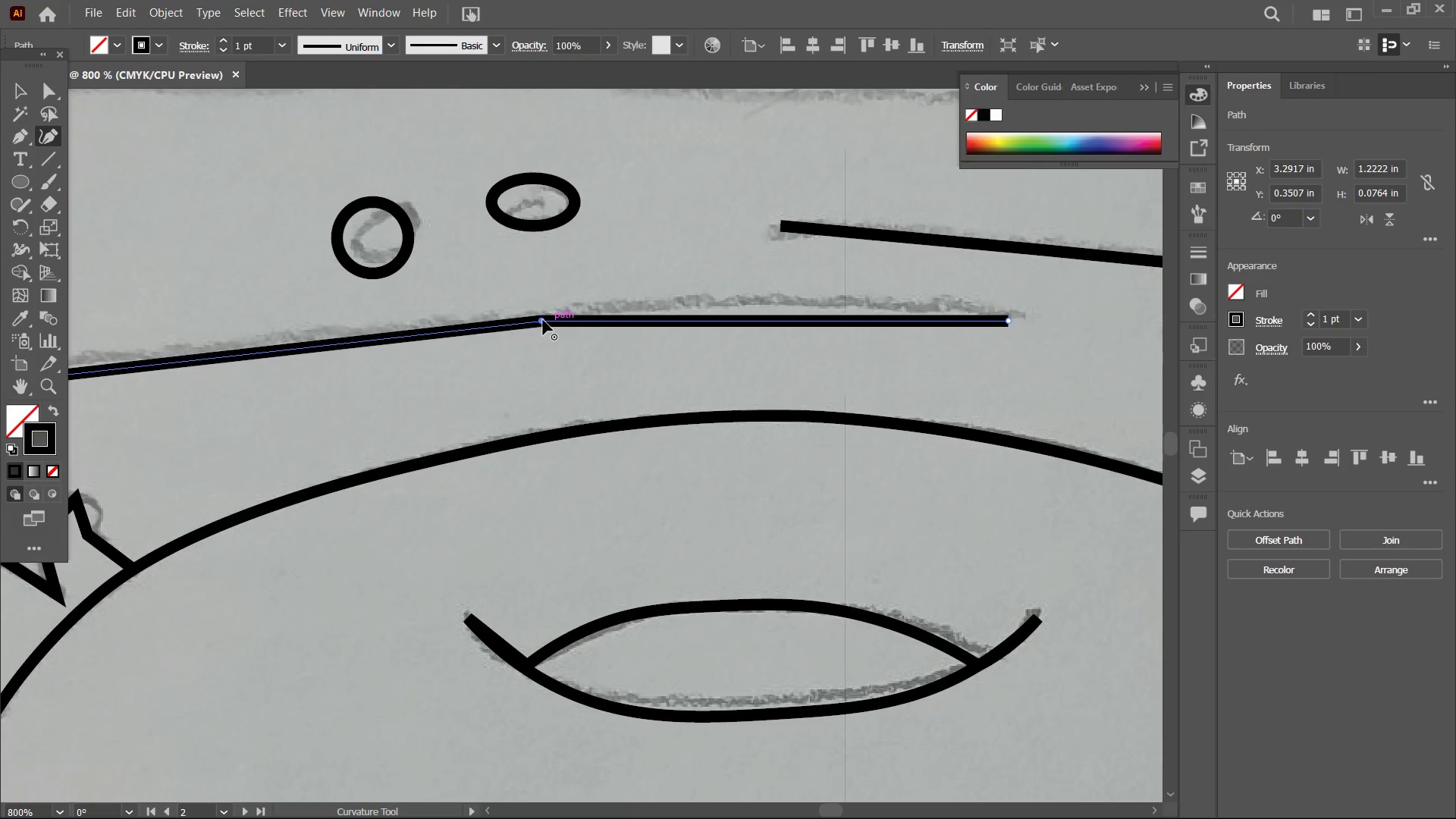 
key(Backspace)
 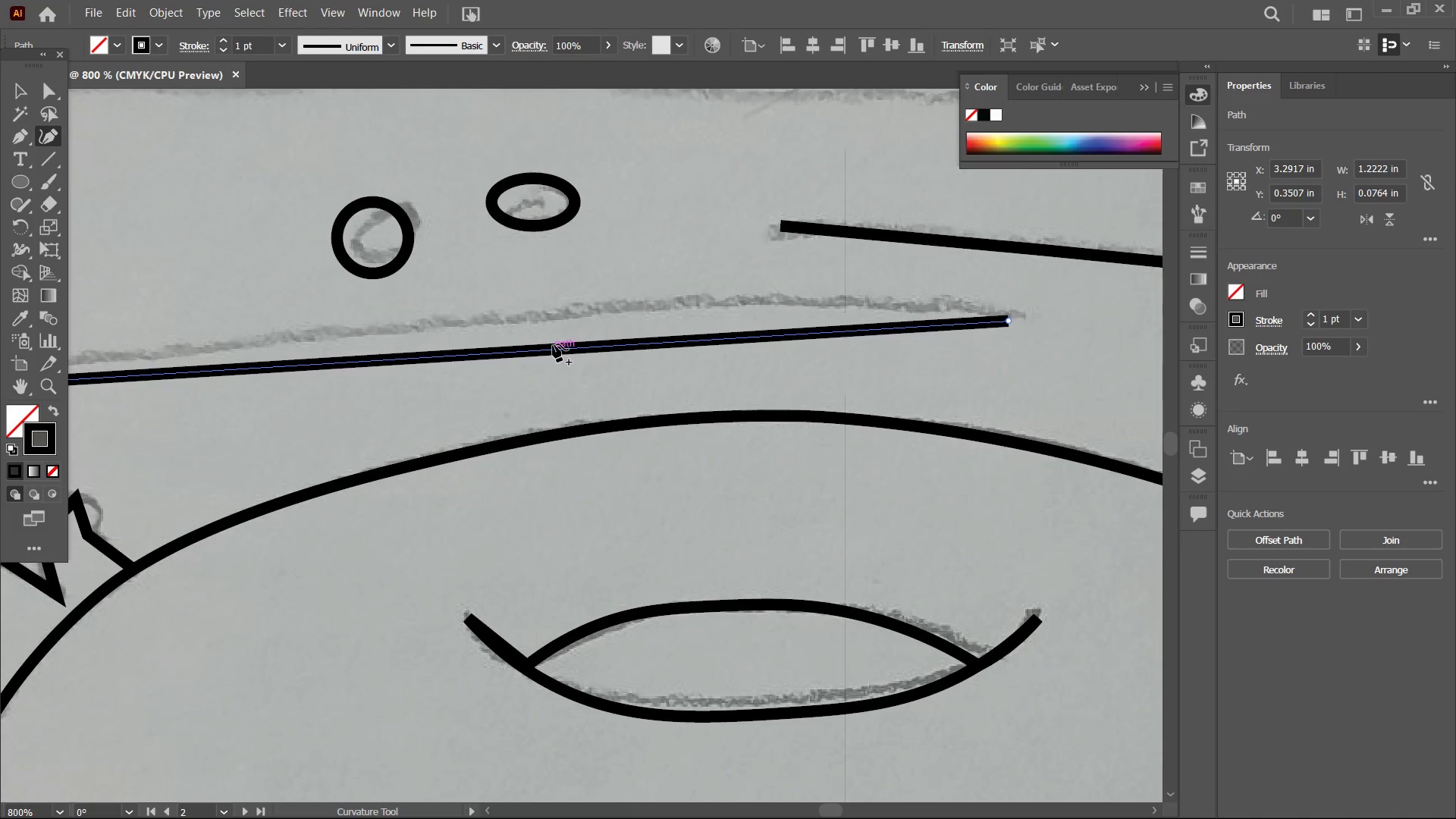 
left_click_drag(start_coordinate=[554, 347], to_coordinate=[595, 307])
 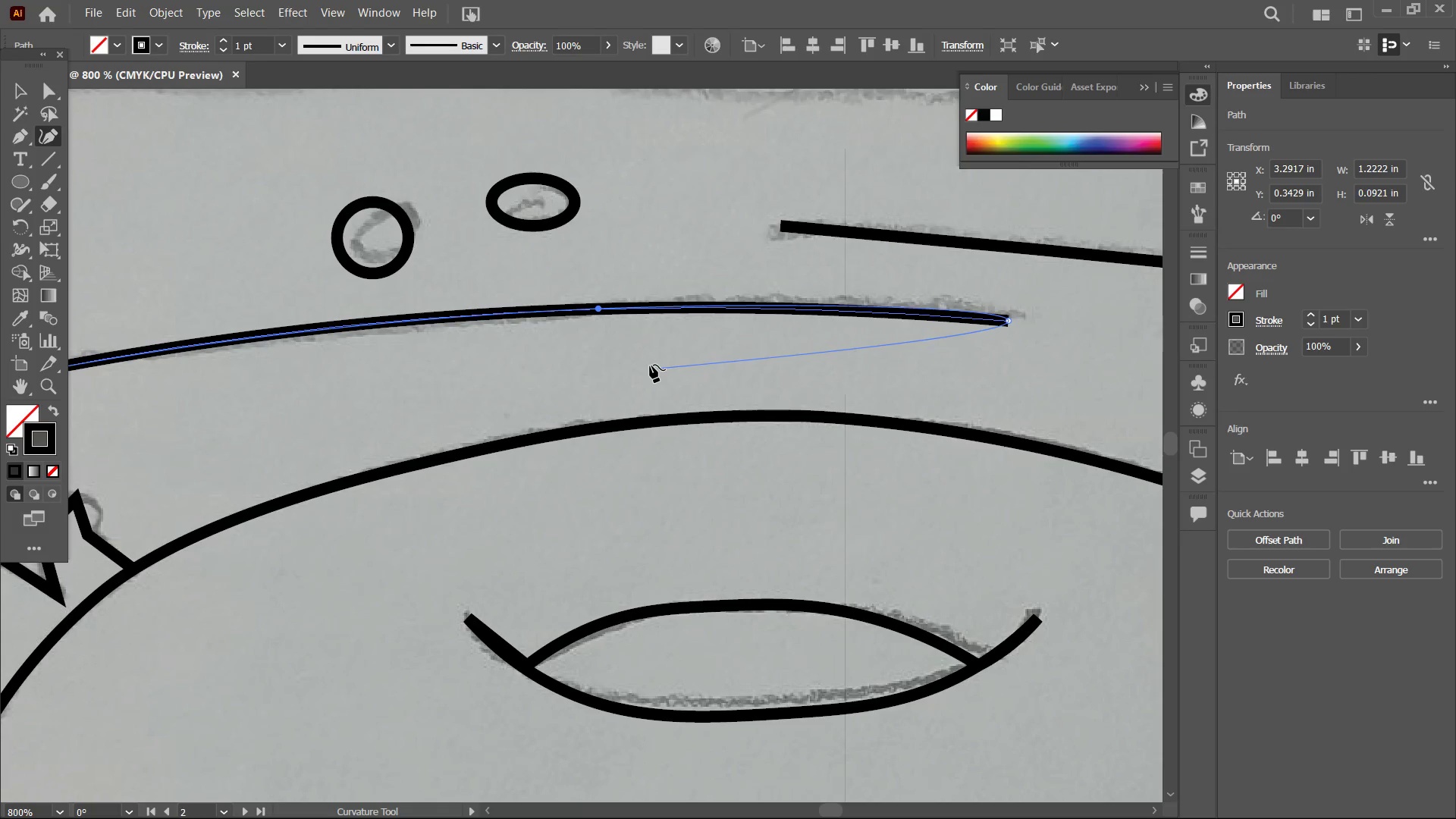 
hold_key(key=Space, duration=0.91)
 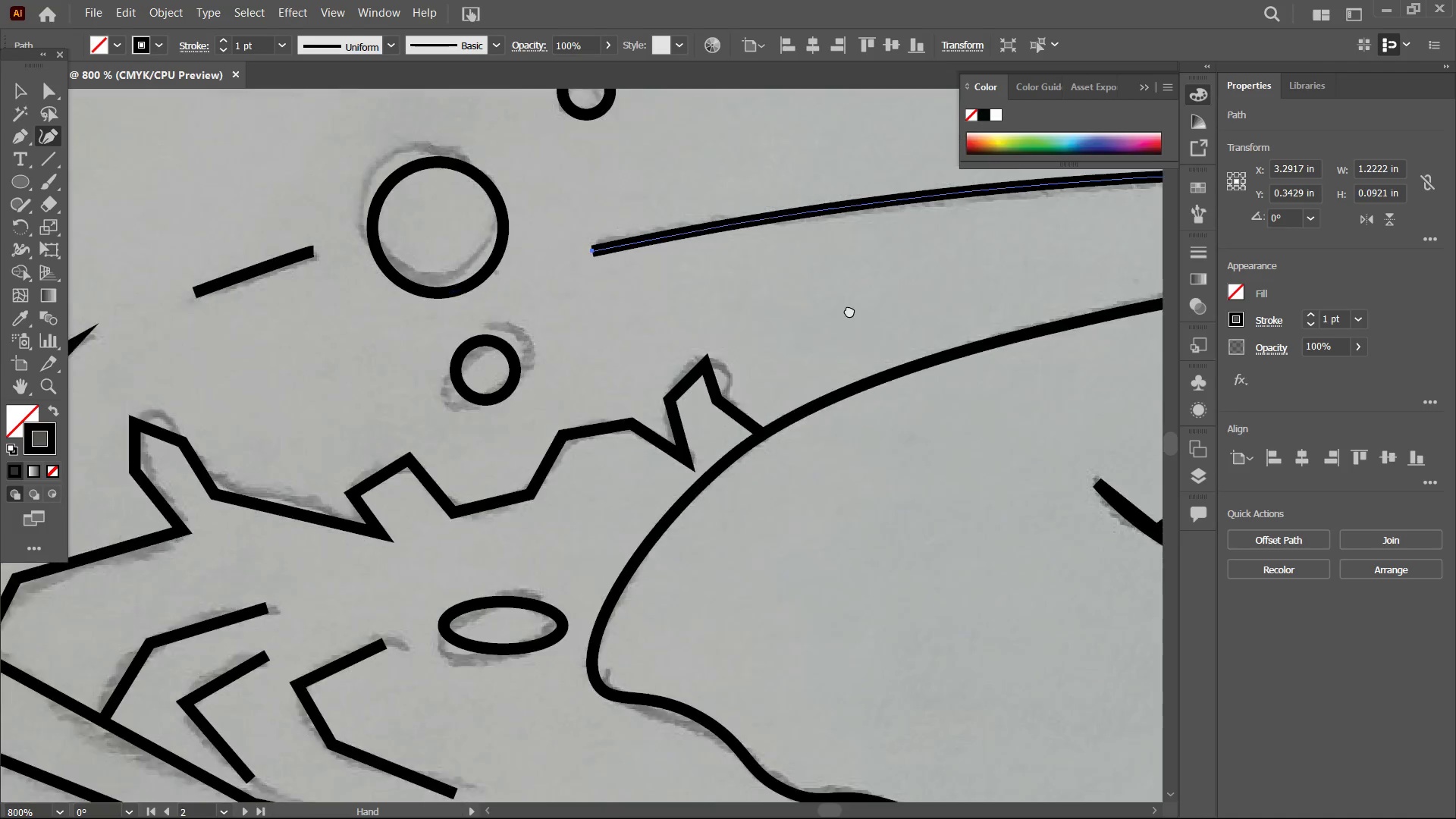 
left_click_drag(start_coordinate=[530, 376], to_coordinate=[952, 343])
 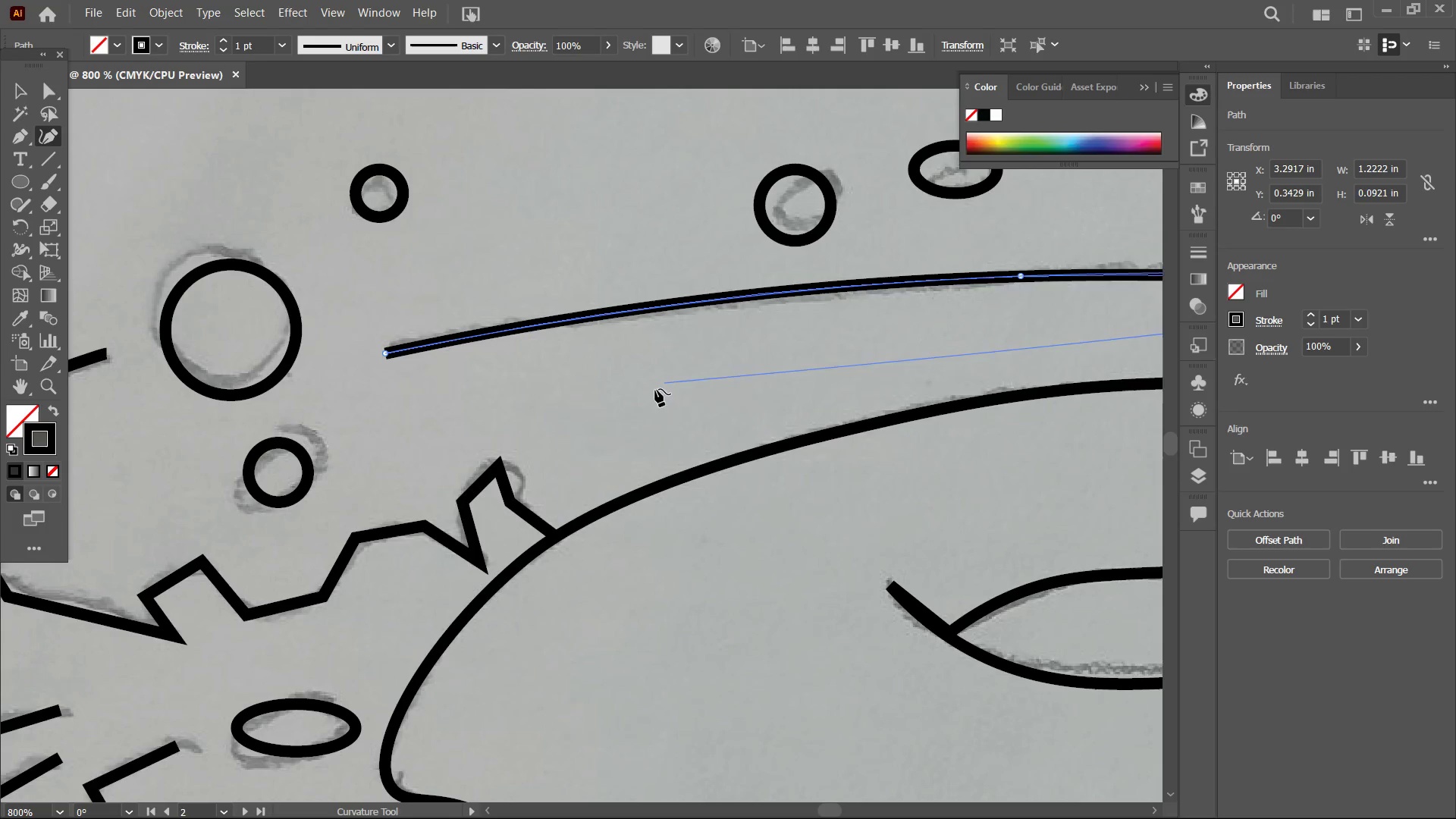 
hold_key(key=Space, duration=1.5)
 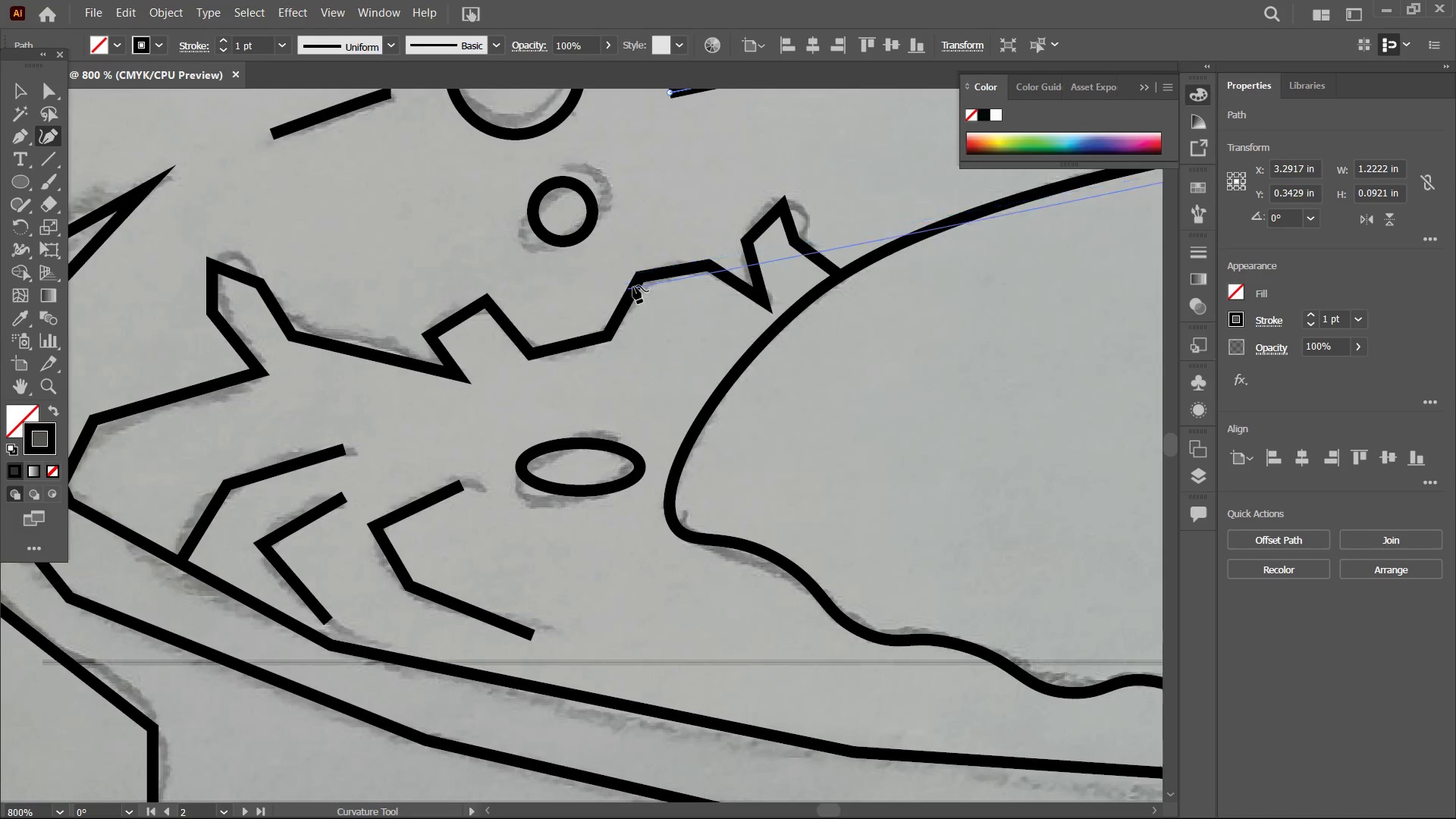 
left_click_drag(start_coordinate=[611, 425], to_coordinate=[889, 259])
 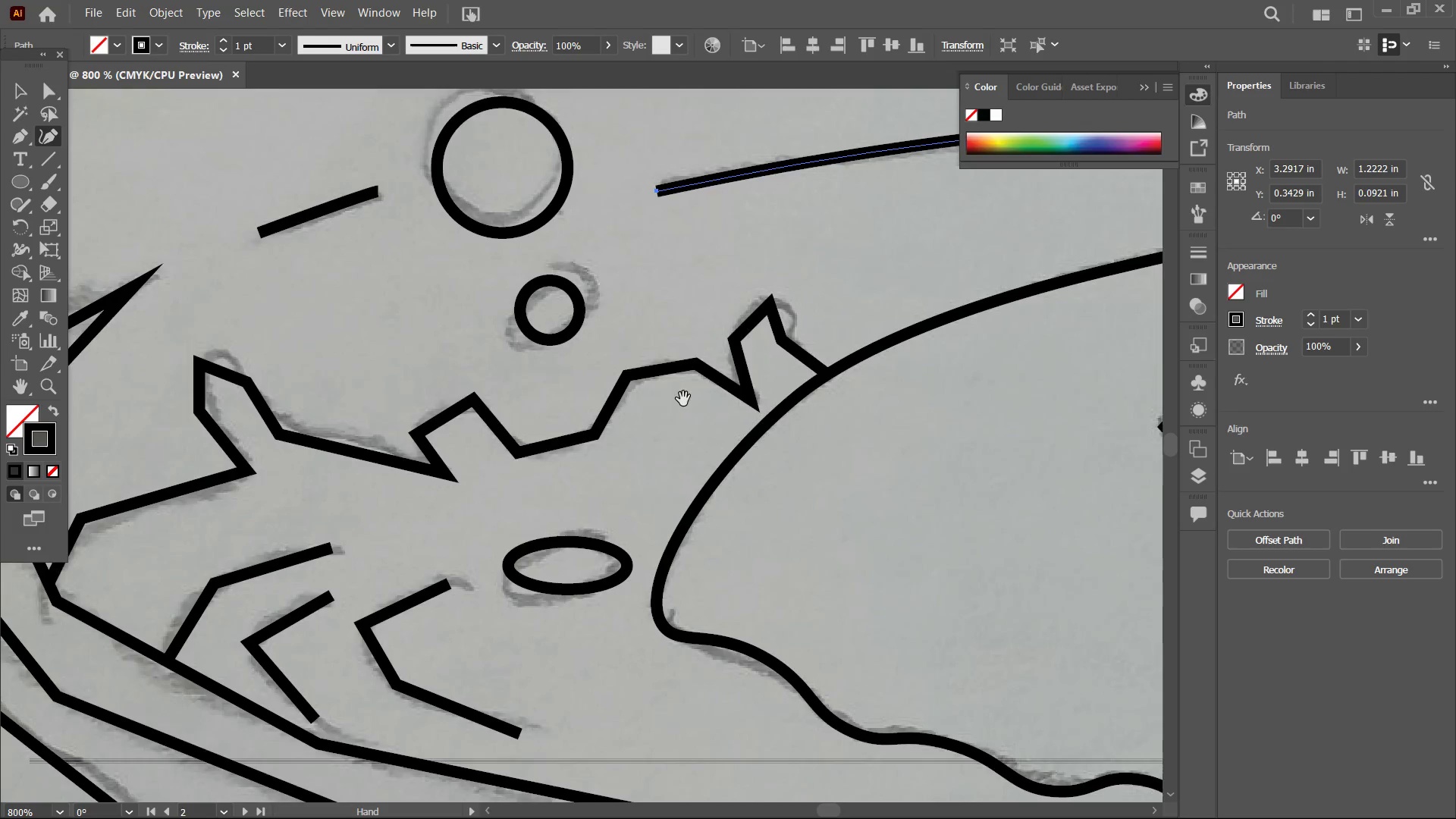 
left_click_drag(start_coordinate=[686, 402], to_coordinate=[698, 303])
 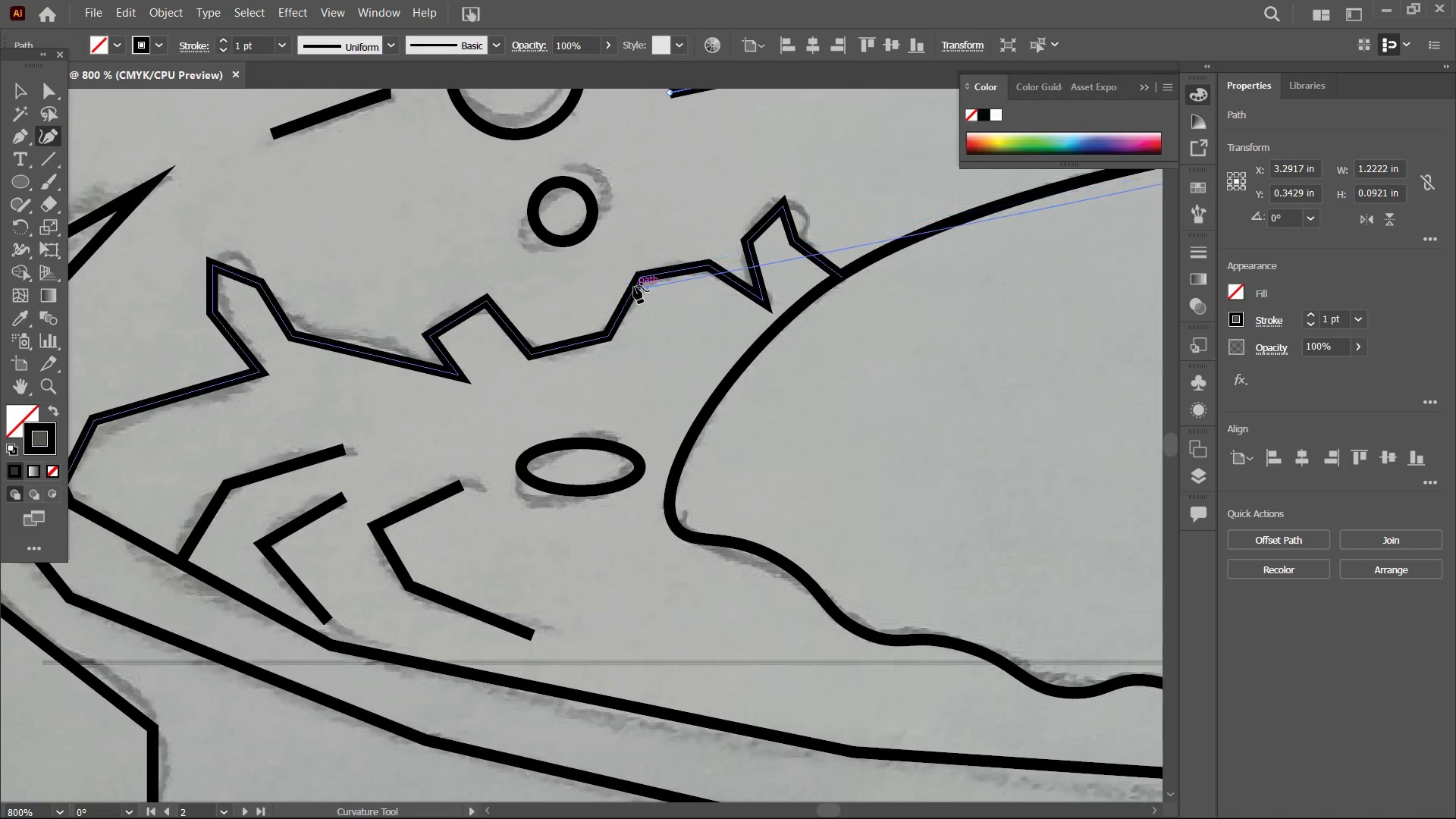 
key(Space)
 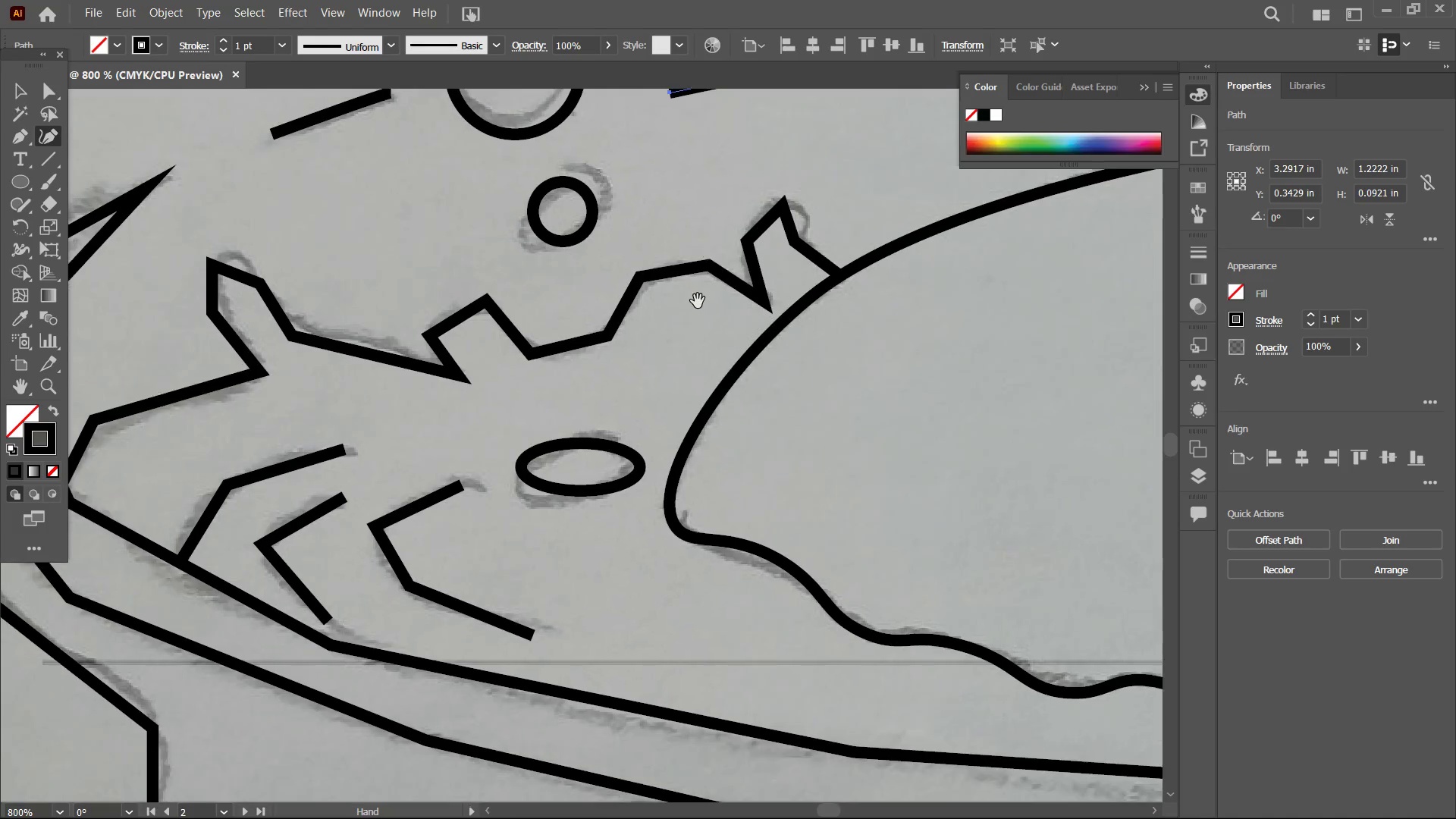 
key(Space)
 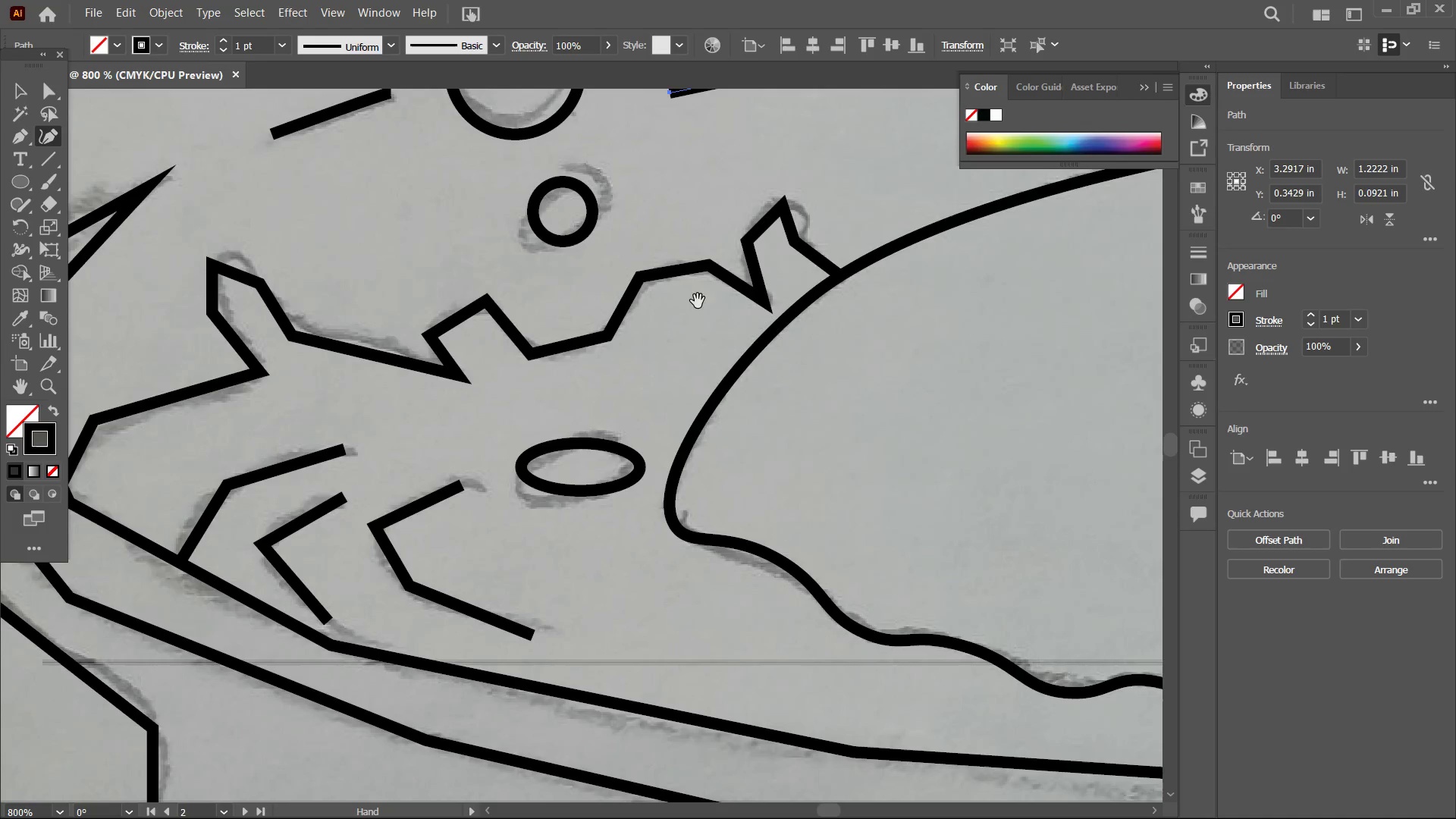 
key(Space)
 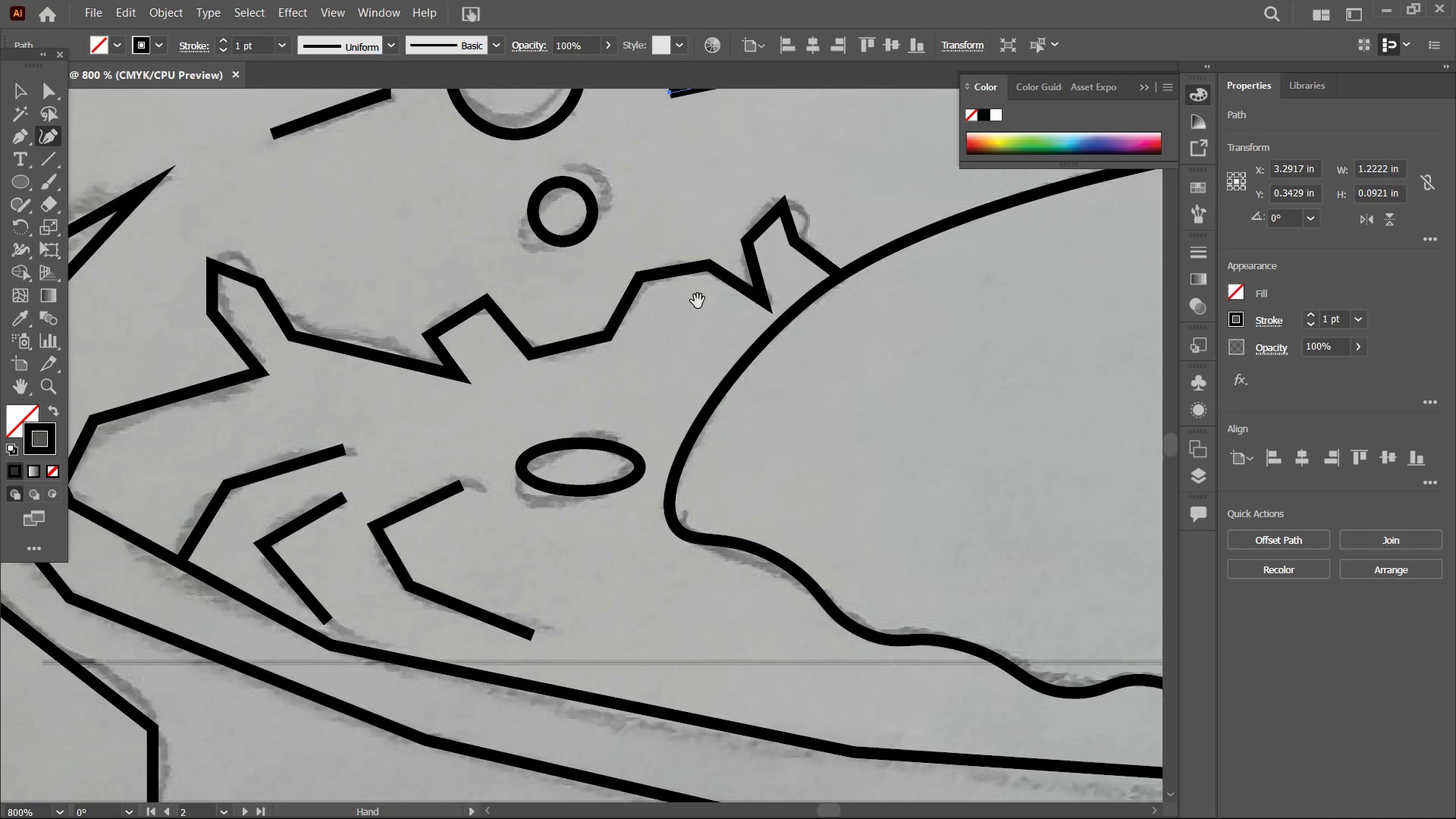 
key(Space)
 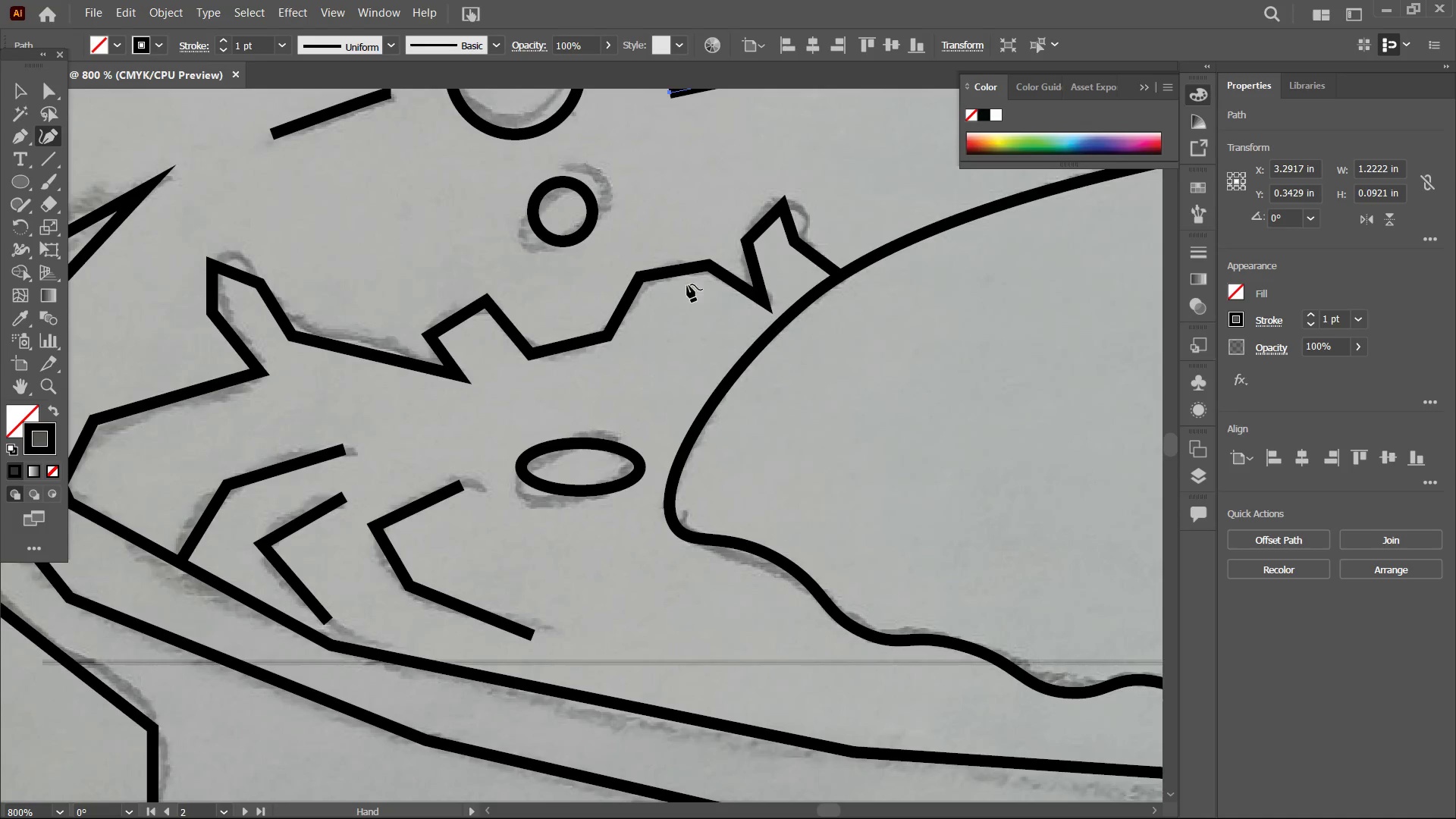 
key(Space)
 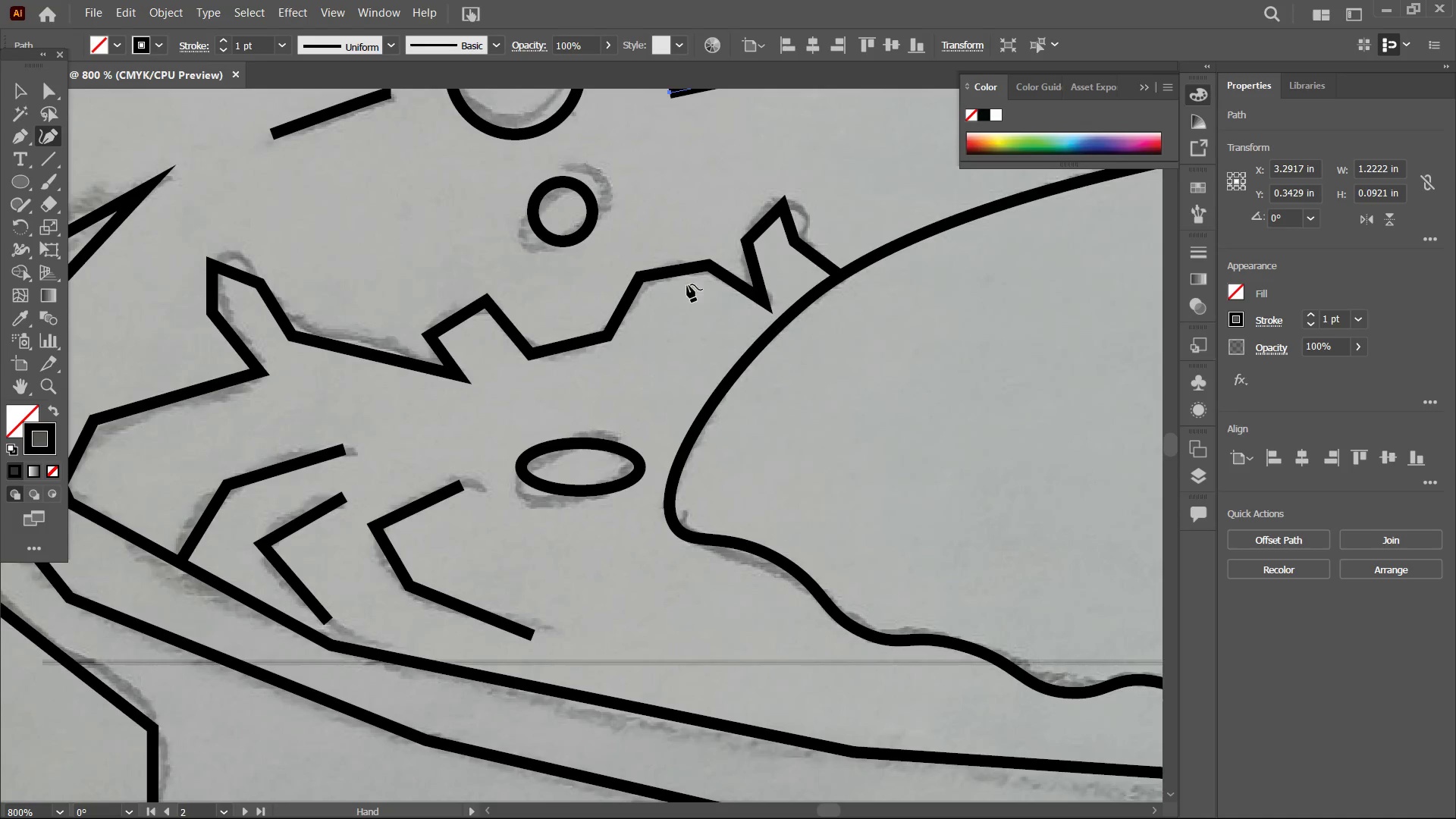 
key(Space)
 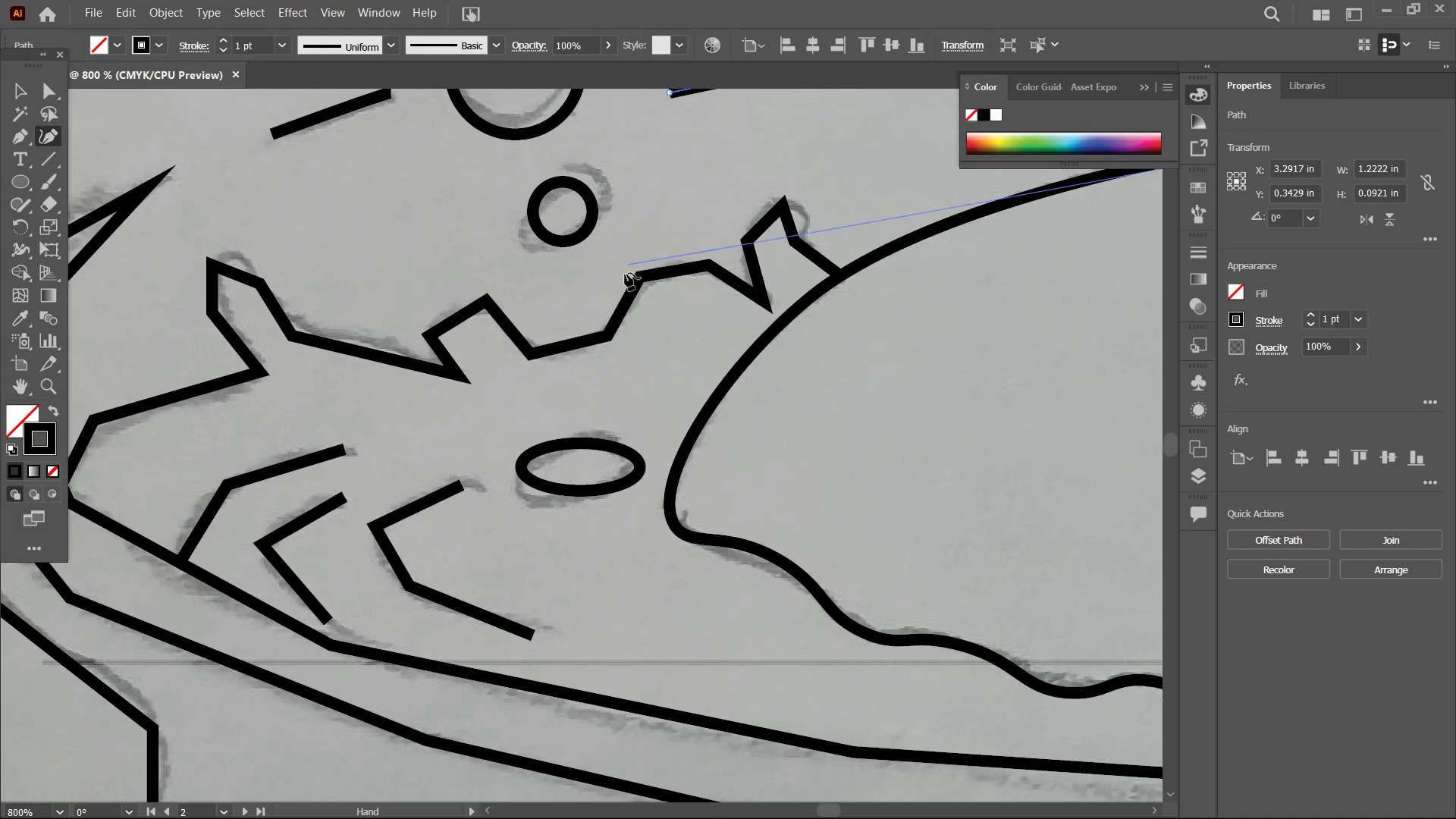 
key(Space)
 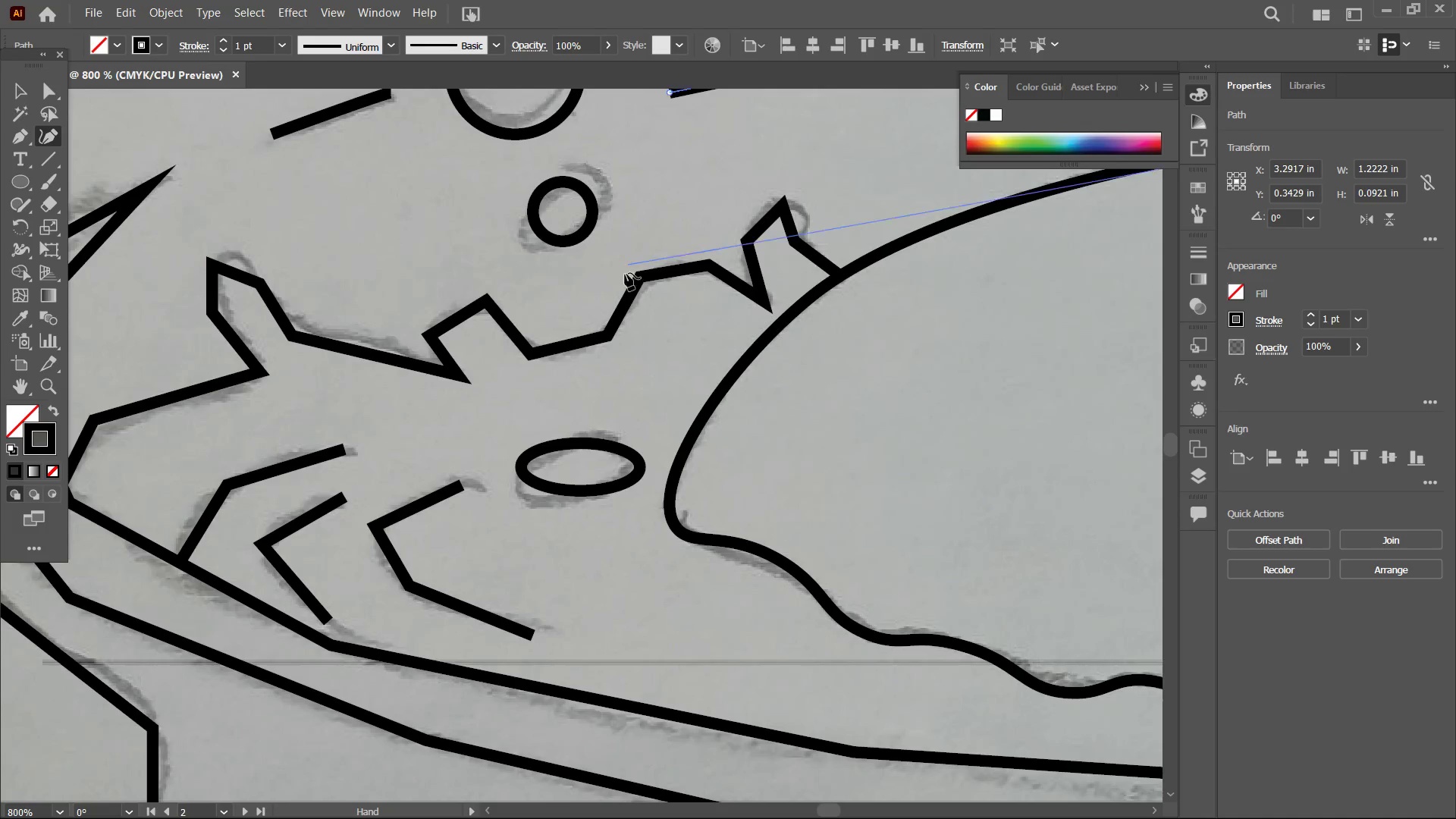 
key(Space)
 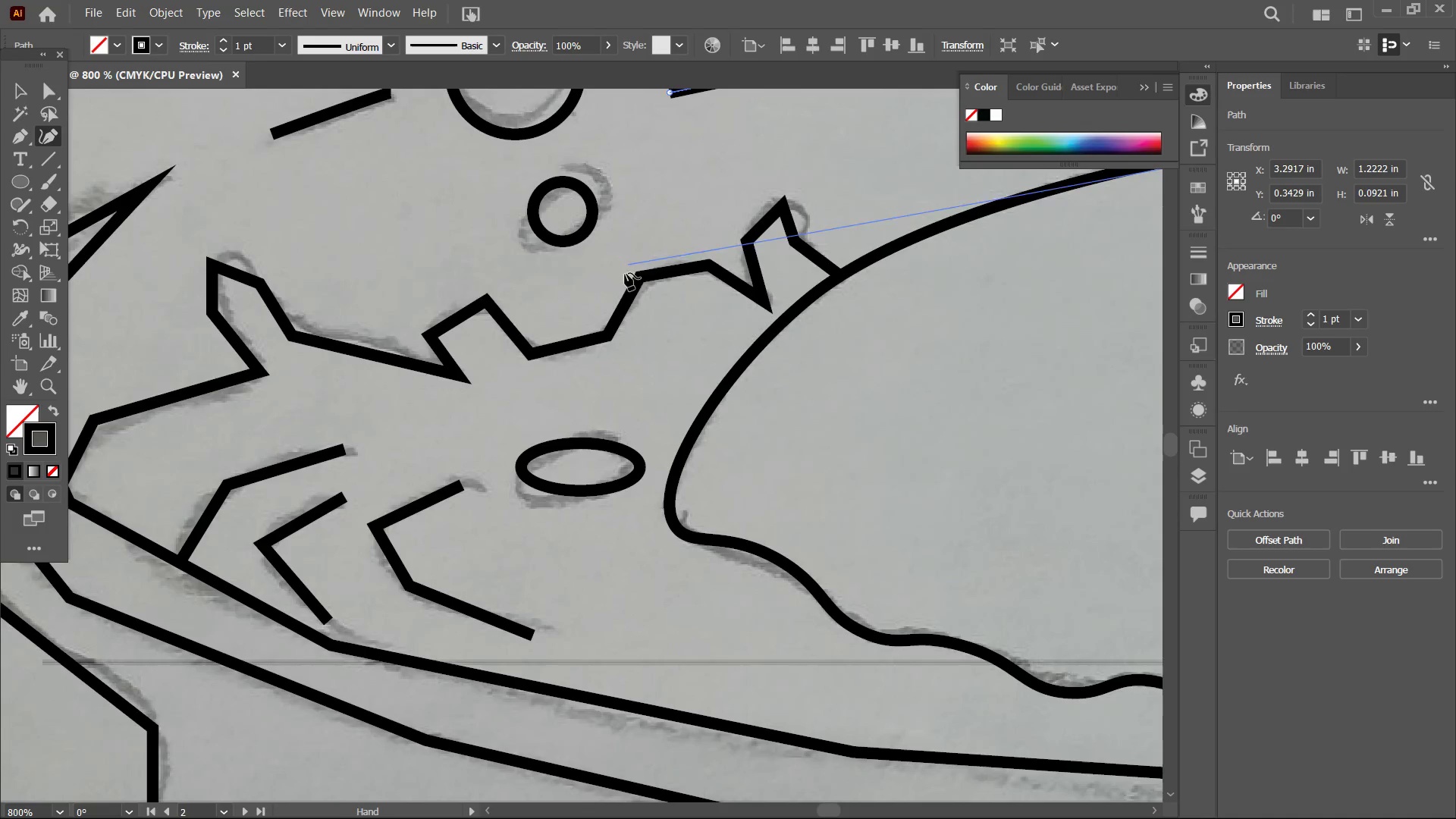 
key(Space)
 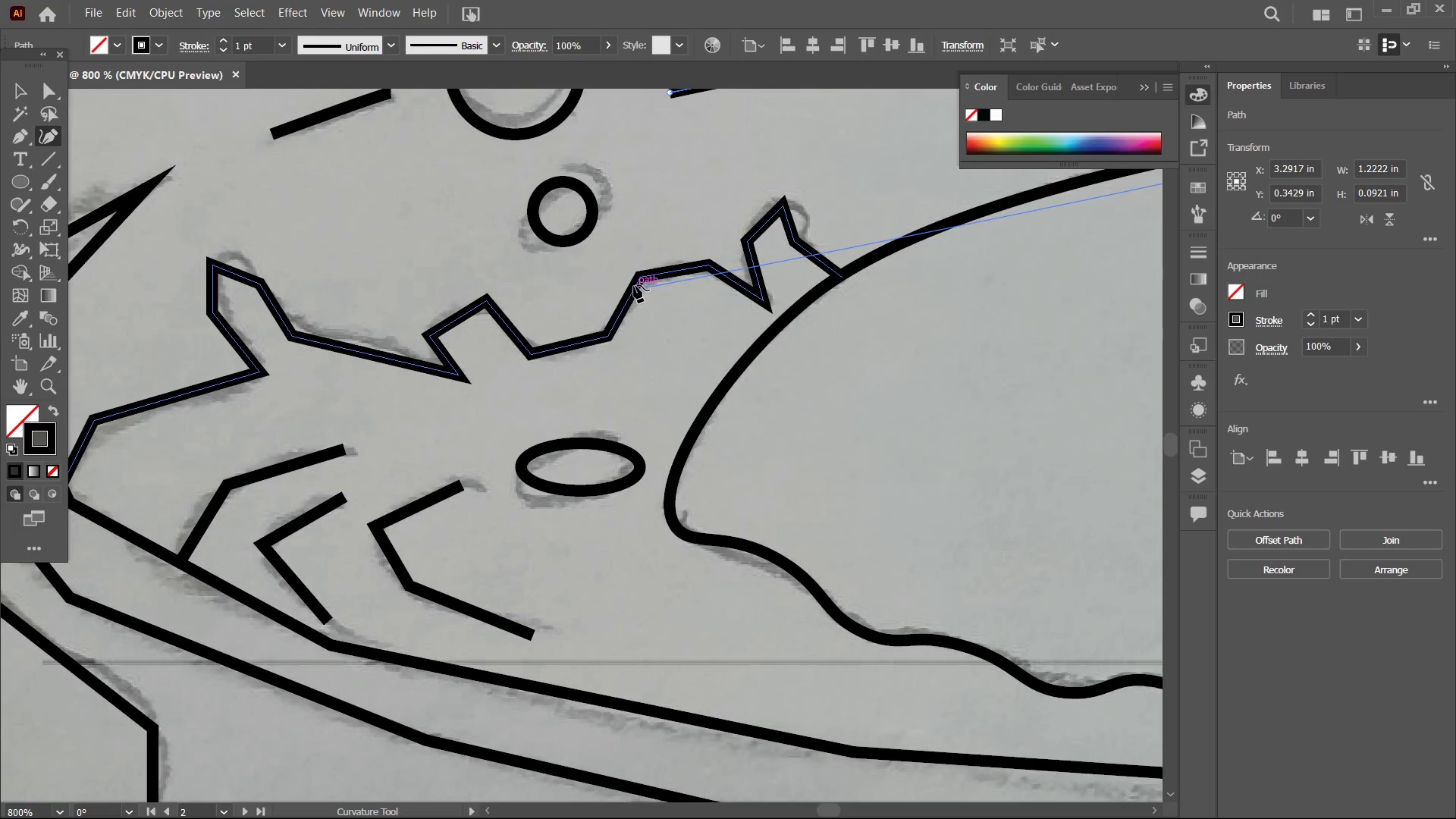 
left_click([634, 285])
 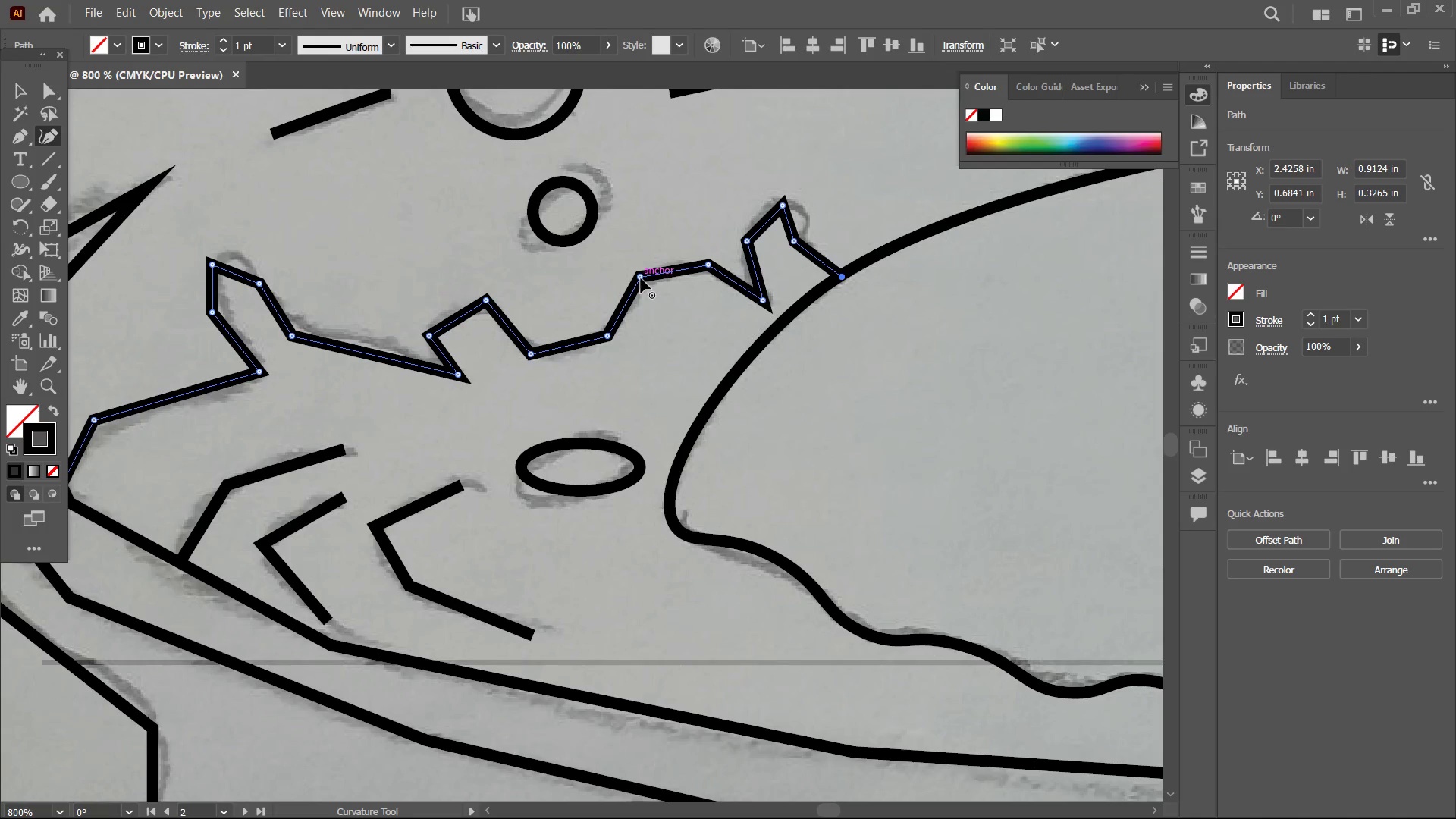 
left_click([640, 278])
 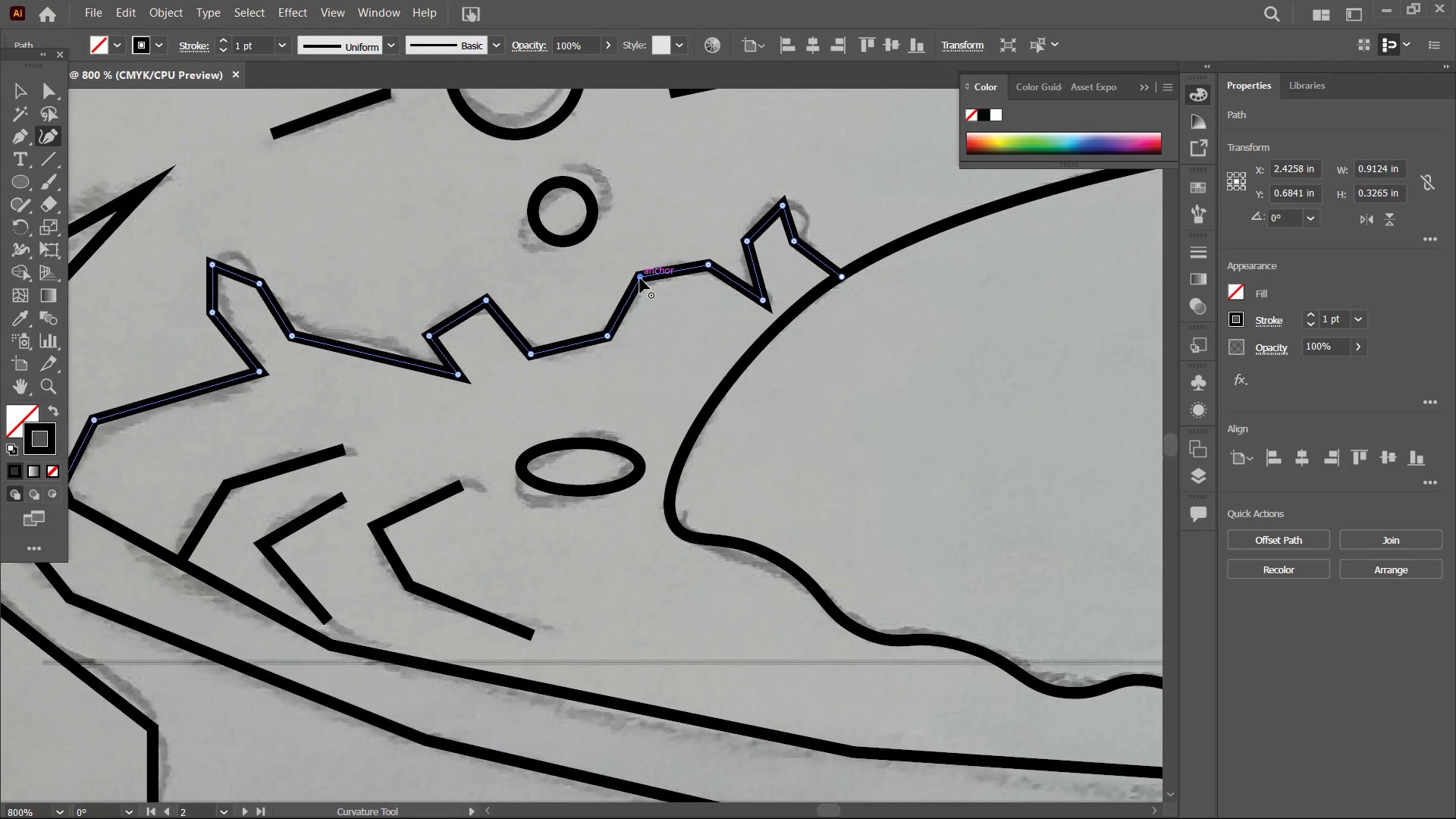 
key(Backspace)
 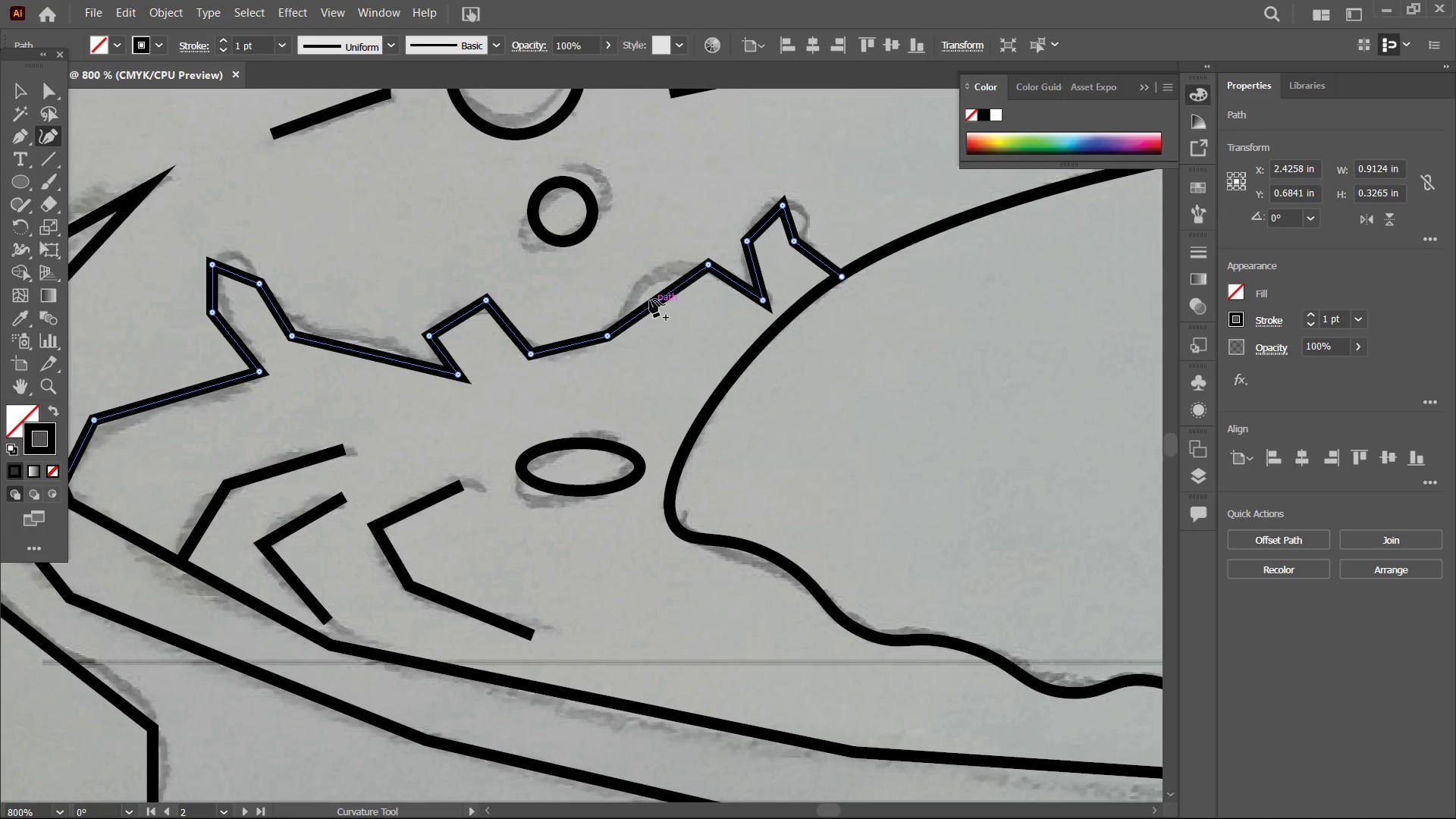 
left_click_drag(start_coordinate=[650, 300], to_coordinate=[647, 283])
 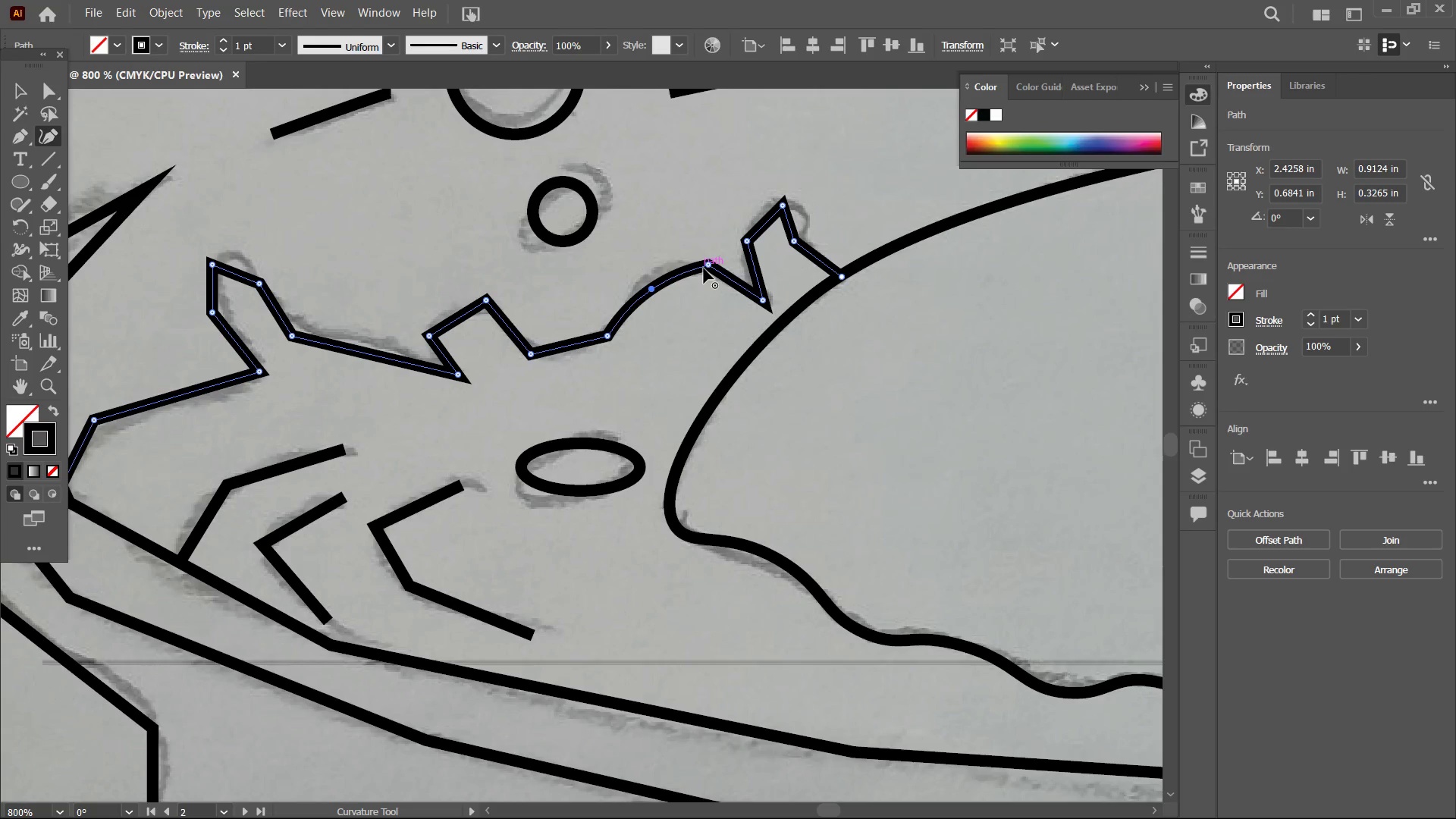 
left_click([704, 268])
 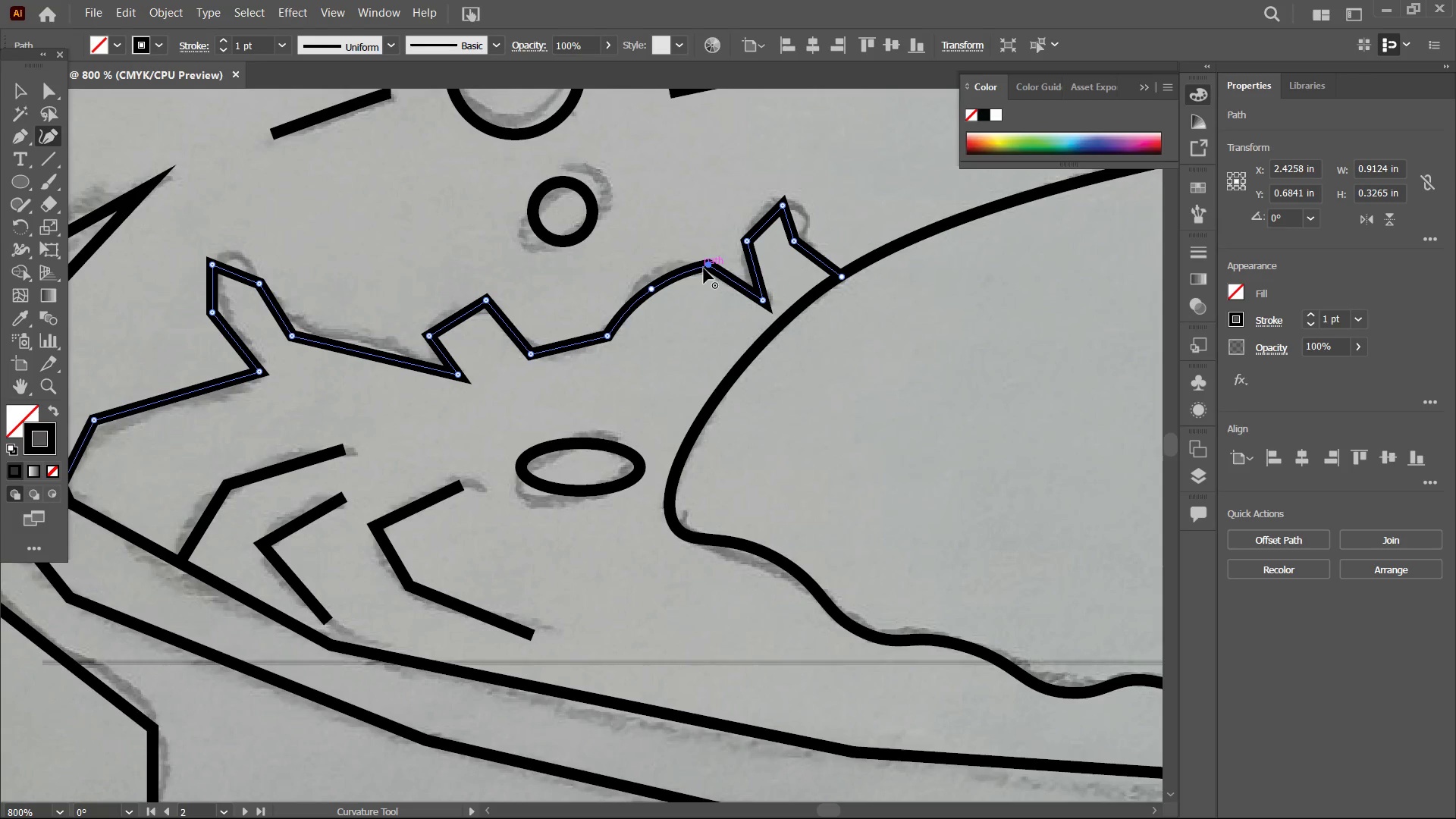 
key(Backspace)
 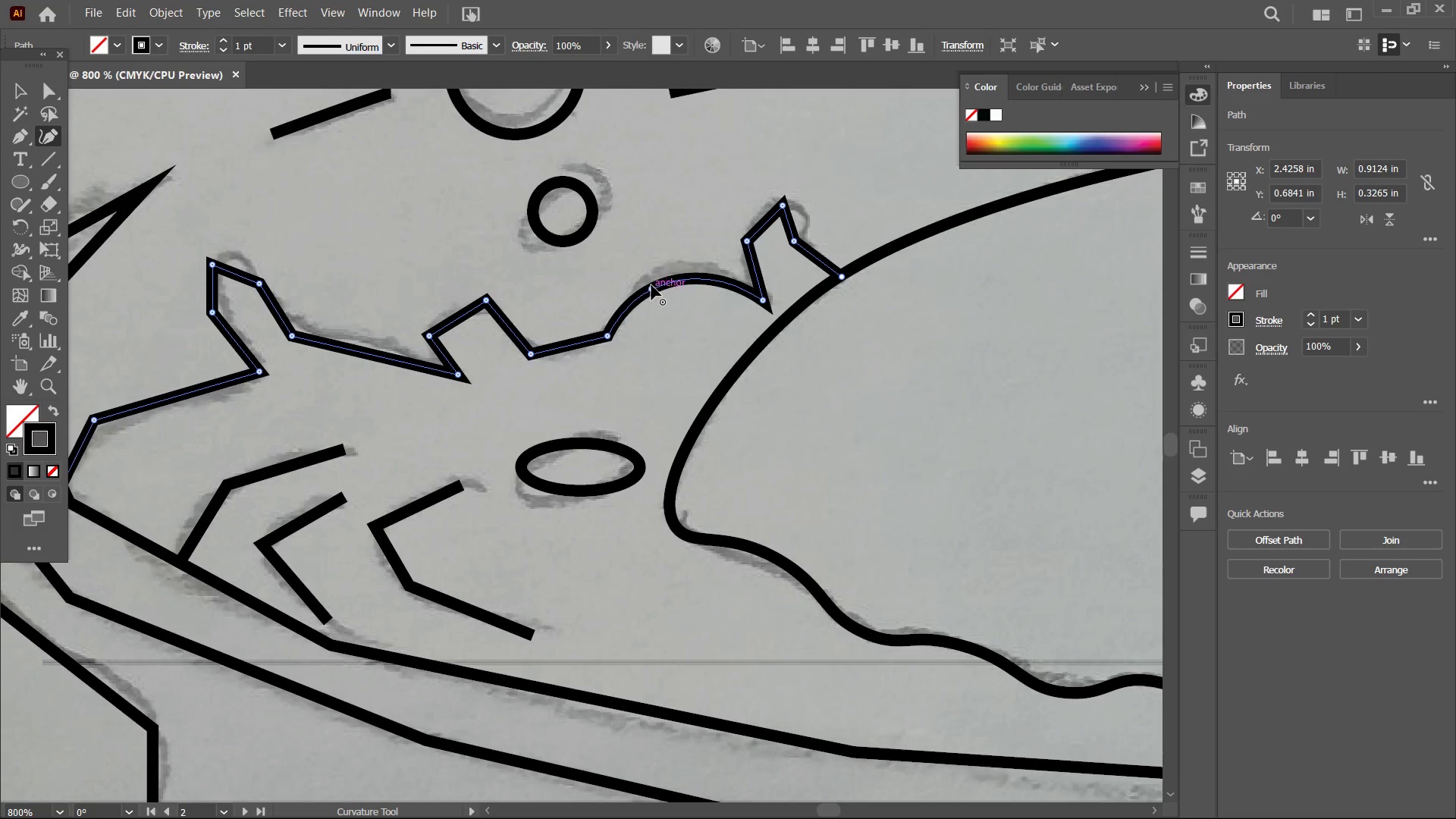 
left_click_drag(start_coordinate=[651, 285], to_coordinate=[663, 273])
 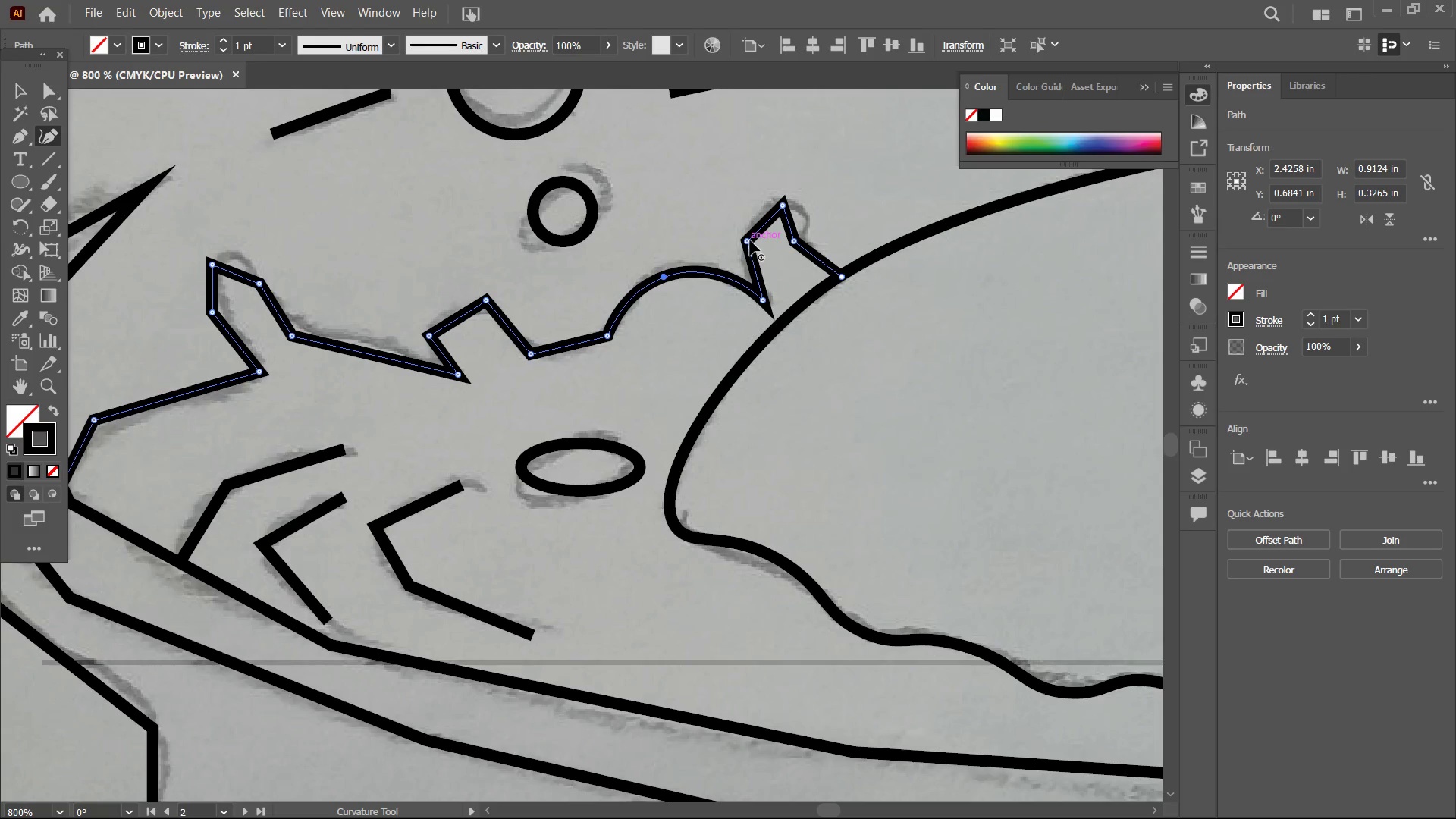 
key(Backspace)
 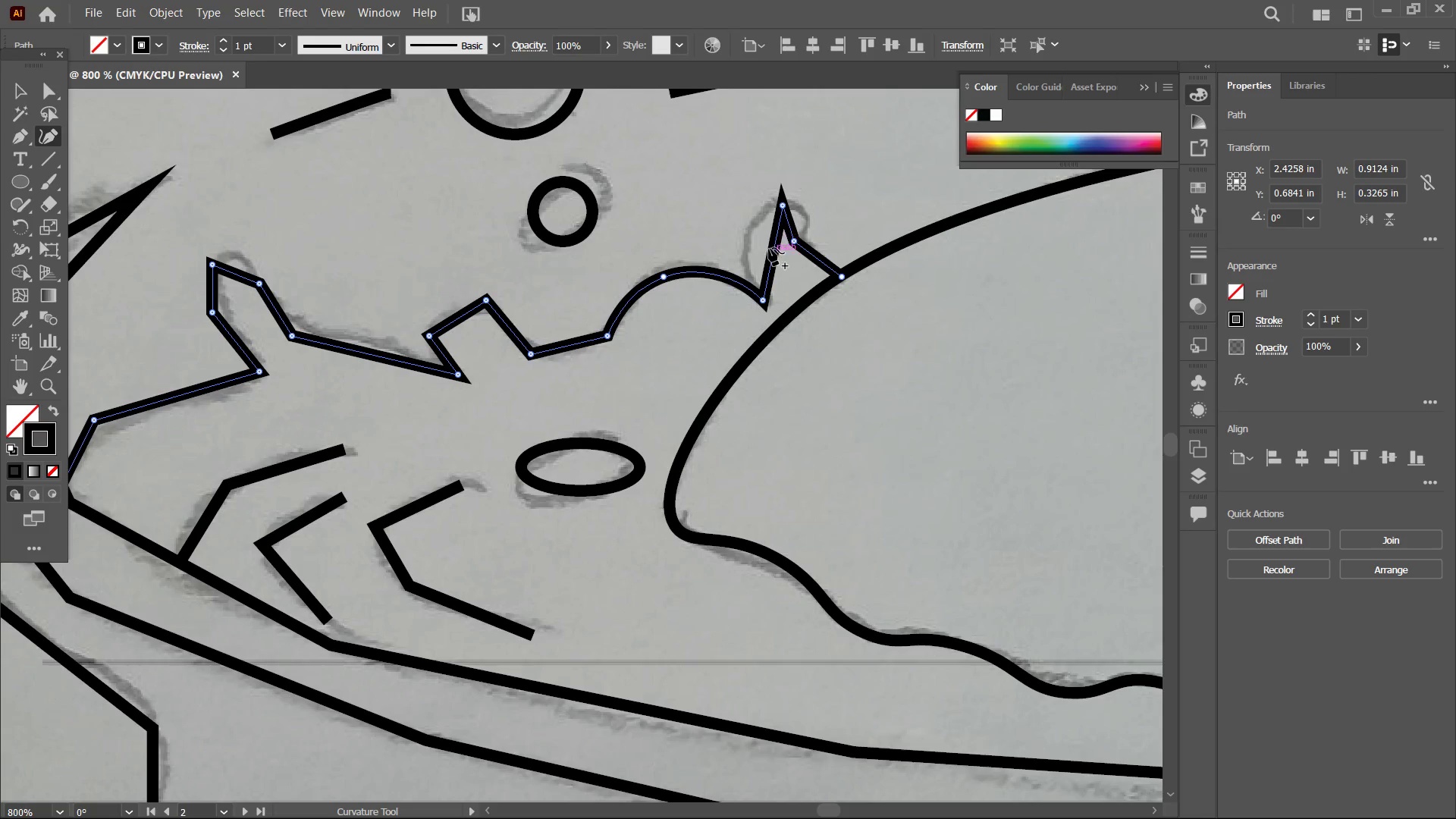 
left_click_drag(start_coordinate=[769, 248], to_coordinate=[746, 240])
 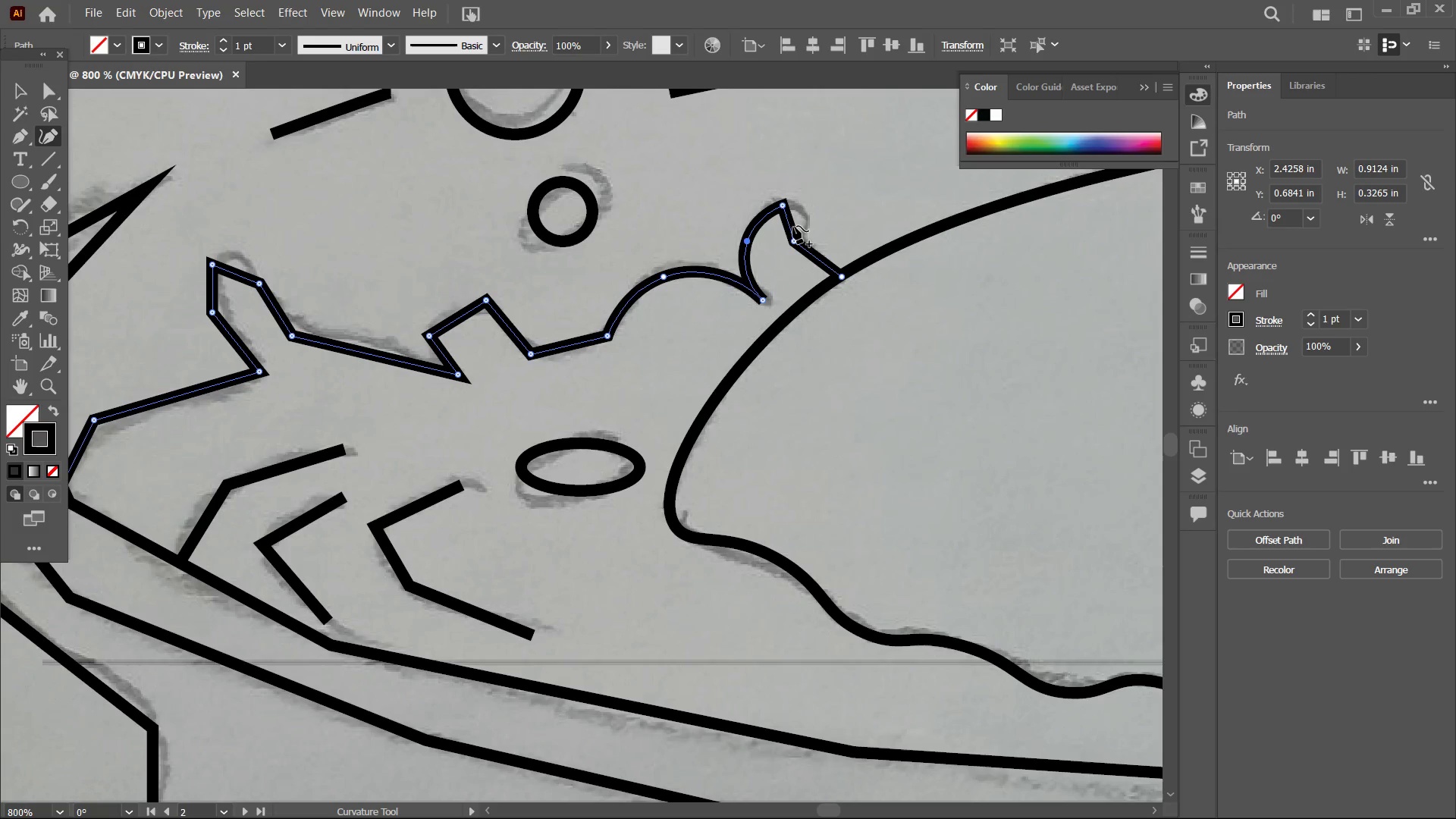 
left_click_drag(start_coordinate=[793, 226], to_coordinate=[802, 223])
 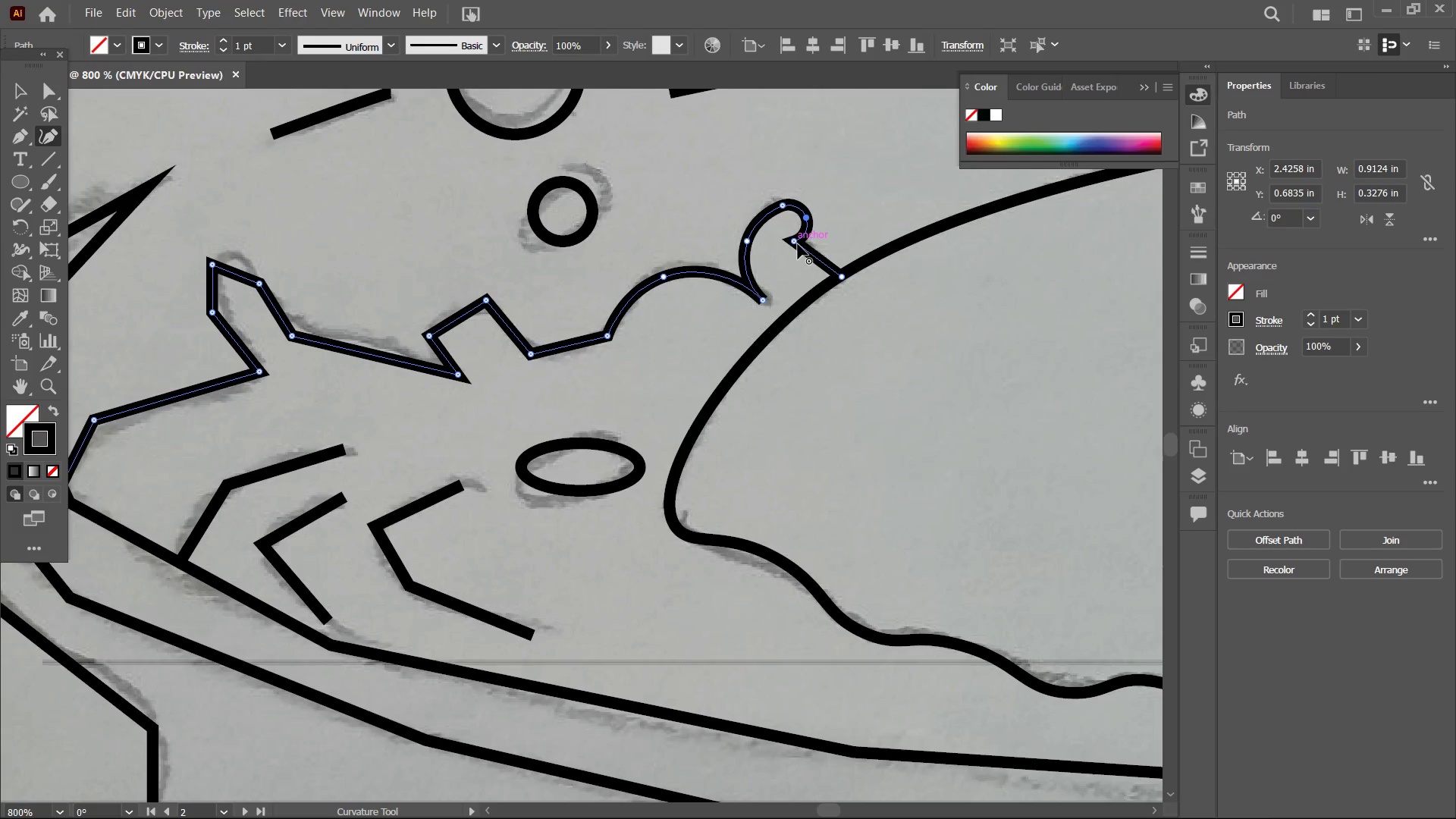 
left_click([795, 241])
 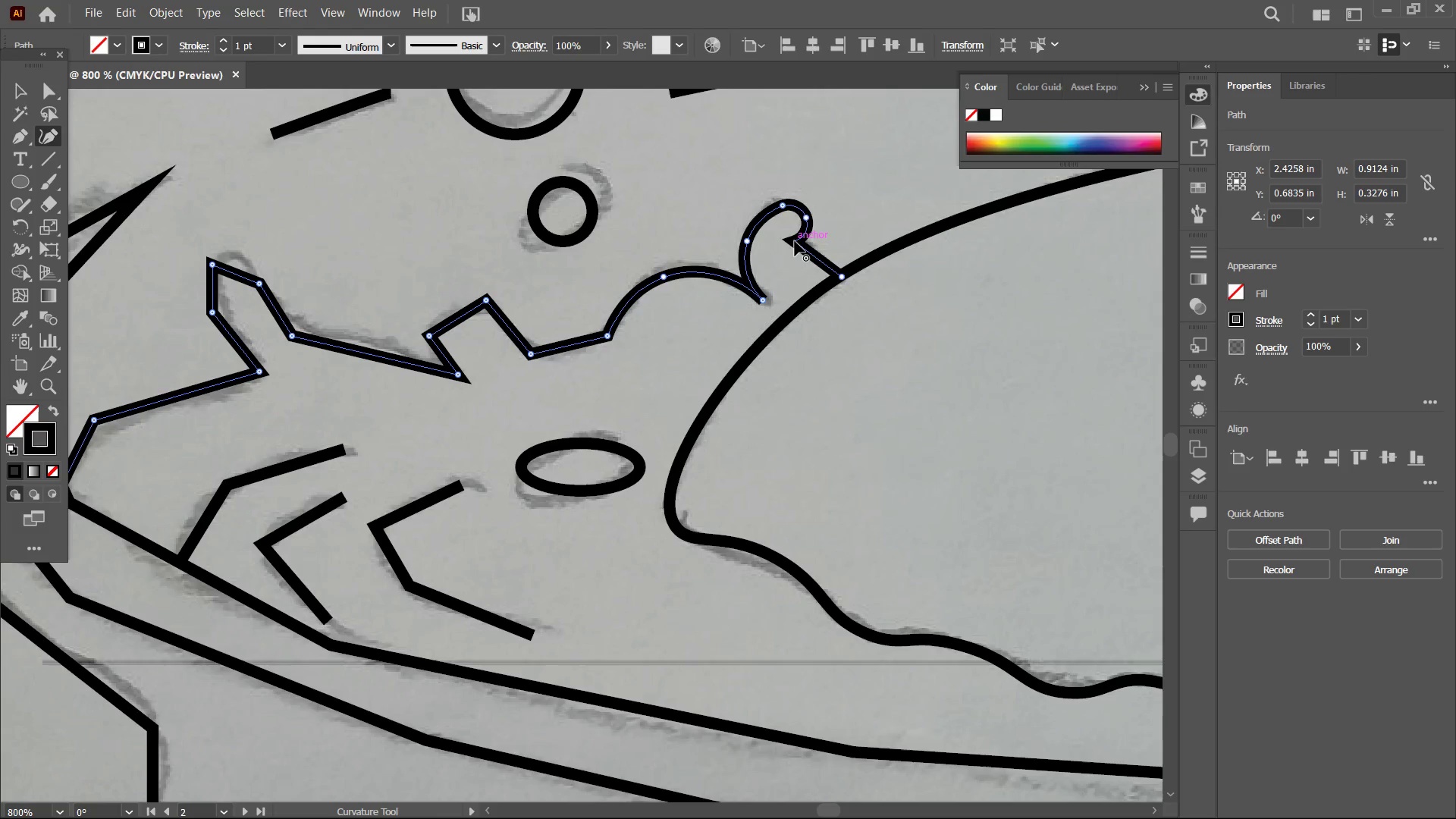 
key(Backspace)
 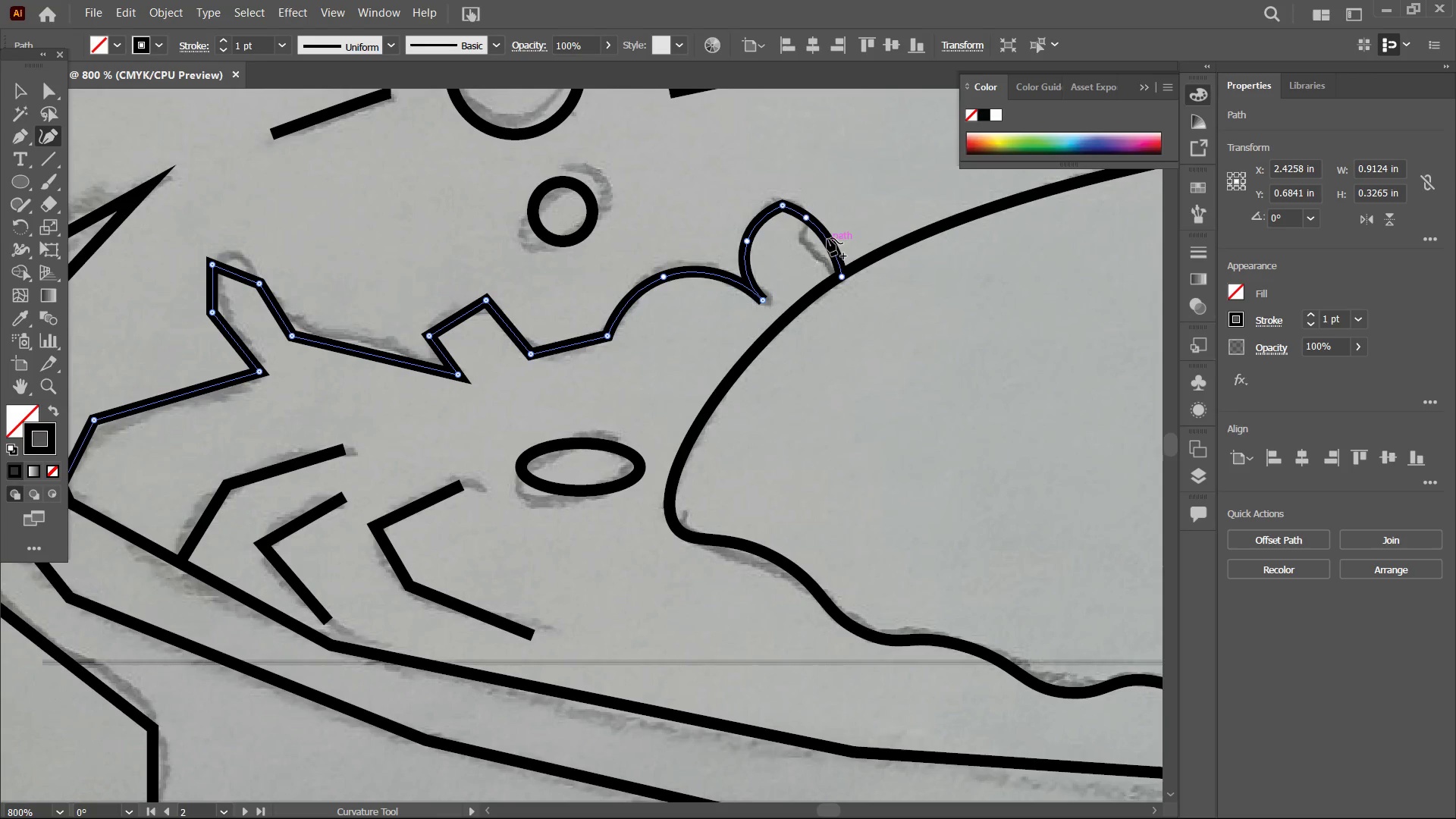 
left_click_drag(start_coordinate=[825, 238], to_coordinate=[804, 240])
 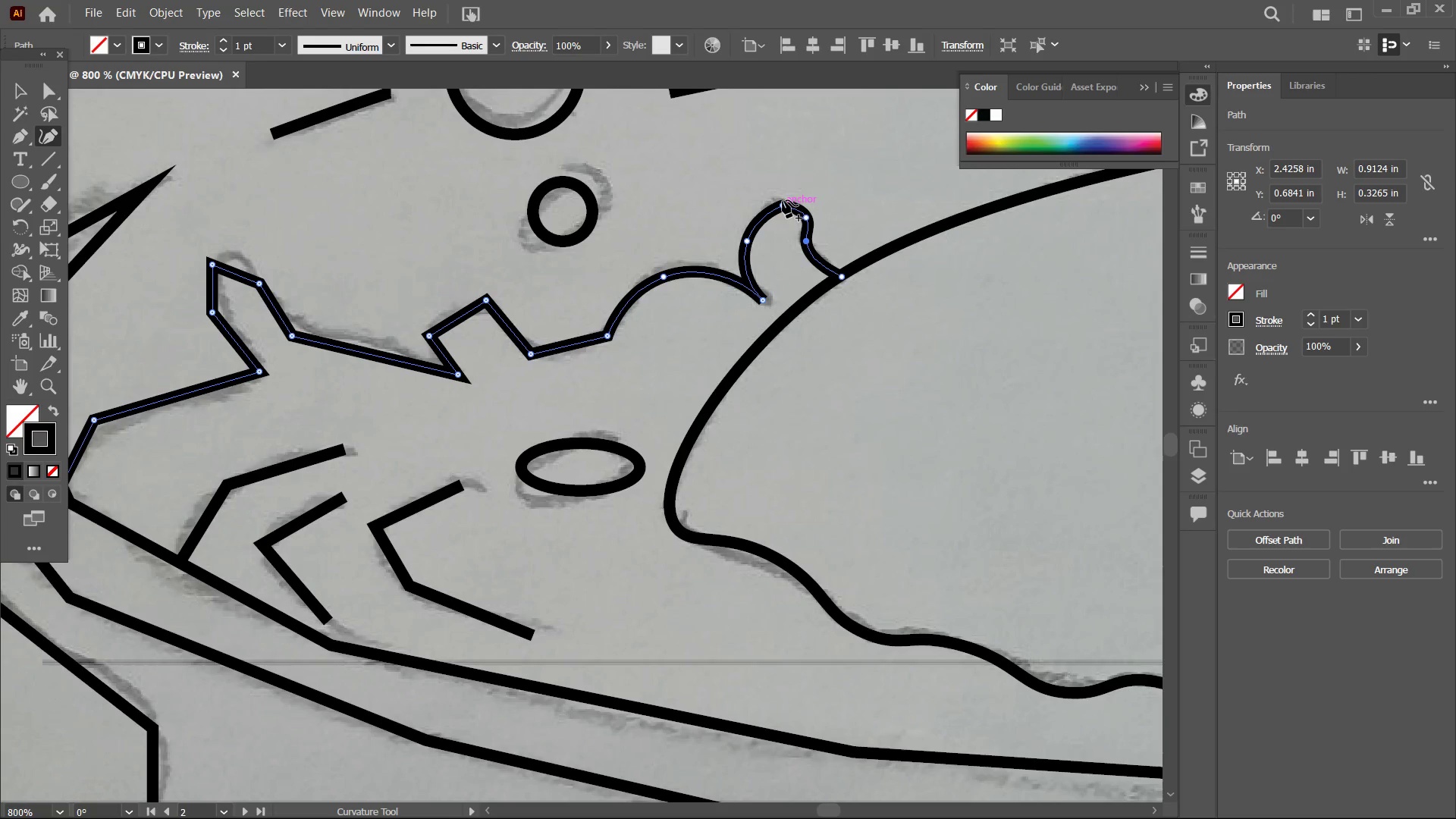 
left_click([783, 200])
 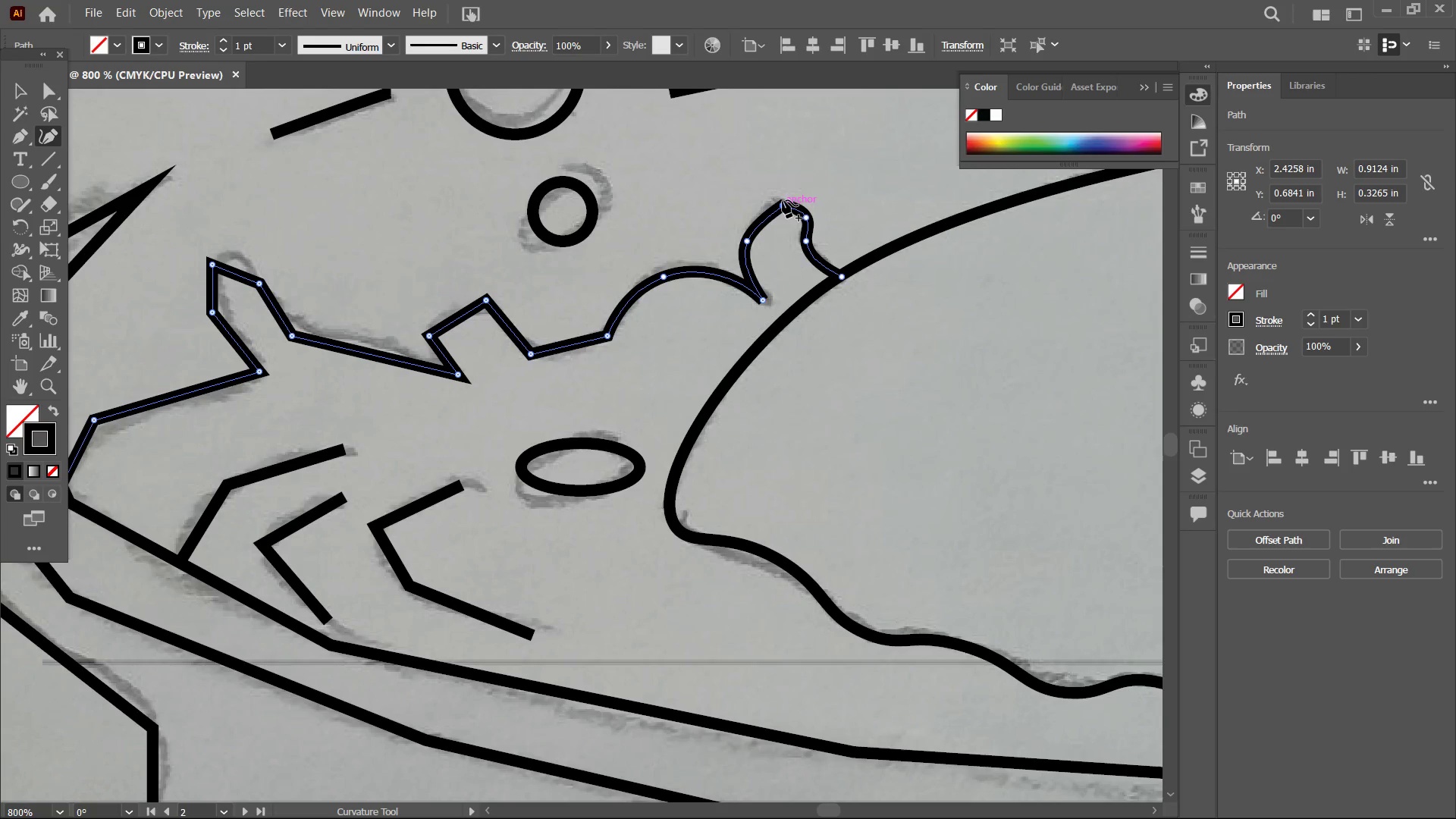 
key(Backspace)
 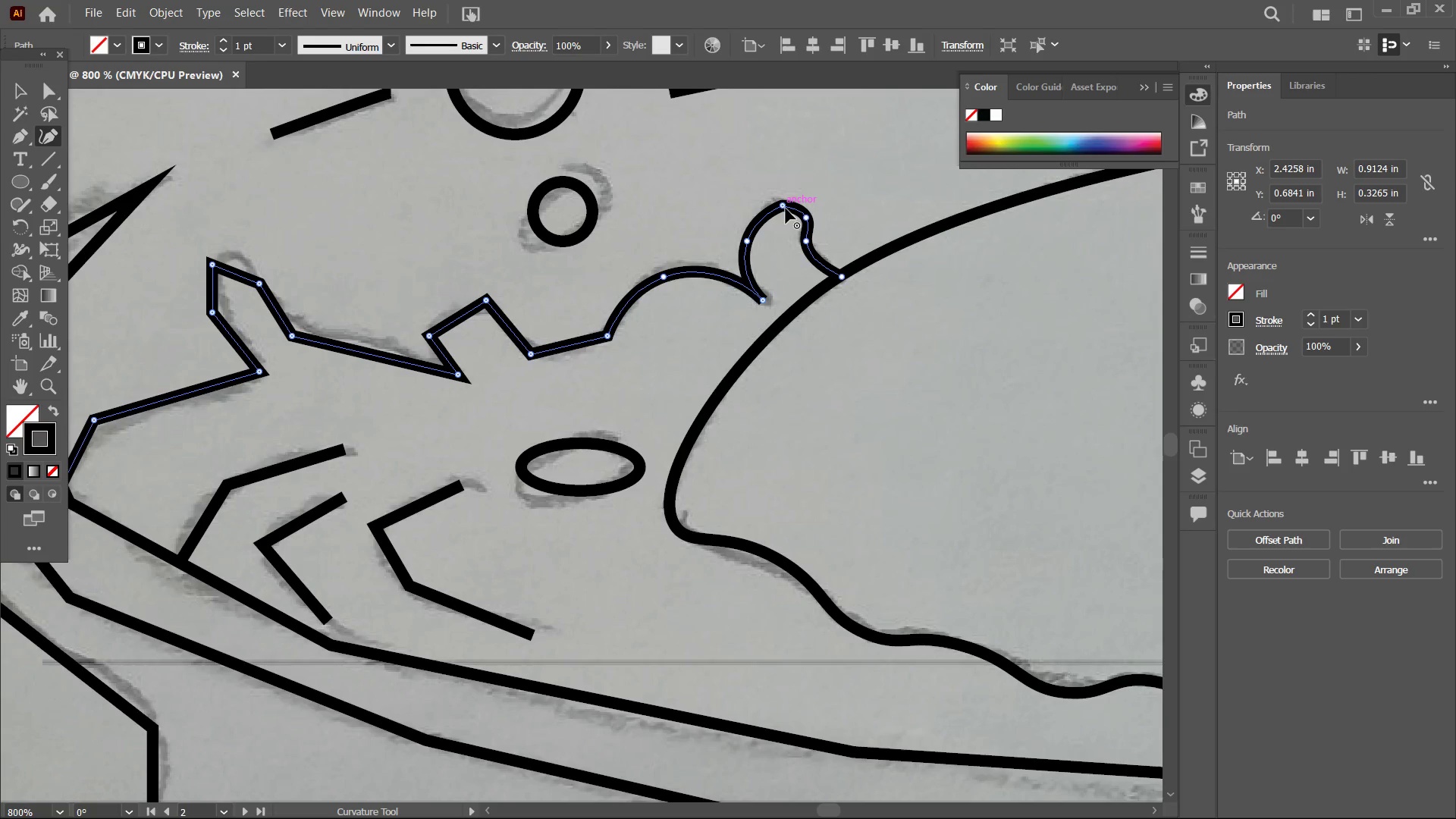 
left_click([785, 209])
 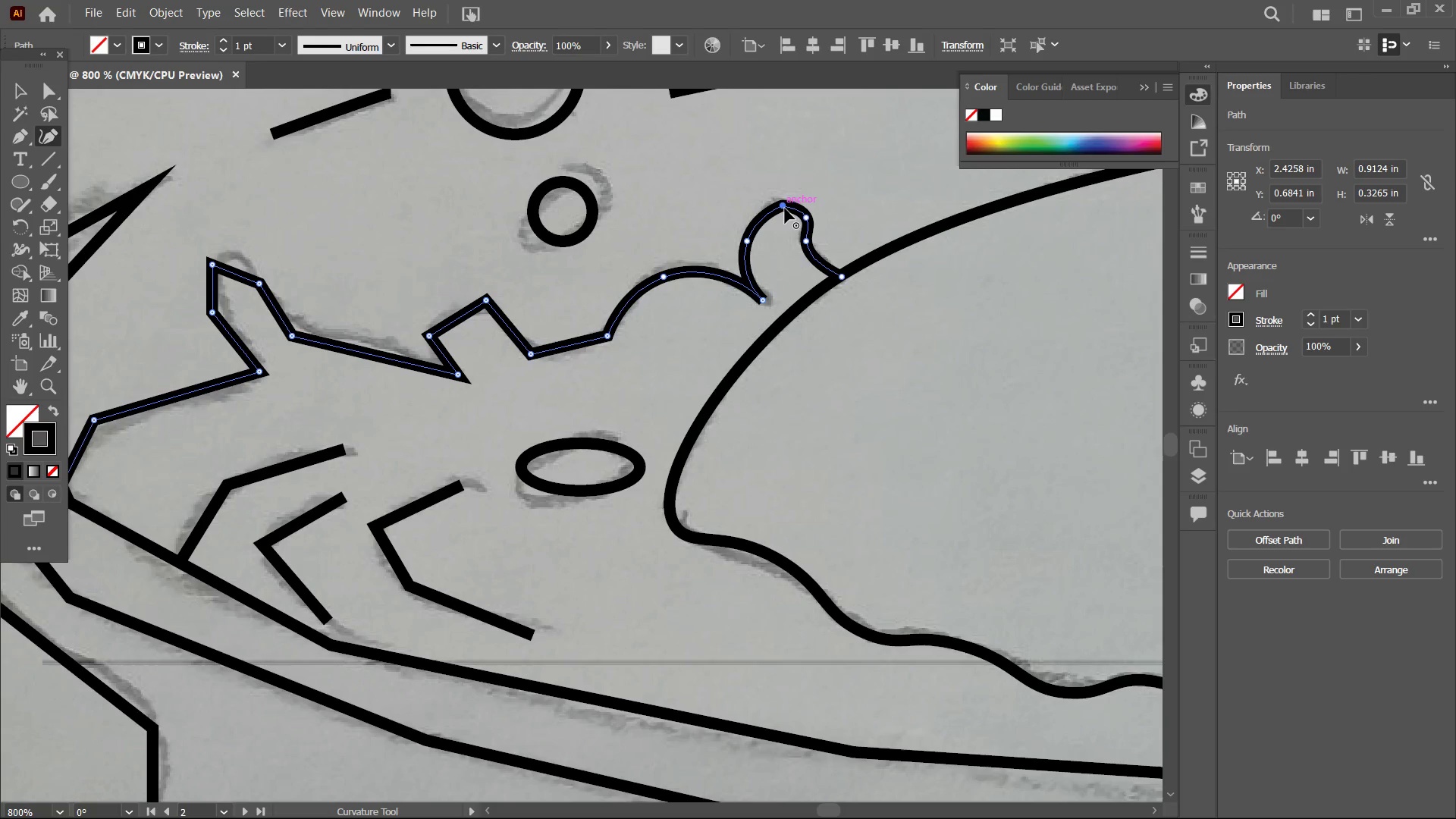 
key(Backspace)
 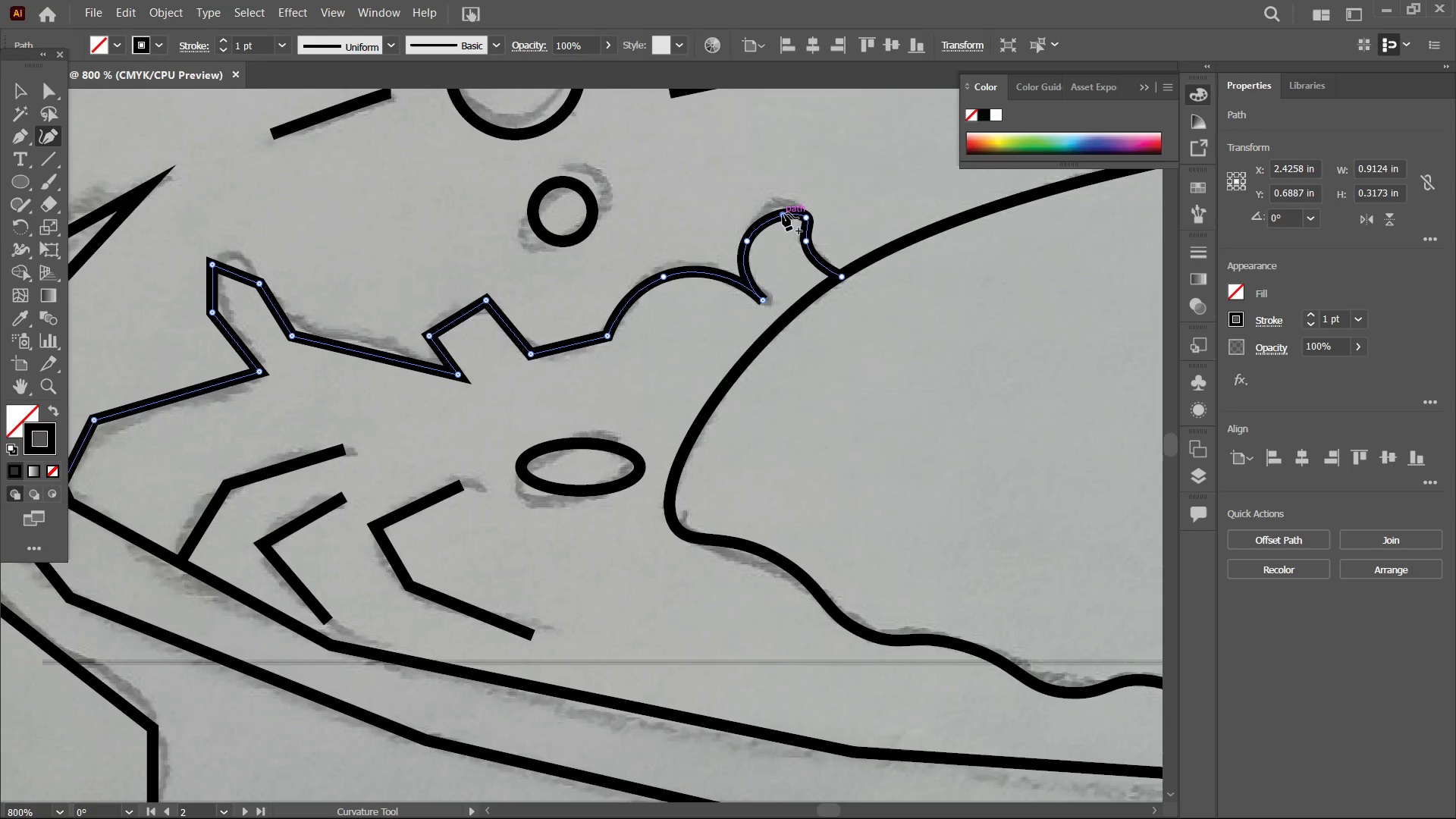 
left_click_drag(start_coordinate=[783, 215], to_coordinate=[783, 206])
 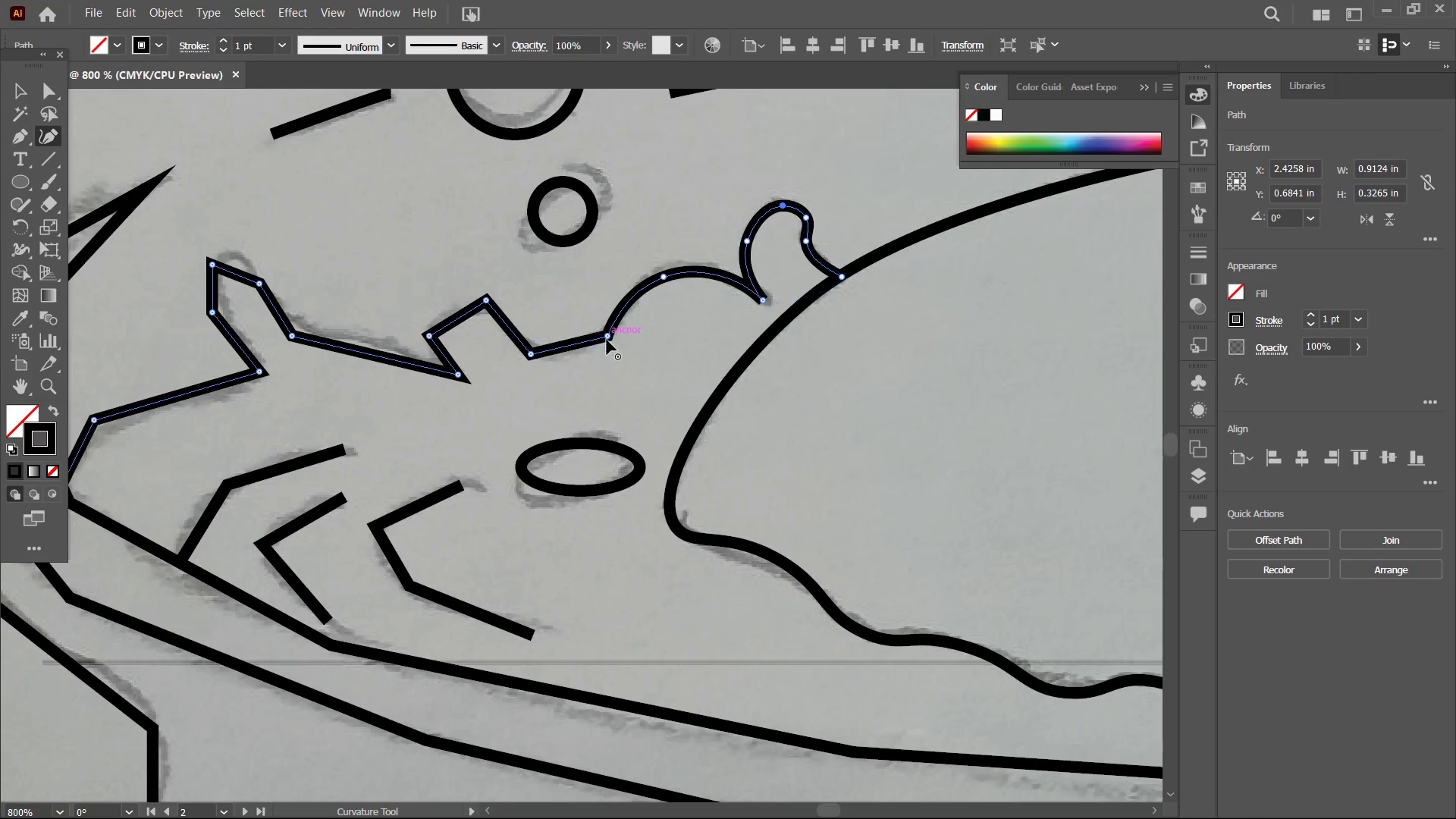 
key(Backspace)
 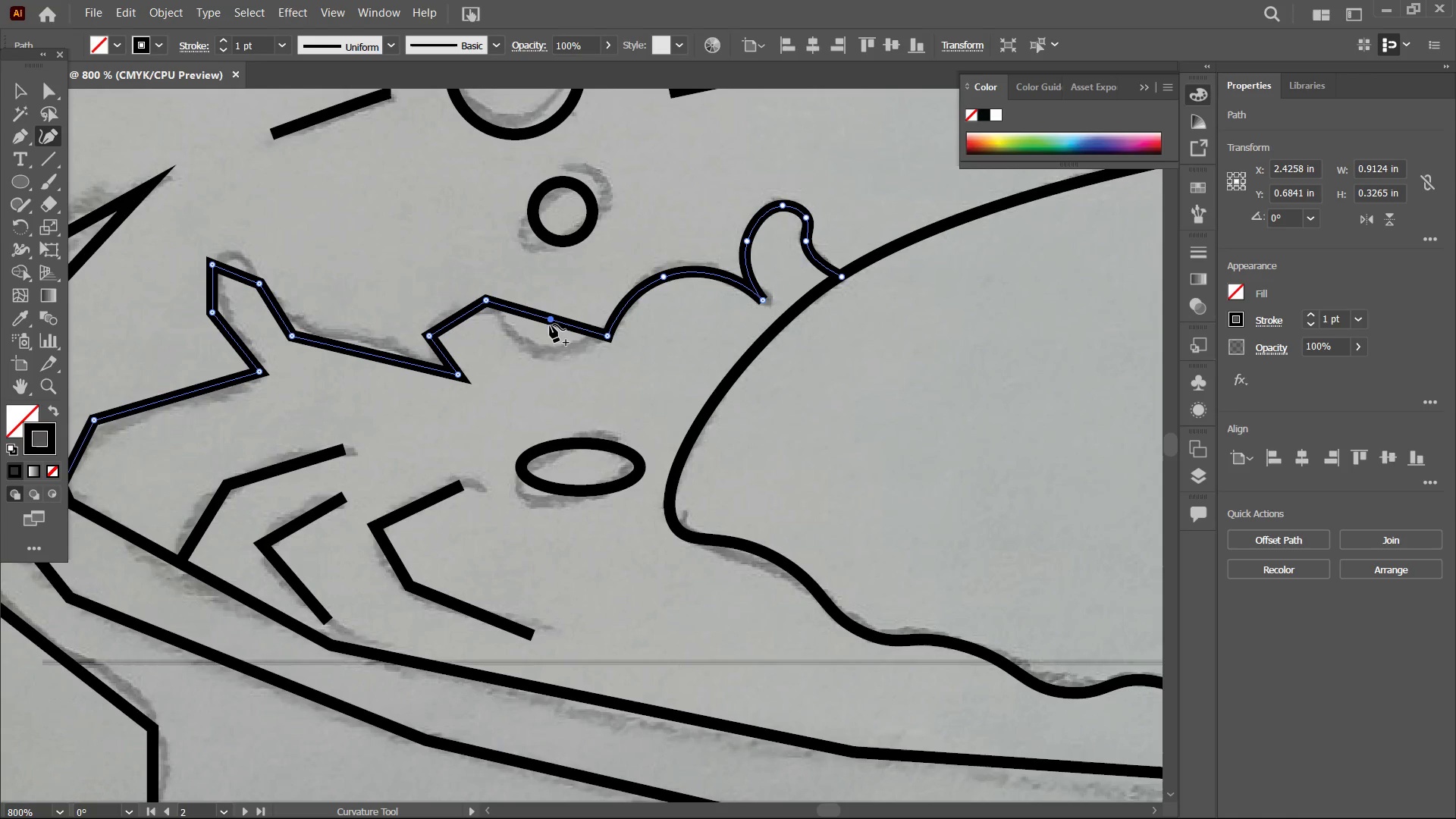 
left_click_drag(start_coordinate=[549, 325], to_coordinate=[542, 351])
 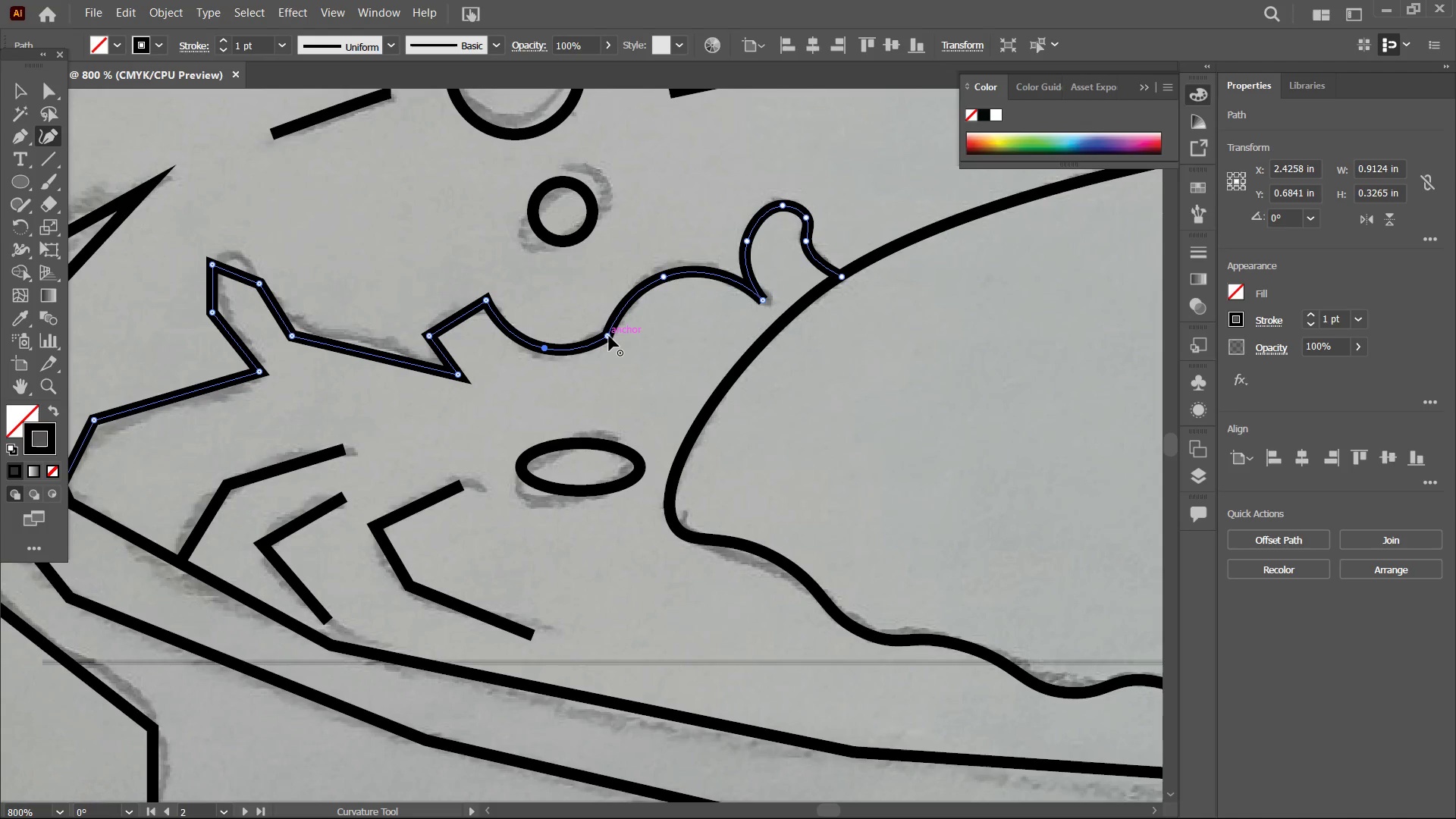 
left_click([609, 336])
 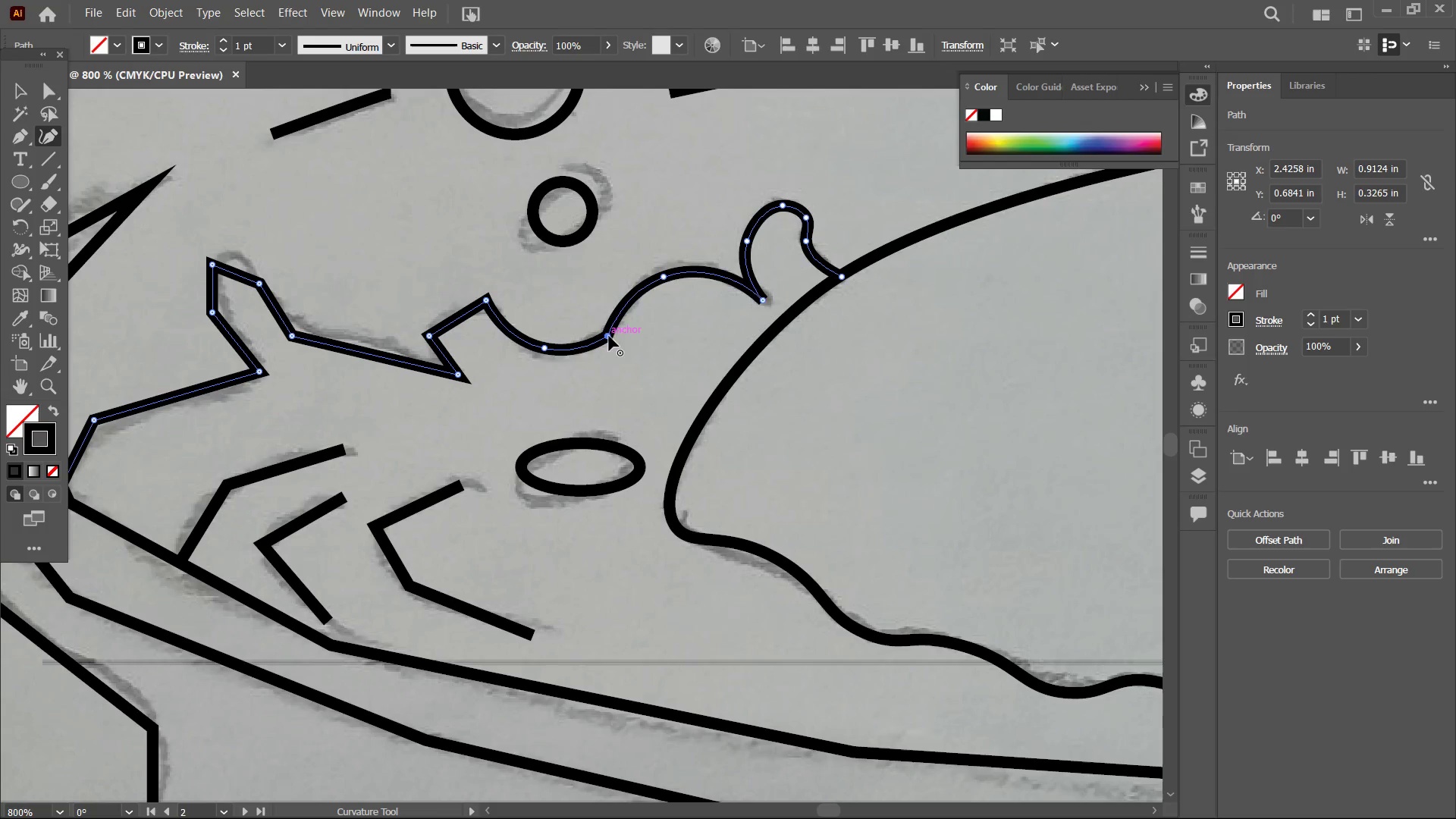 
key(Backspace)
 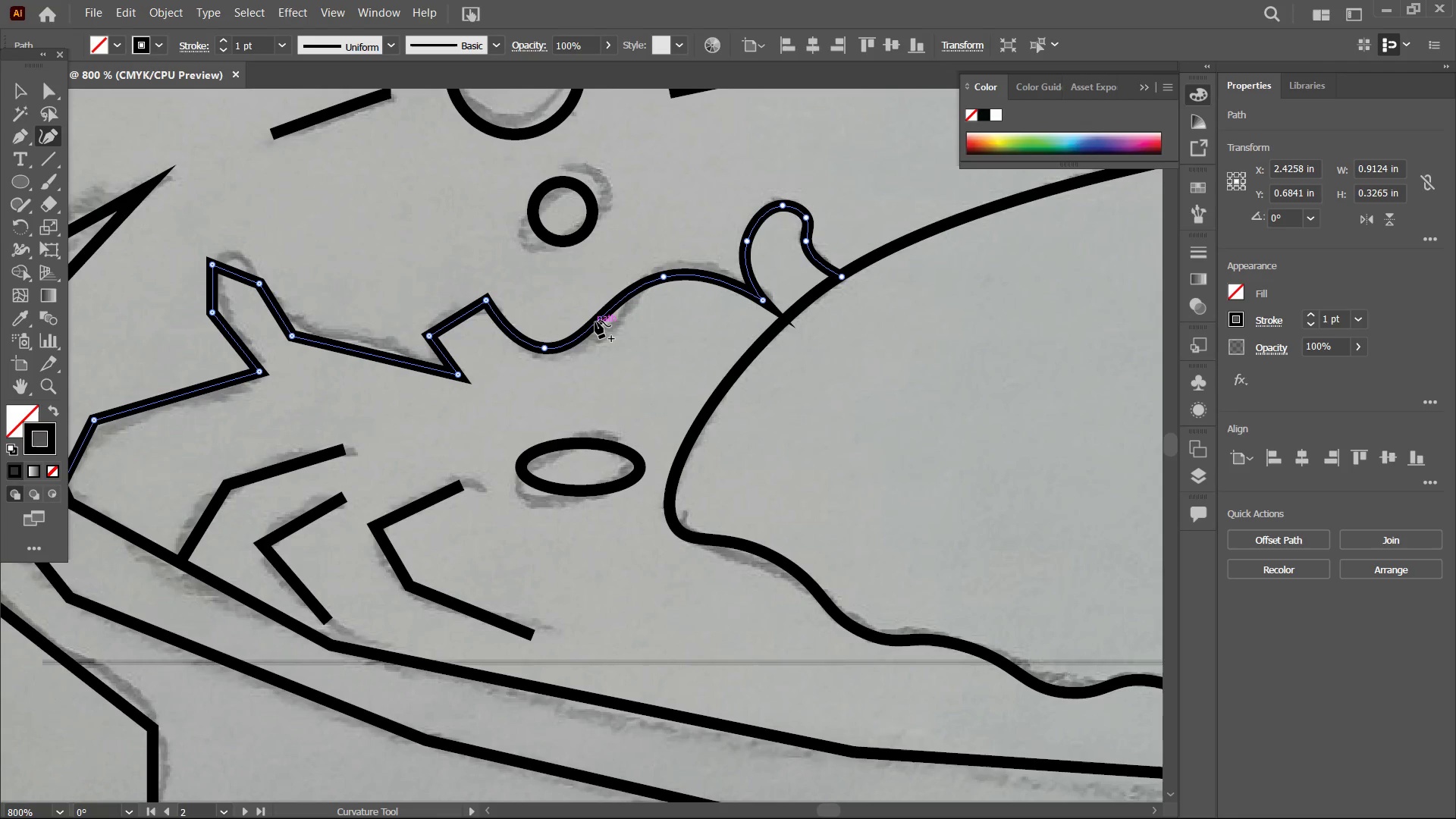 
left_click_drag(start_coordinate=[595, 321], to_coordinate=[607, 327])
 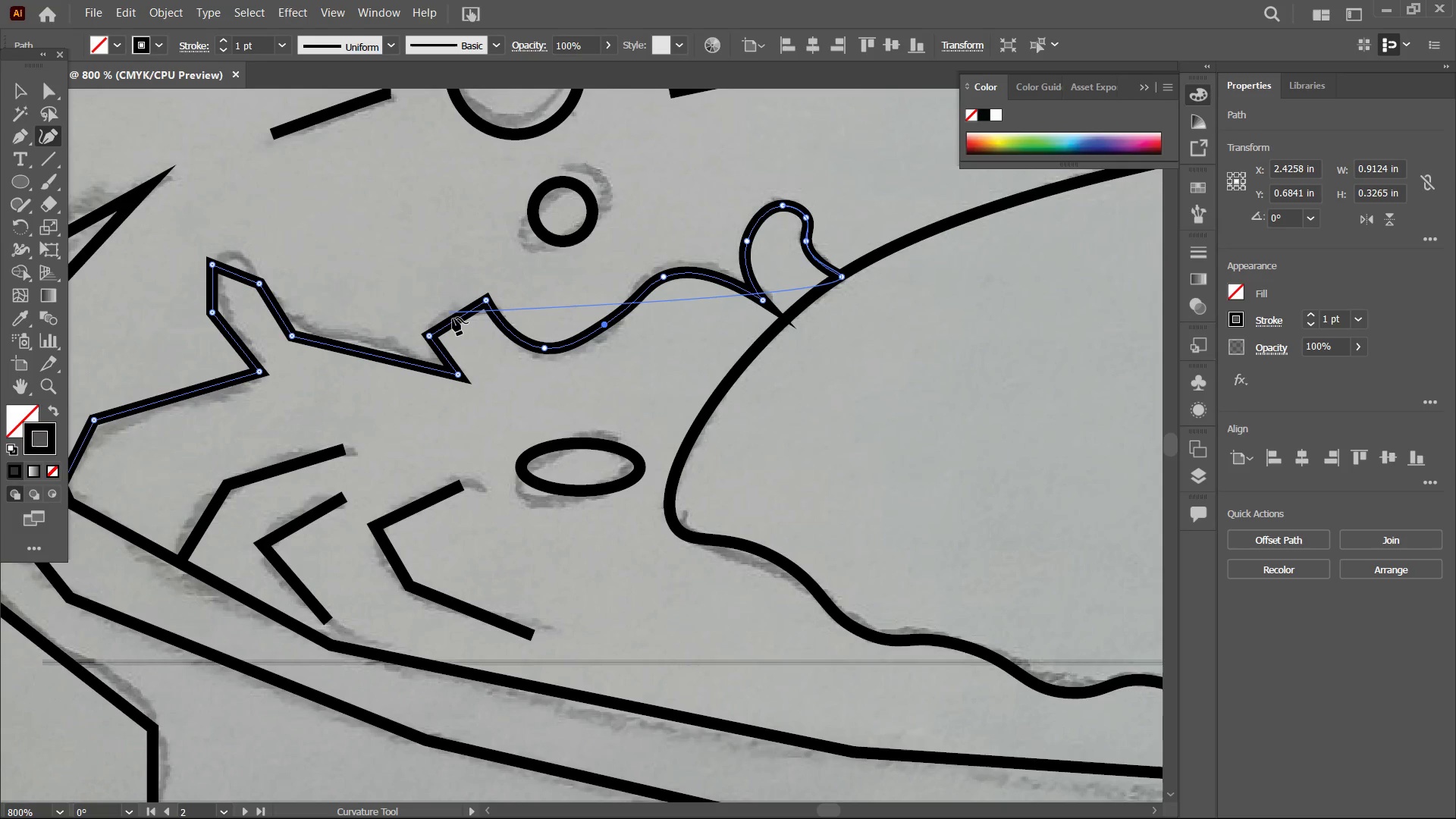 
left_click_drag(start_coordinate=[453, 318], to_coordinate=[443, 301])
 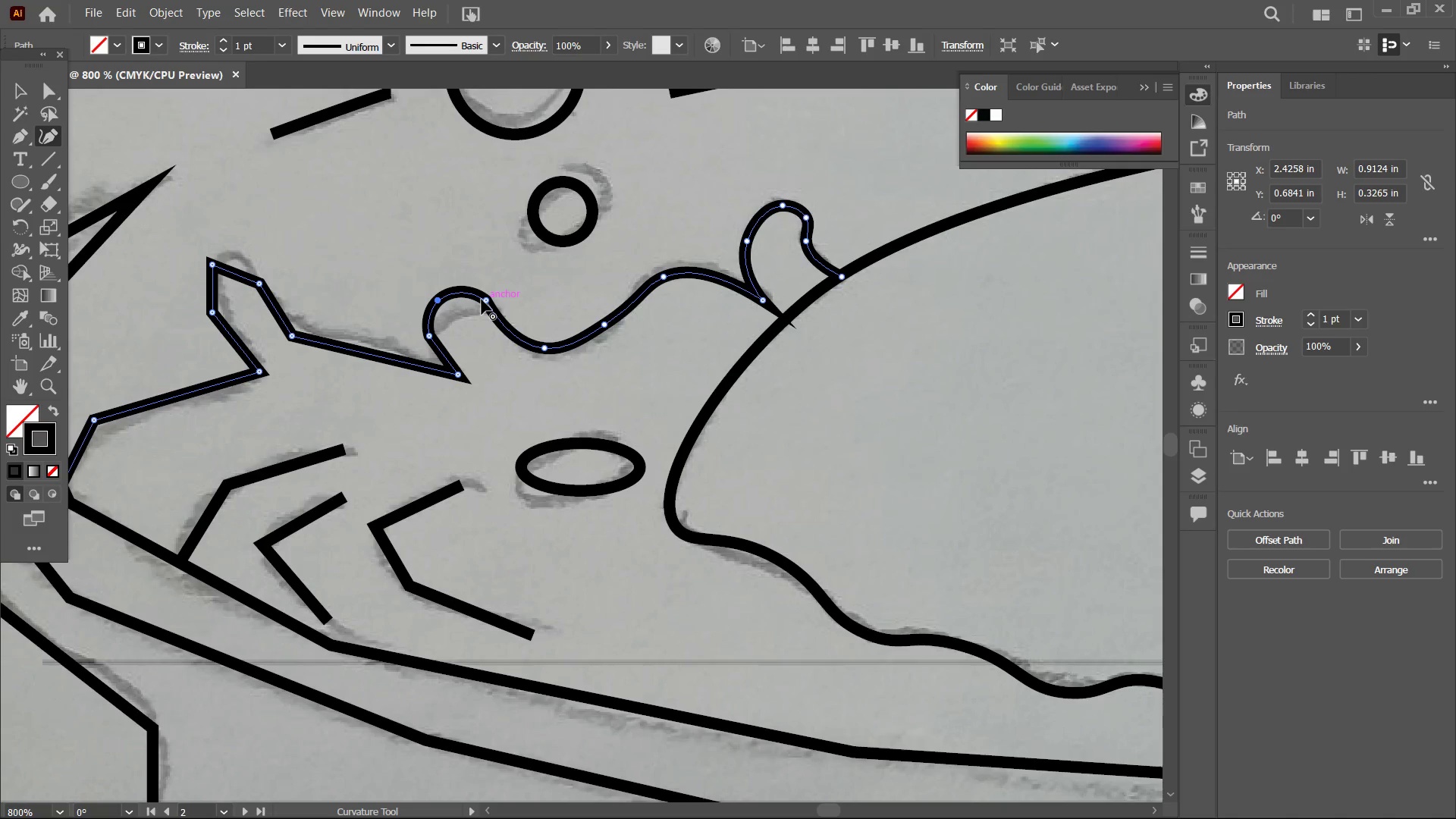 
left_click([482, 300])
 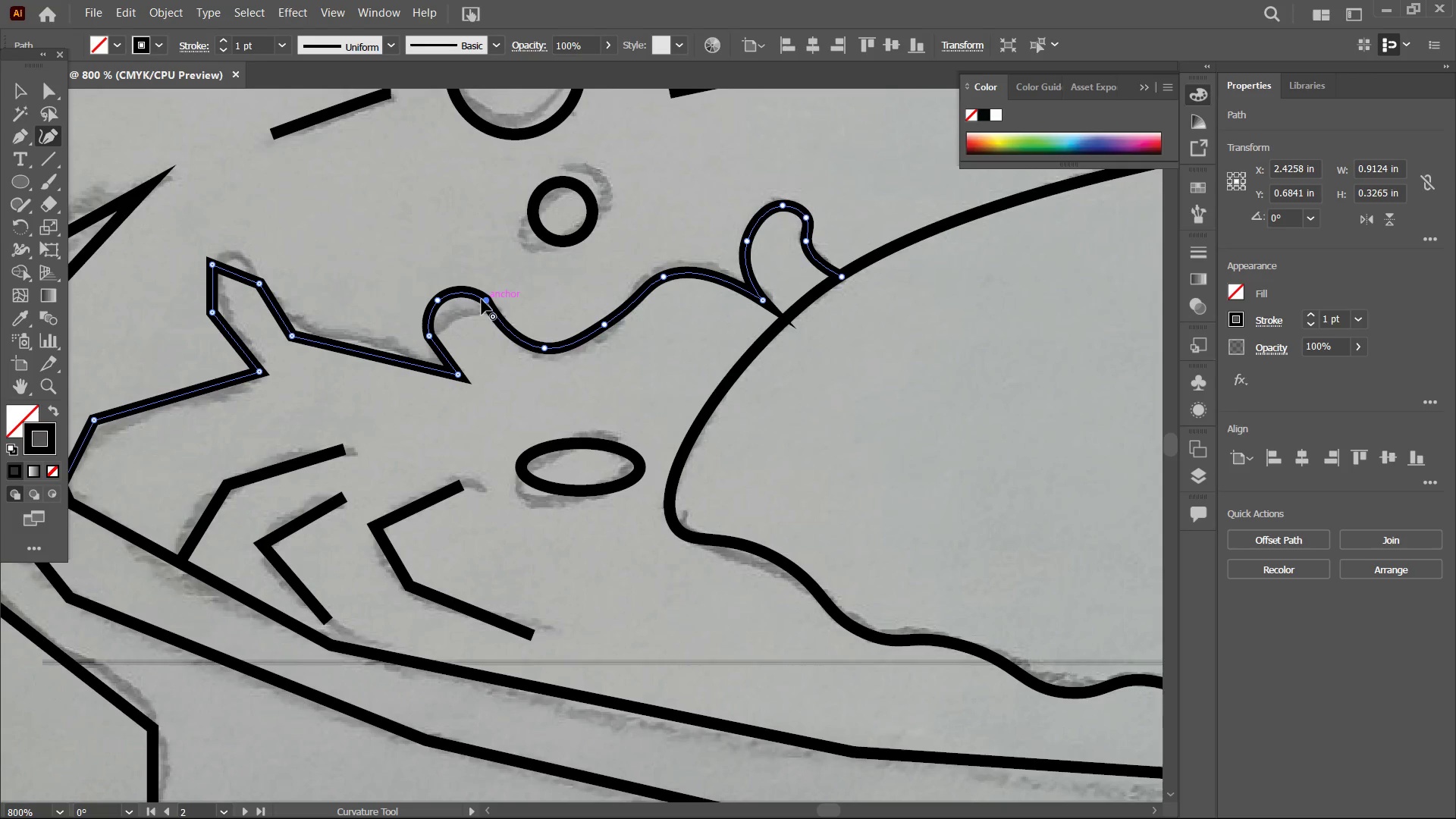 
key(Backspace)
 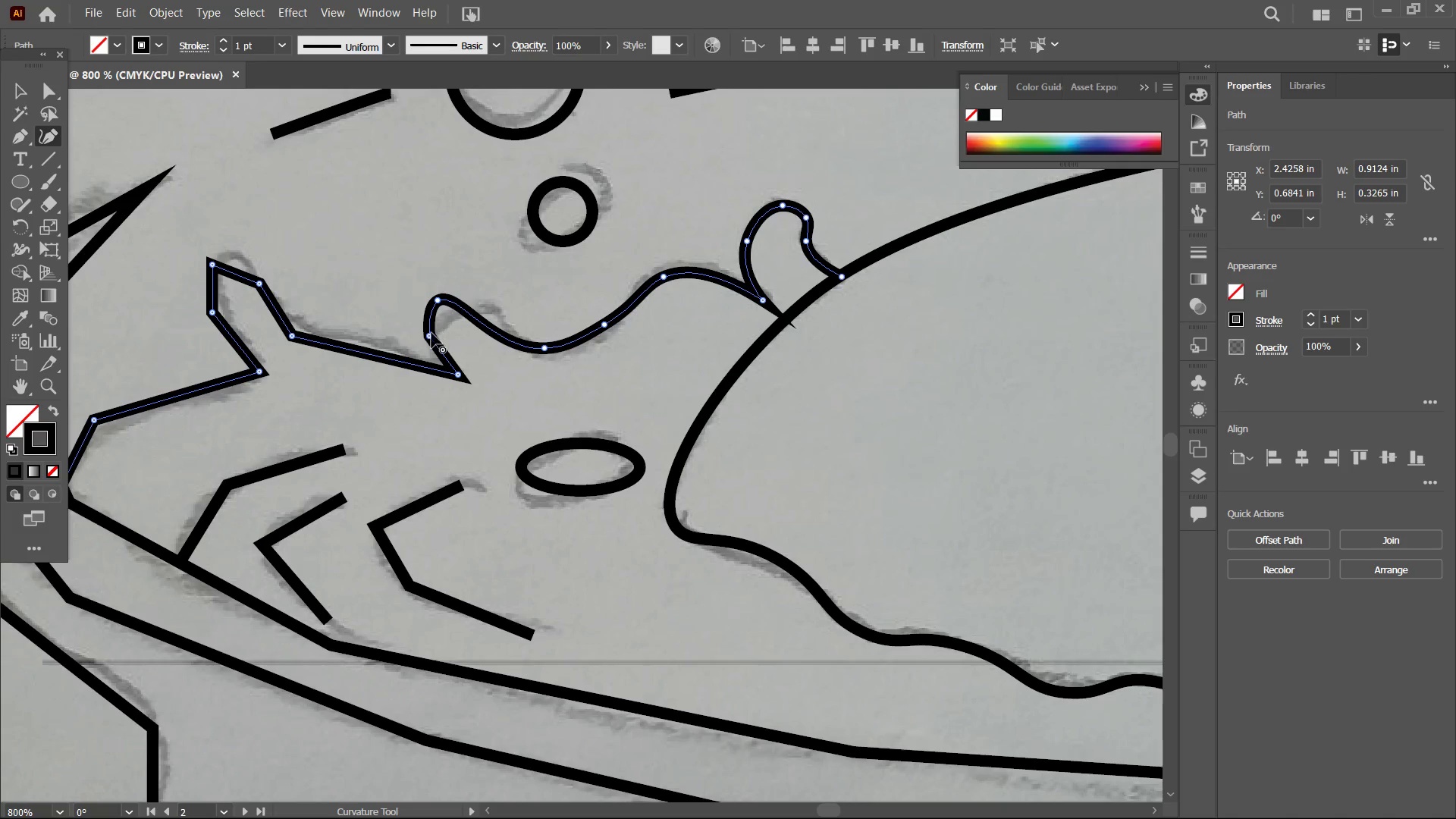 
left_click([431, 333])
 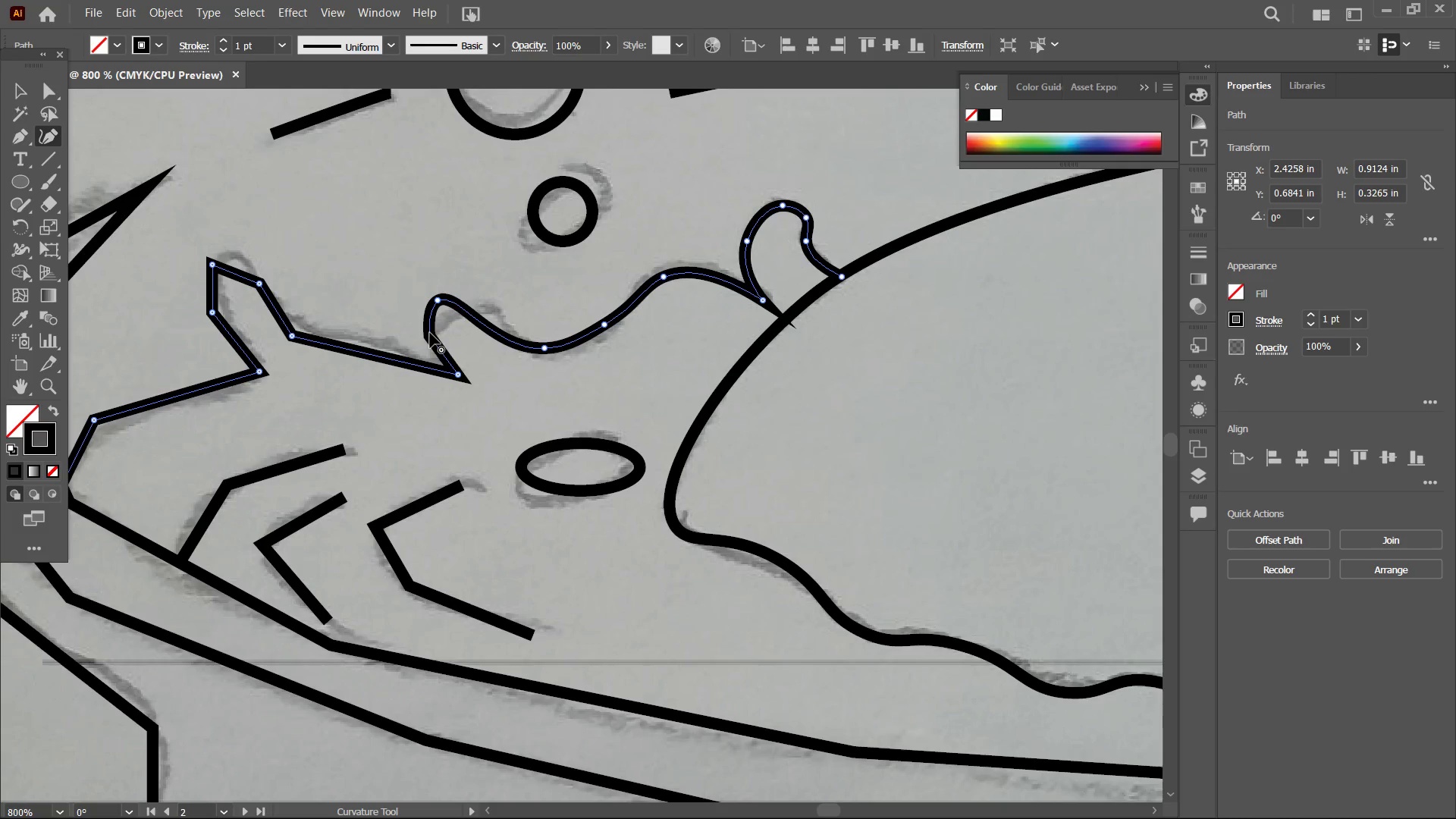 
key(Backspace)
 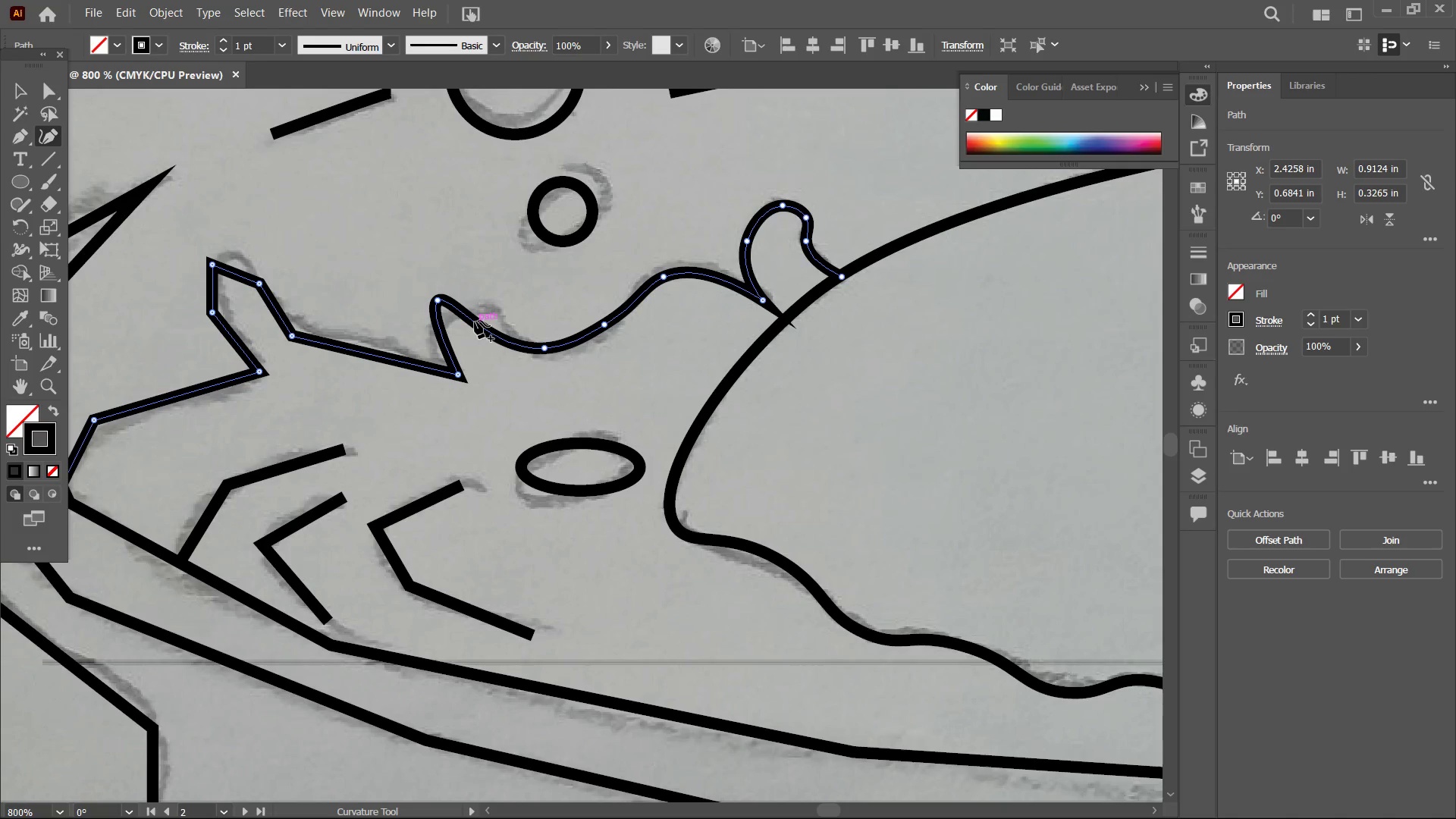 
left_click_drag(start_coordinate=[475, 321], to_coordinate=[493, 310])
 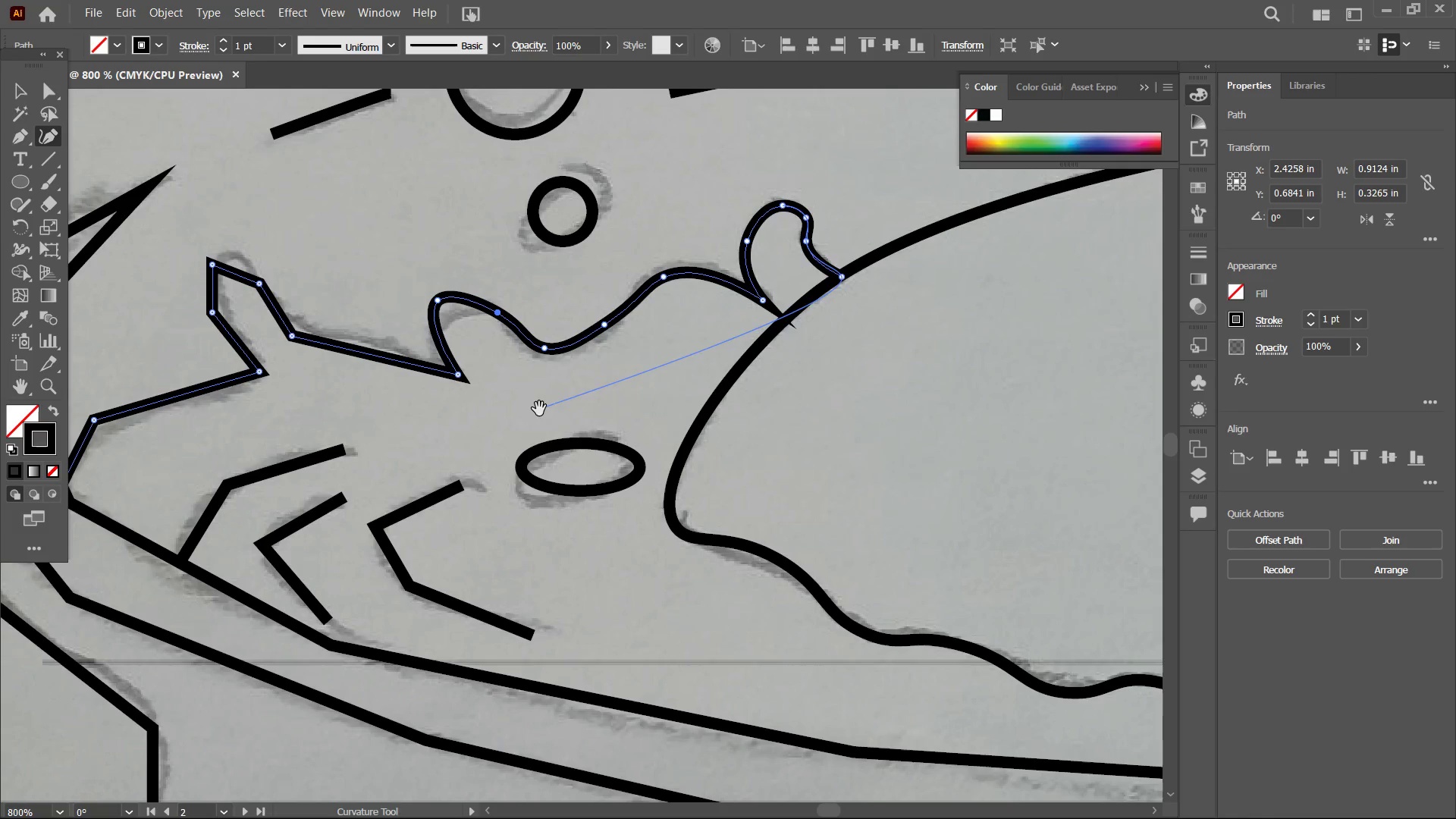 
hold_key(key=Space, duration=0.62)
 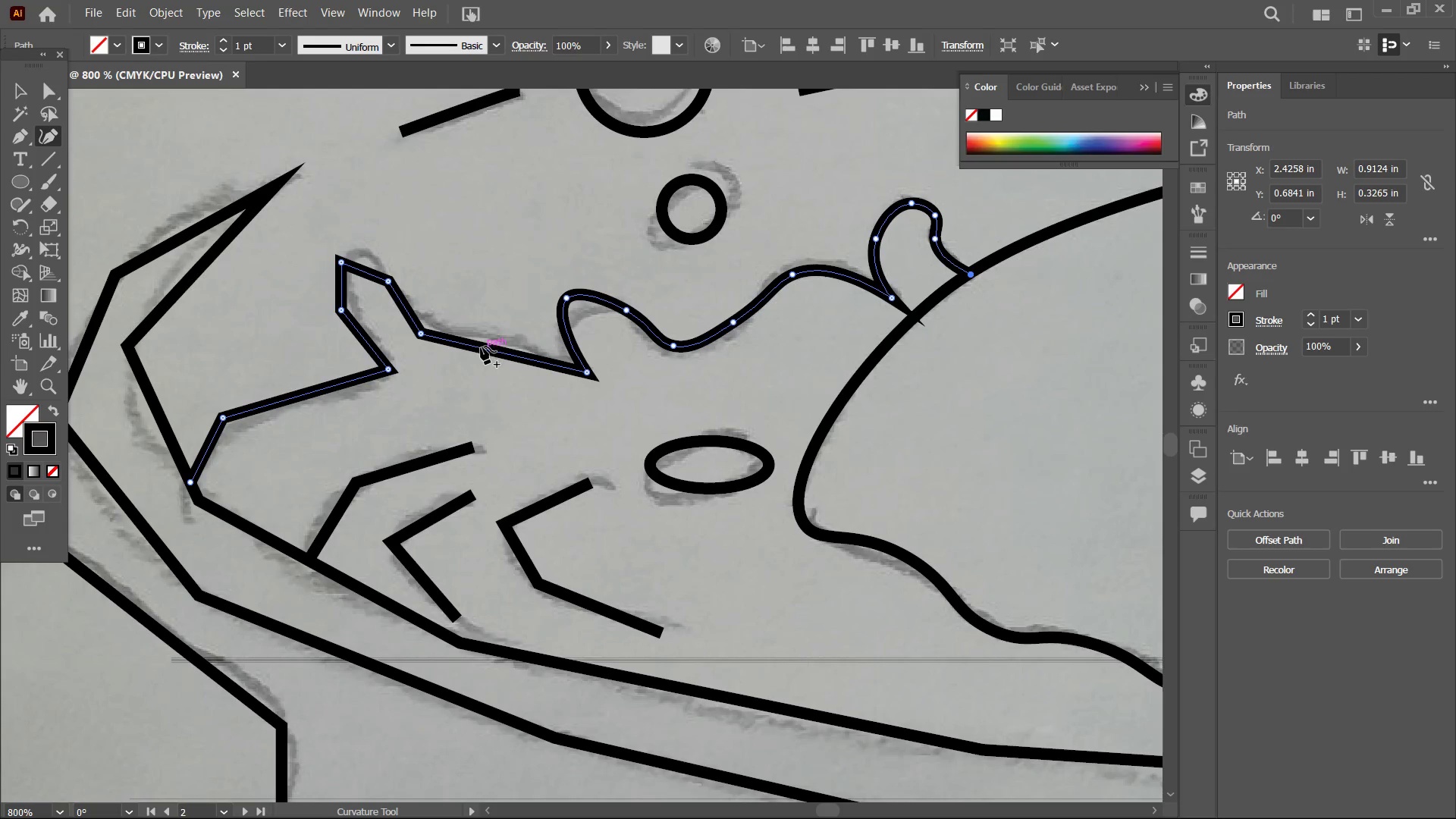 
left_click_drag(start_coordinate=[522, 413], to_coordinate=[651, 411])
 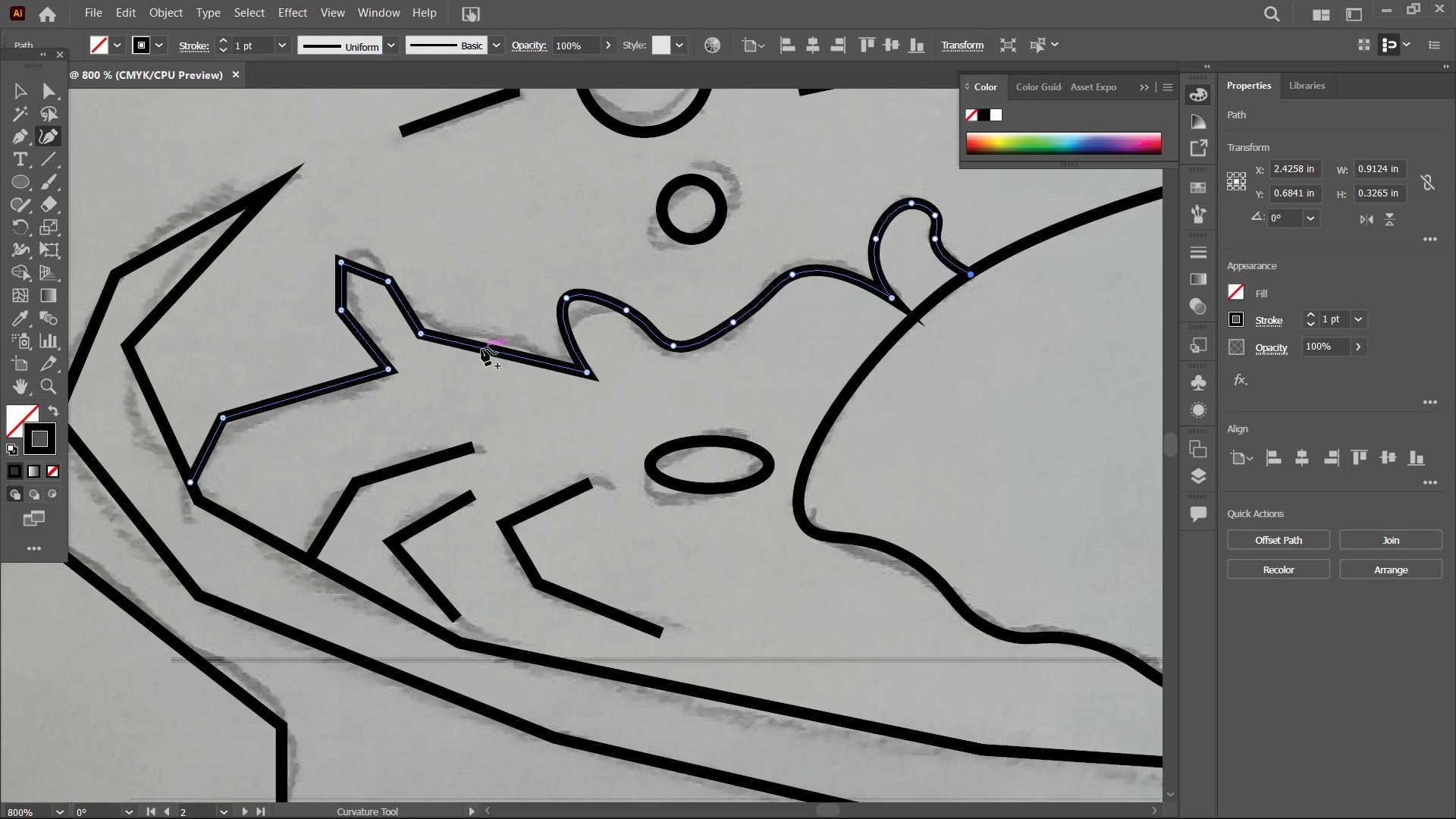 
left_click_drag(start_coordinate=[482, 348], to_coordinate=[484, 337])
 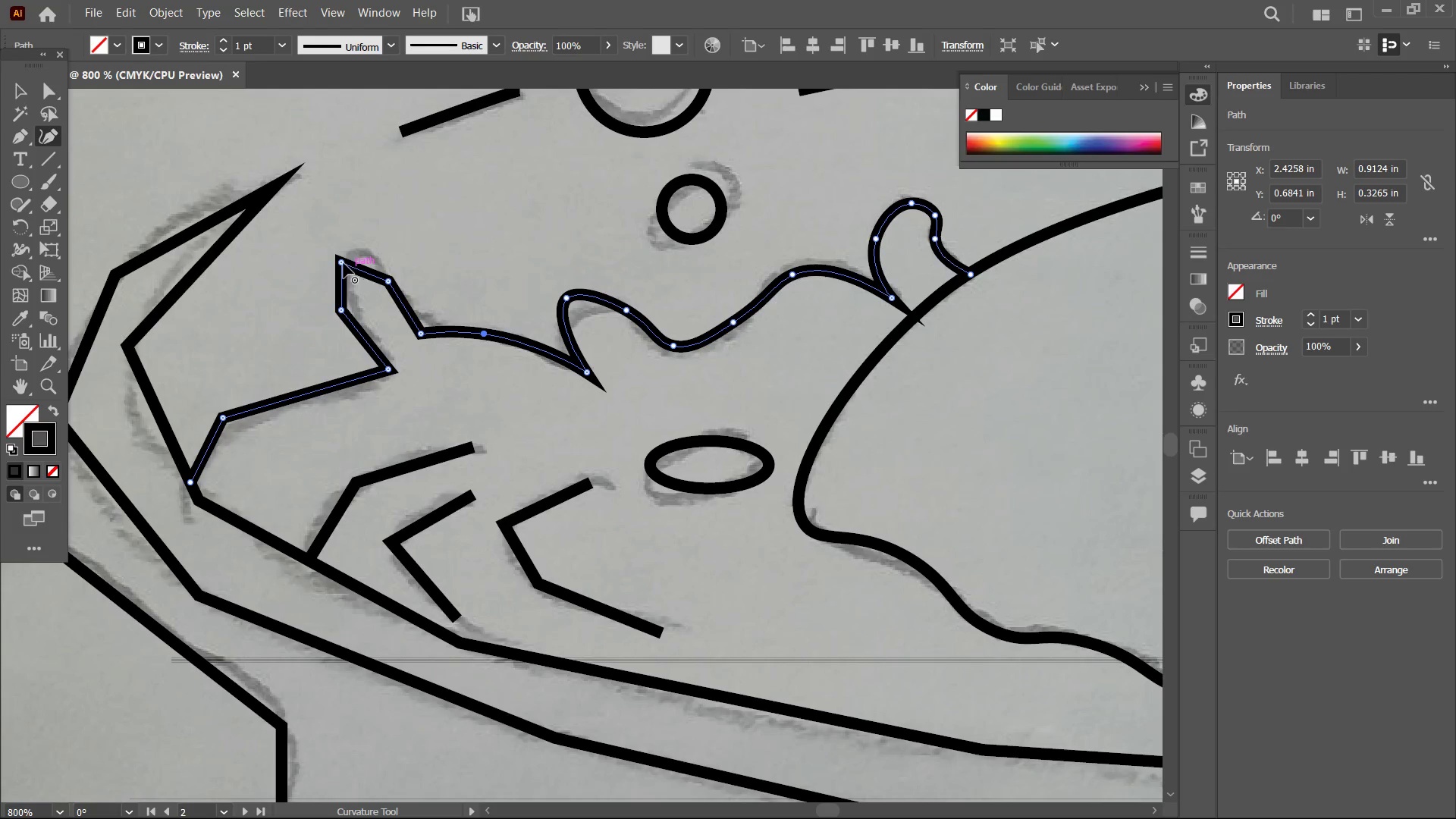 
left_click([344, 263])
 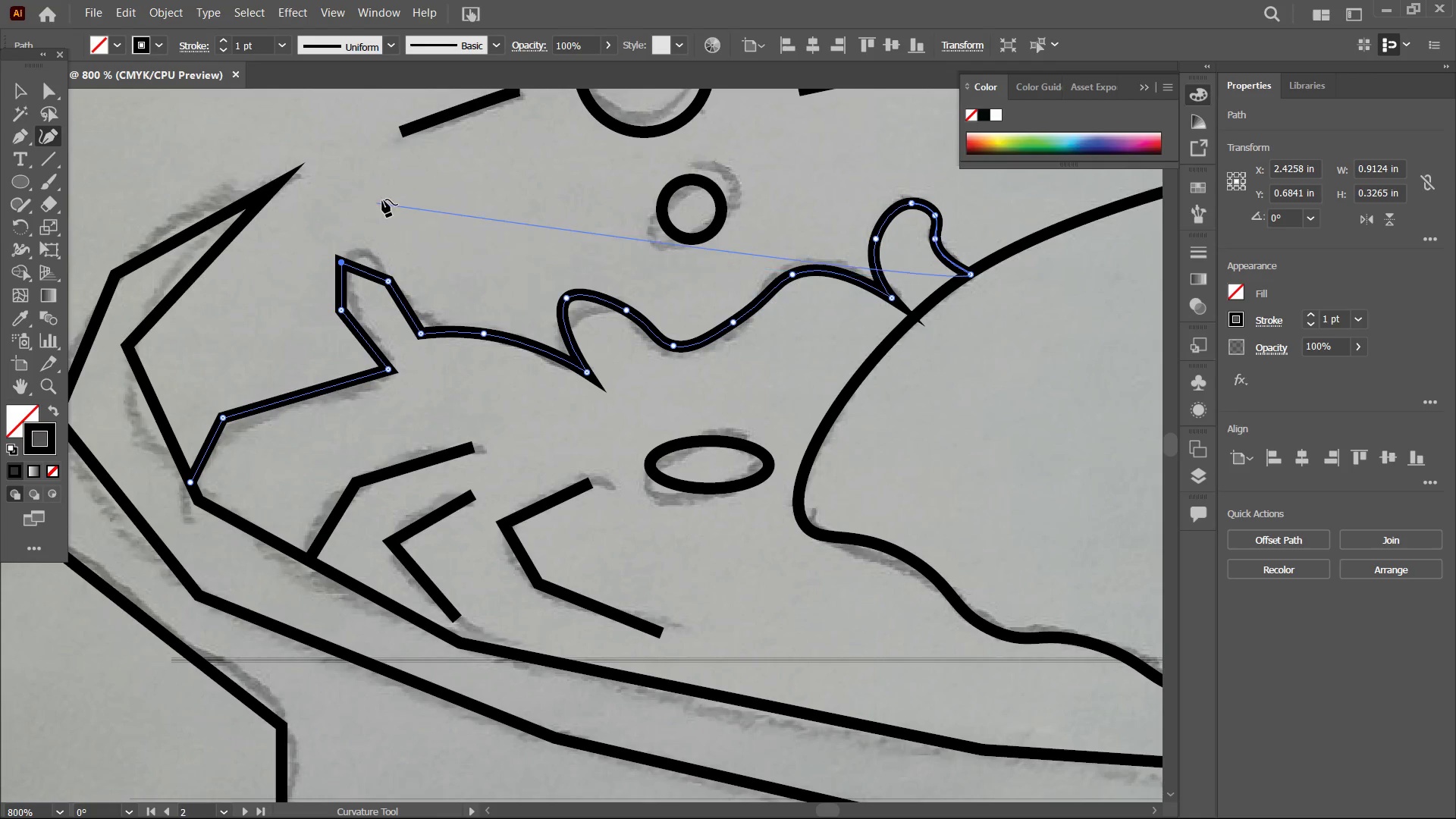 
key(Backspace)
 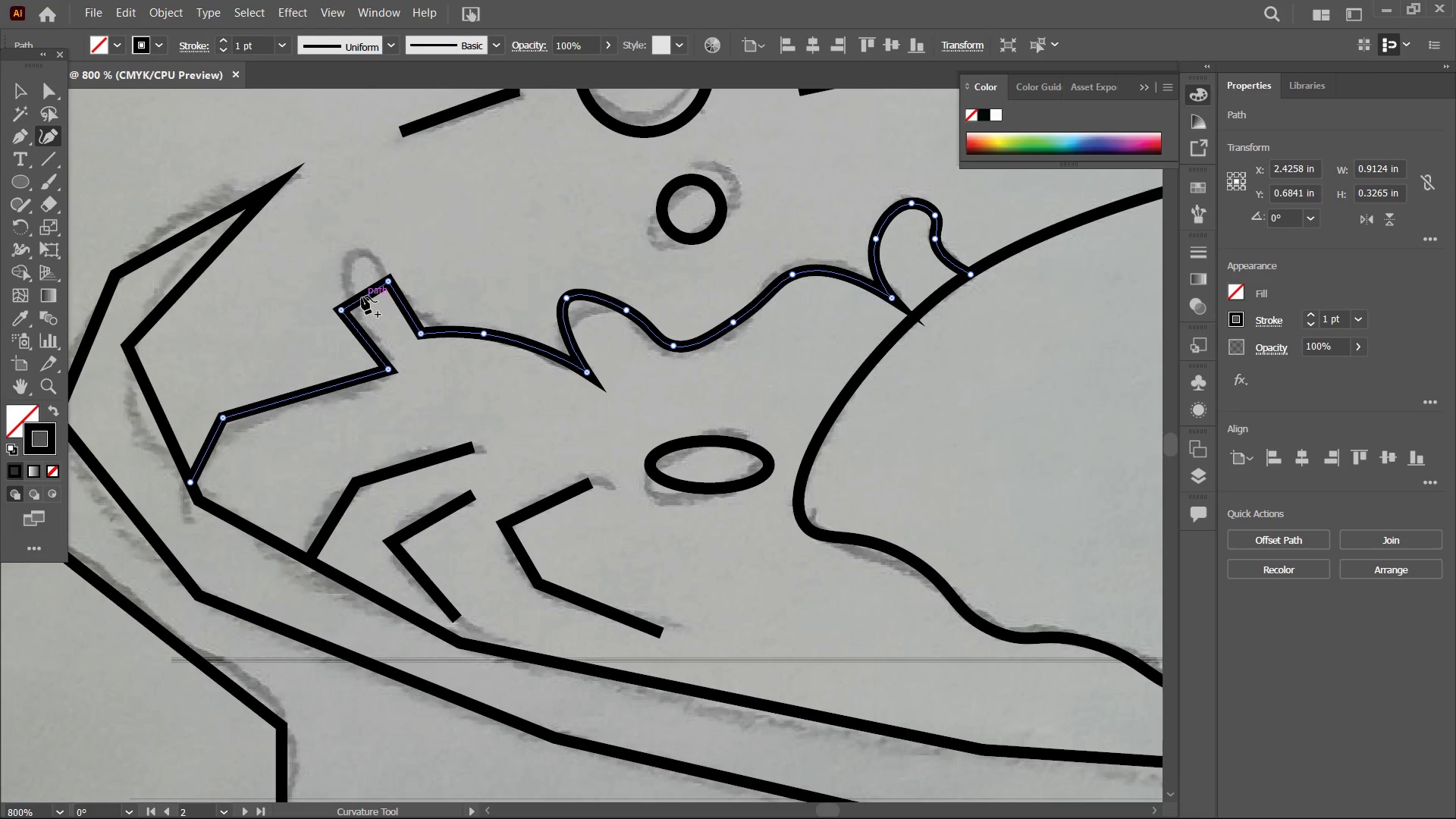 
left_click_drag(start_coordinate=[362, 297], to_coordinate=[356, 262])
 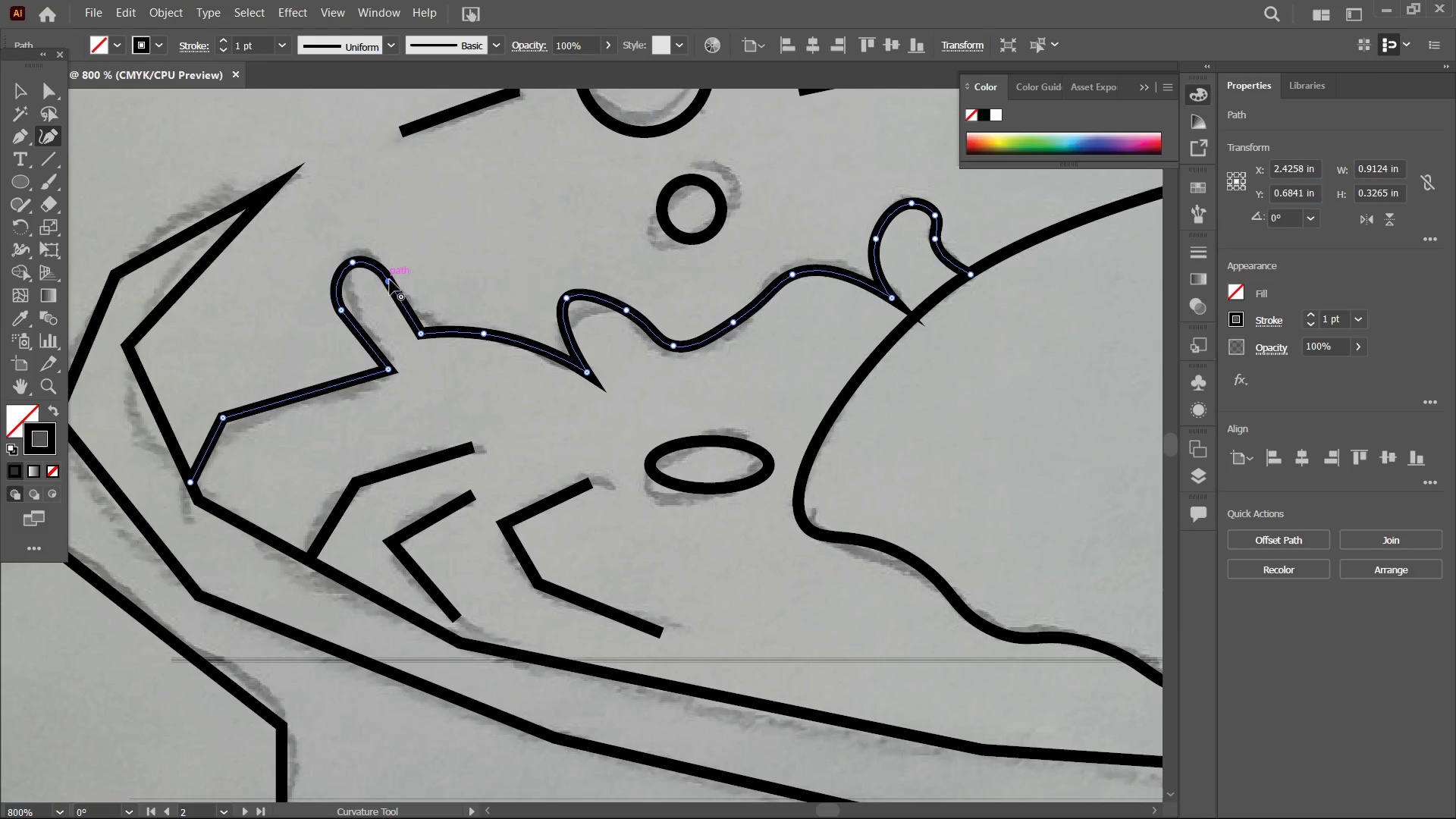 
key(Backspace)
 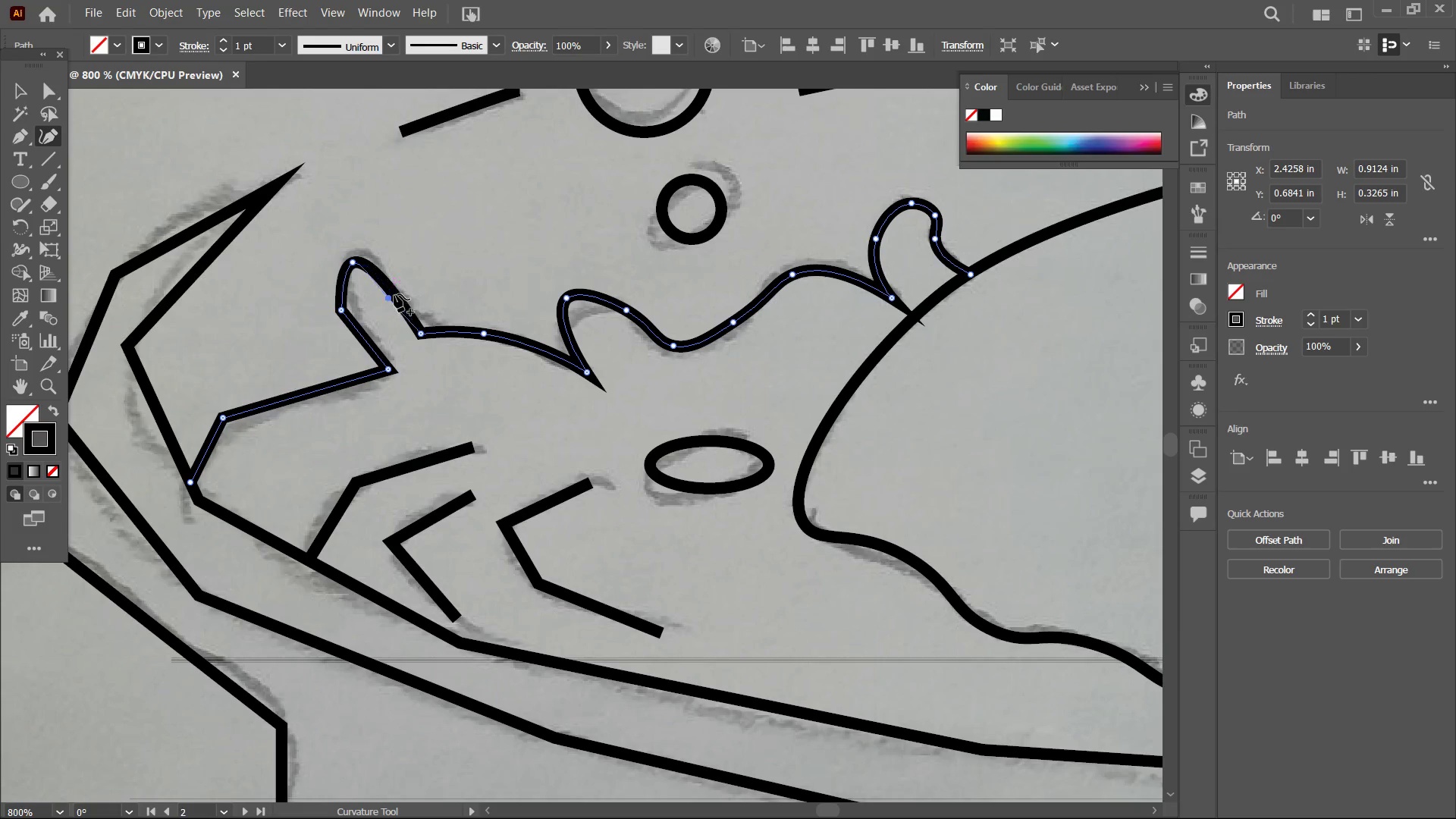 
left_click_drag(start_coordinate=[394, 292], to_coordinate=[393, 296])
 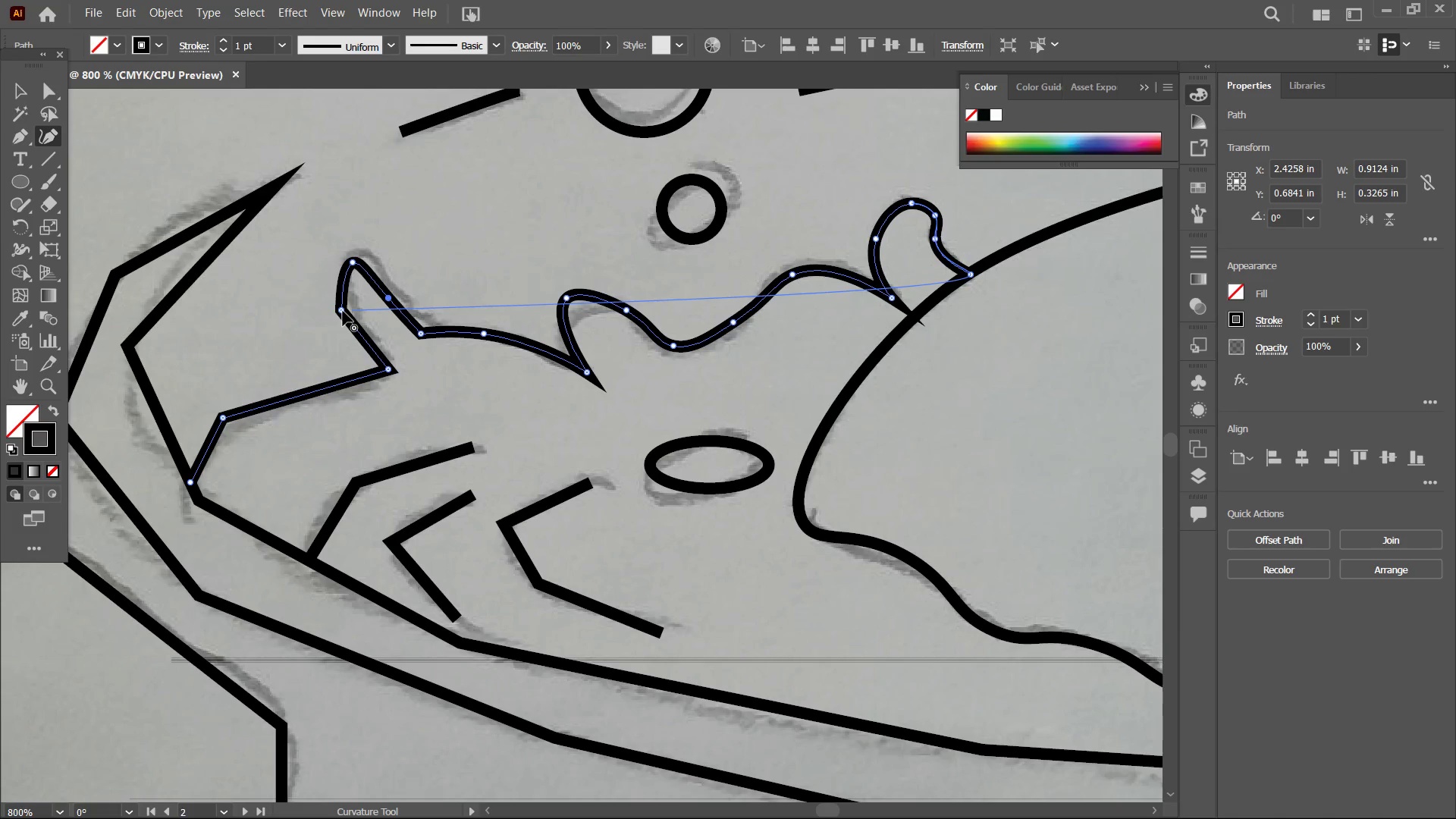 
left_click([343, 311])
 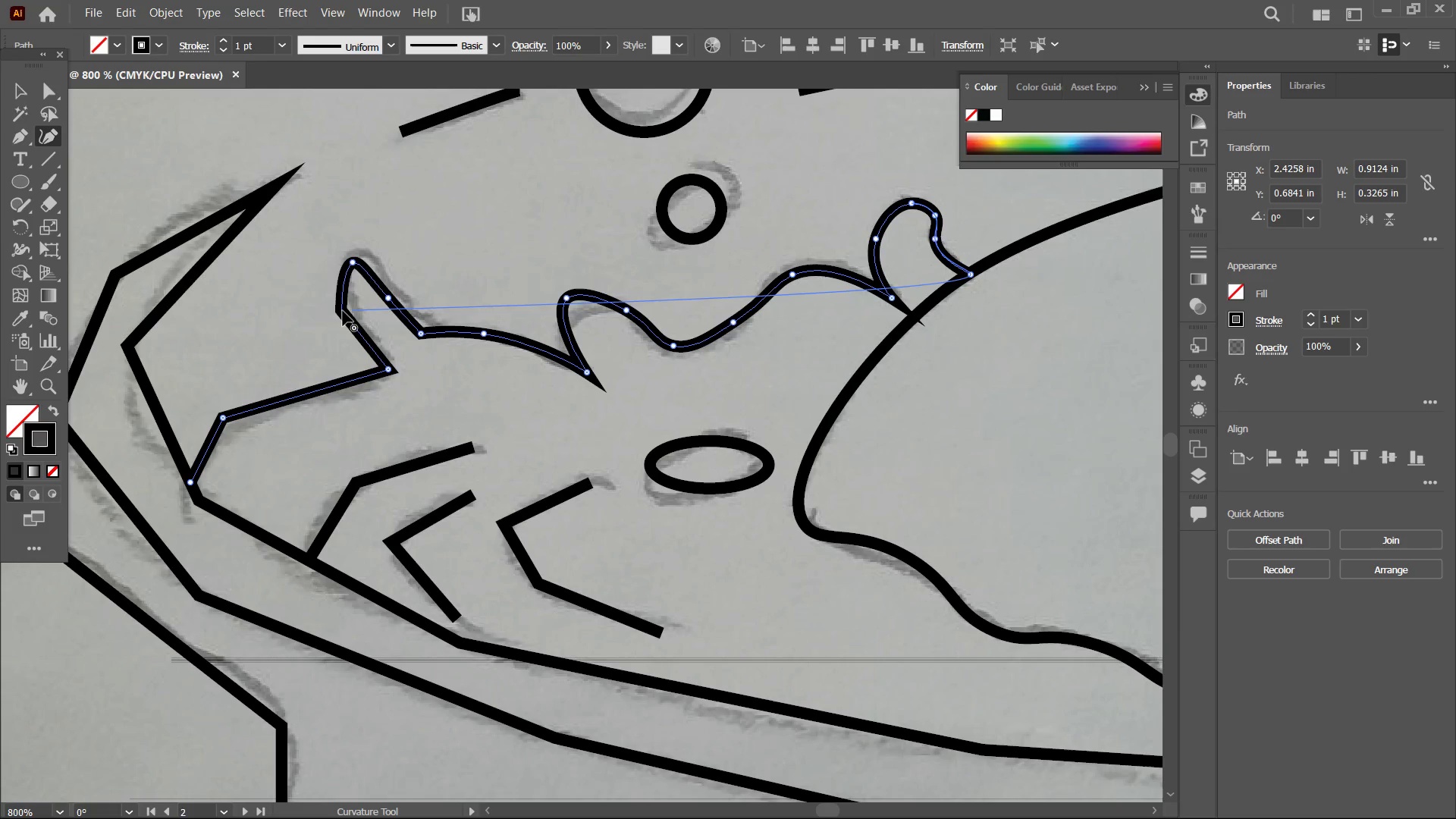 
key(Backspace)
 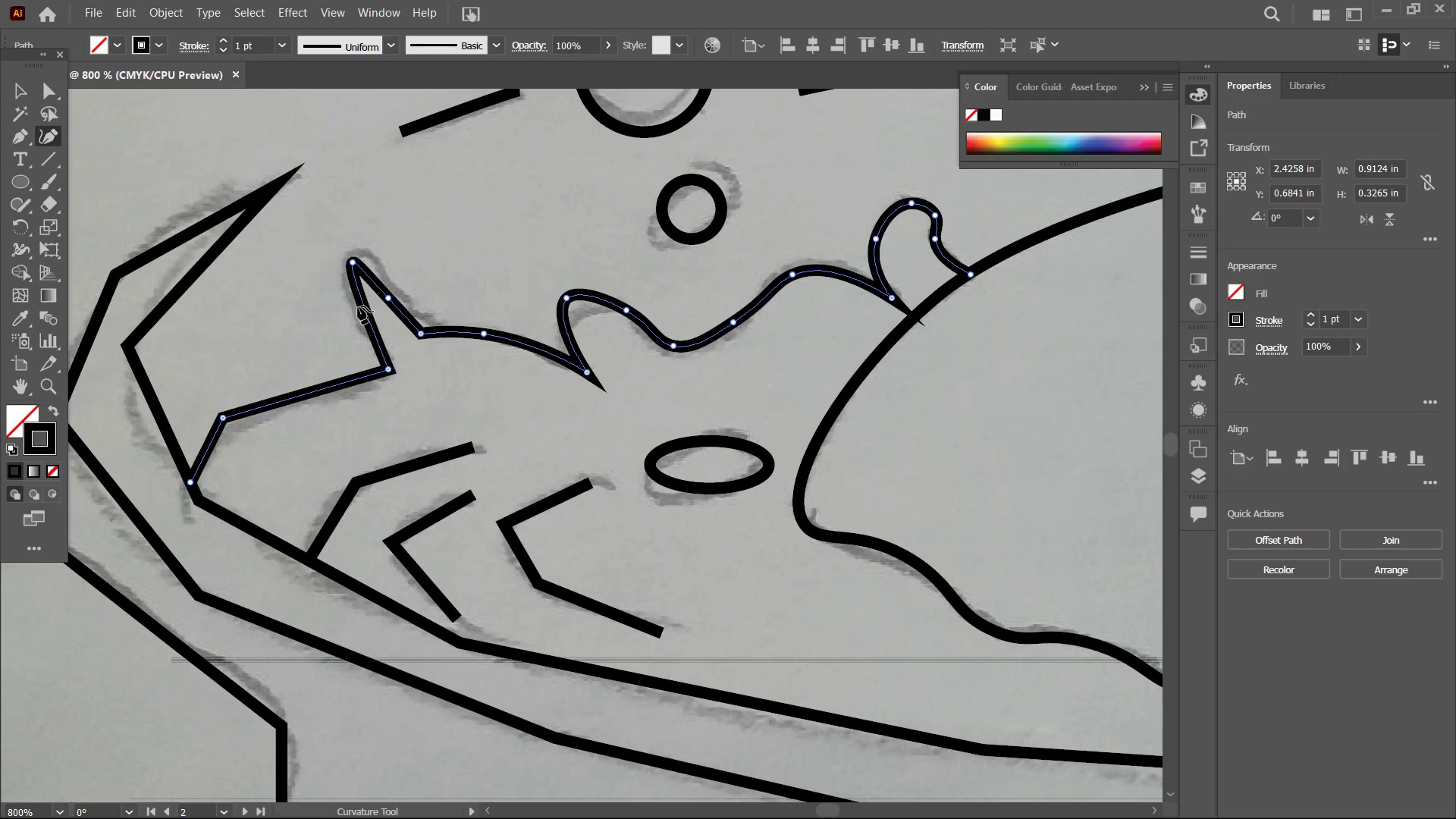 
left_click_drag(start_coordinate=[358, 306], to_coordinate=[354, 306])
 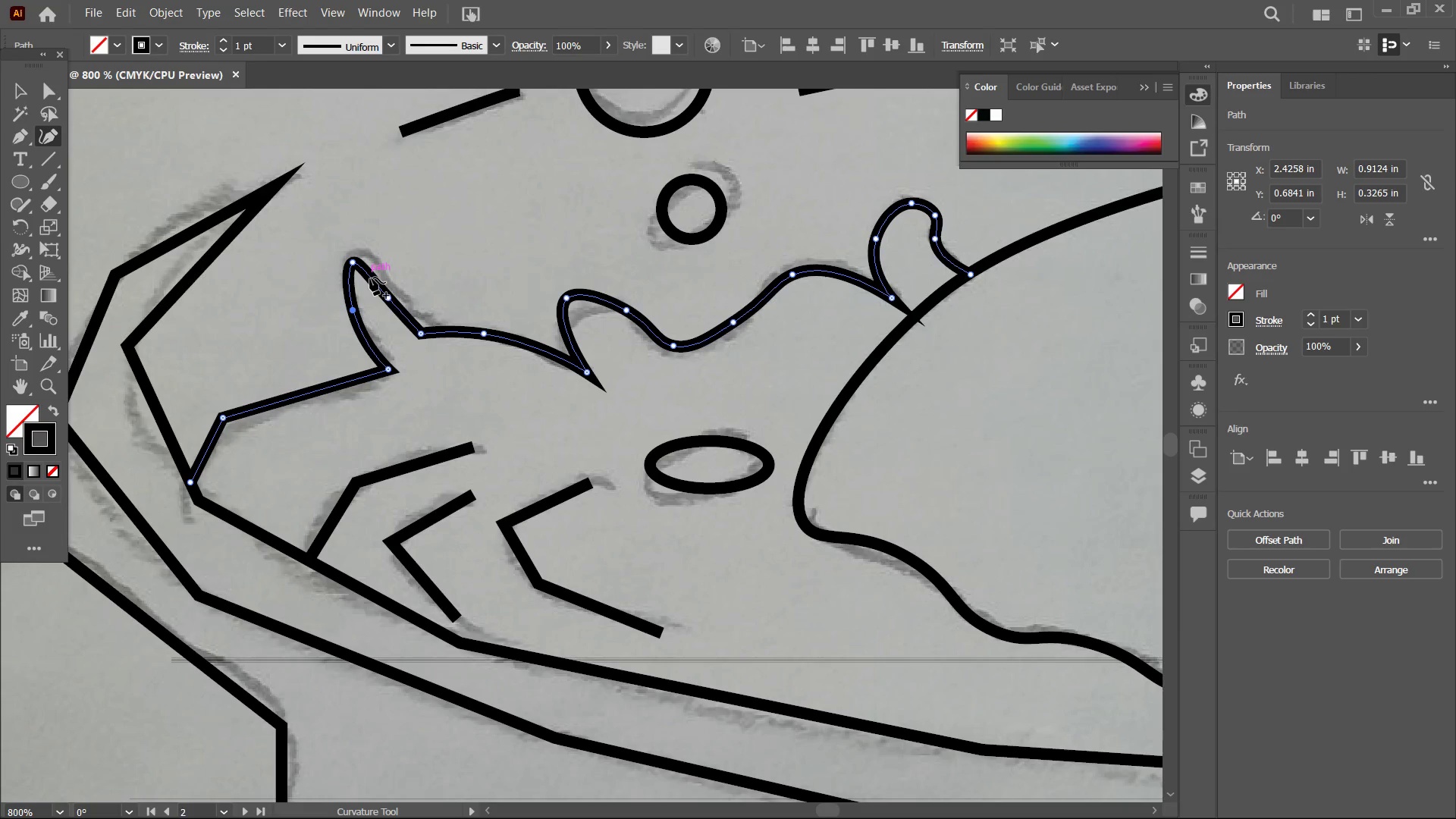 
left_click_drag(start_coordinate=[370, 278], to_coordinate=[371, 253])
 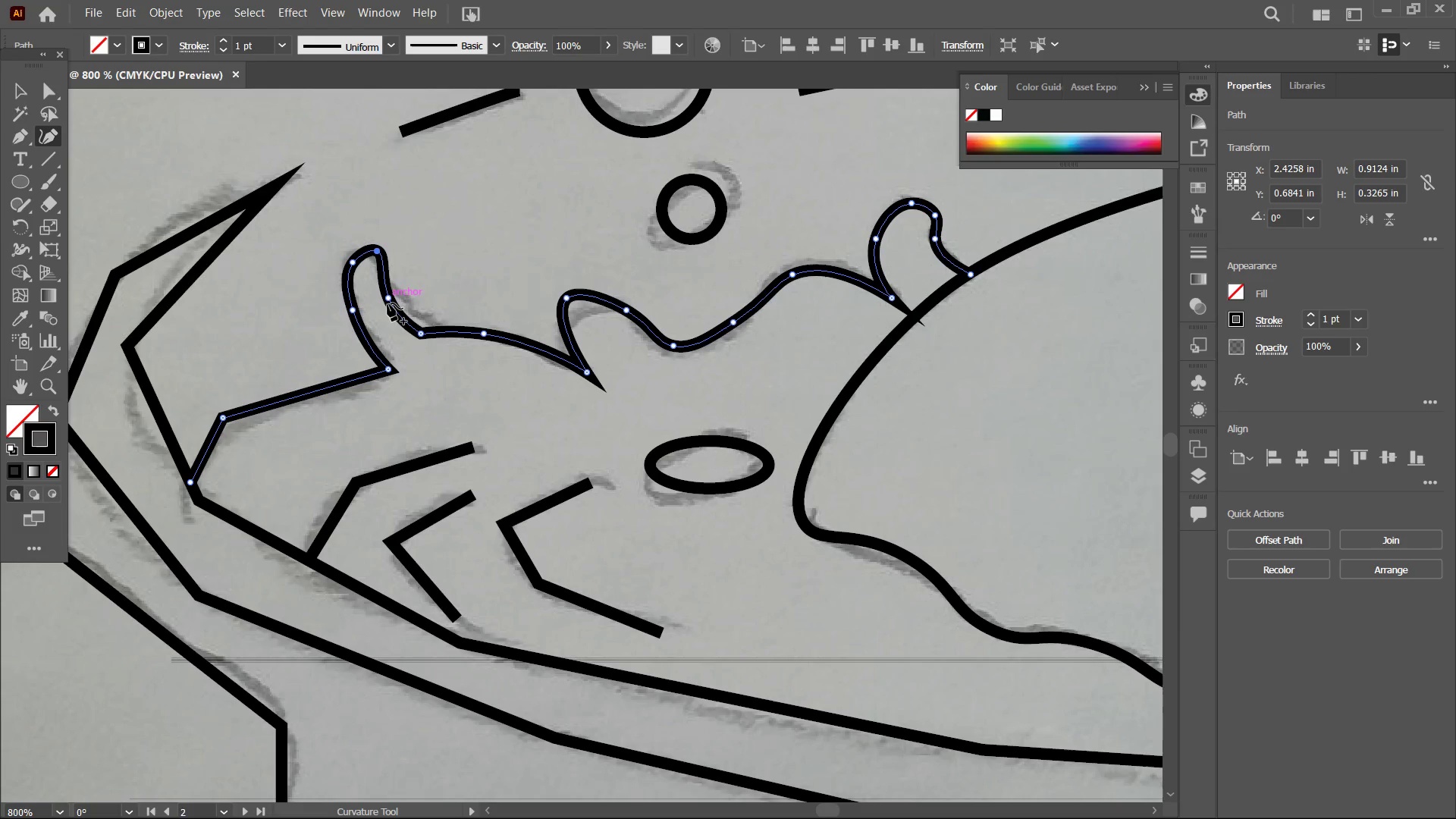 
left_click_drag(start_coordinate=[388, 303], to_coordinate=[397, 298])
 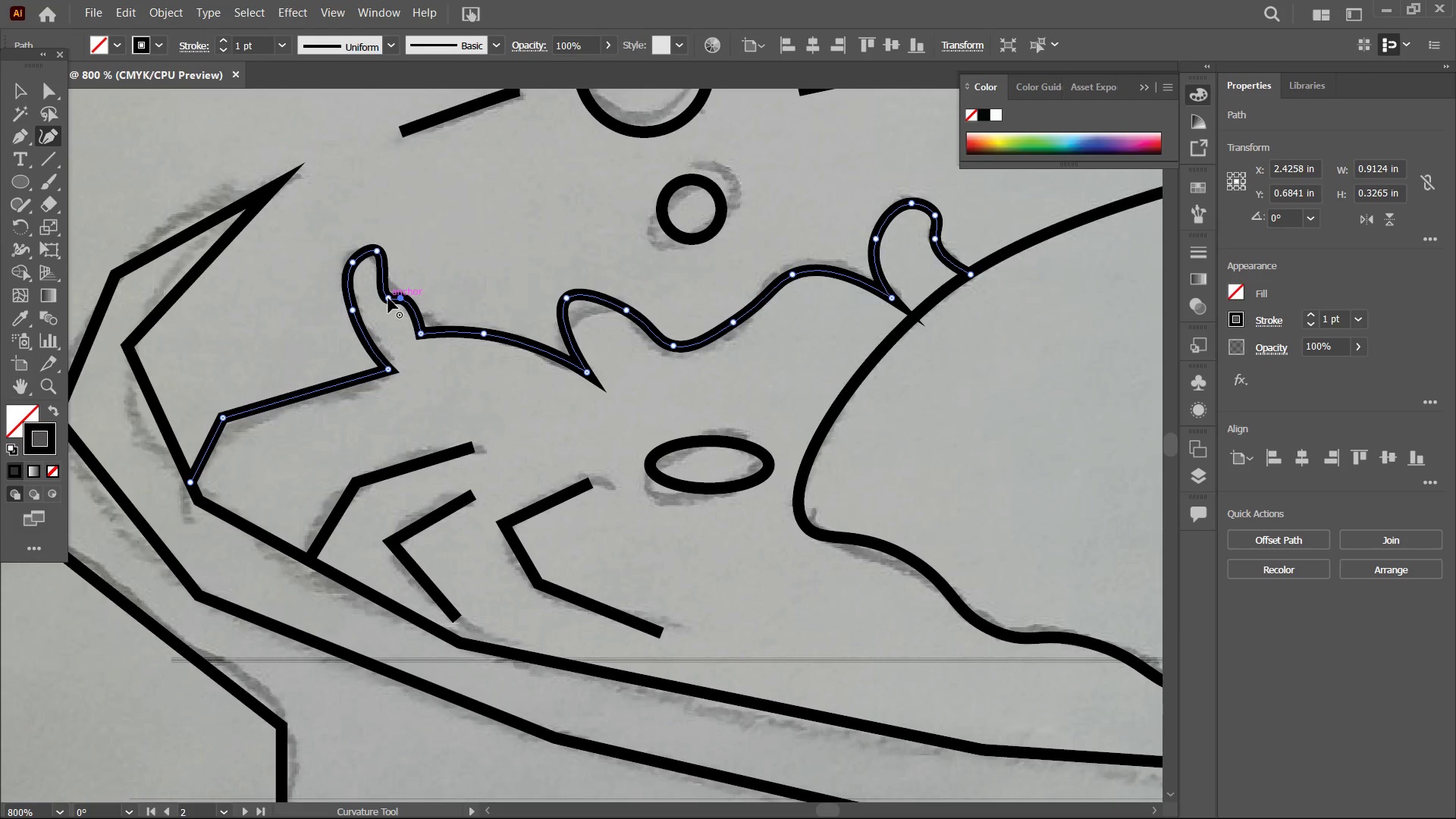 
left_click([388, 298])
 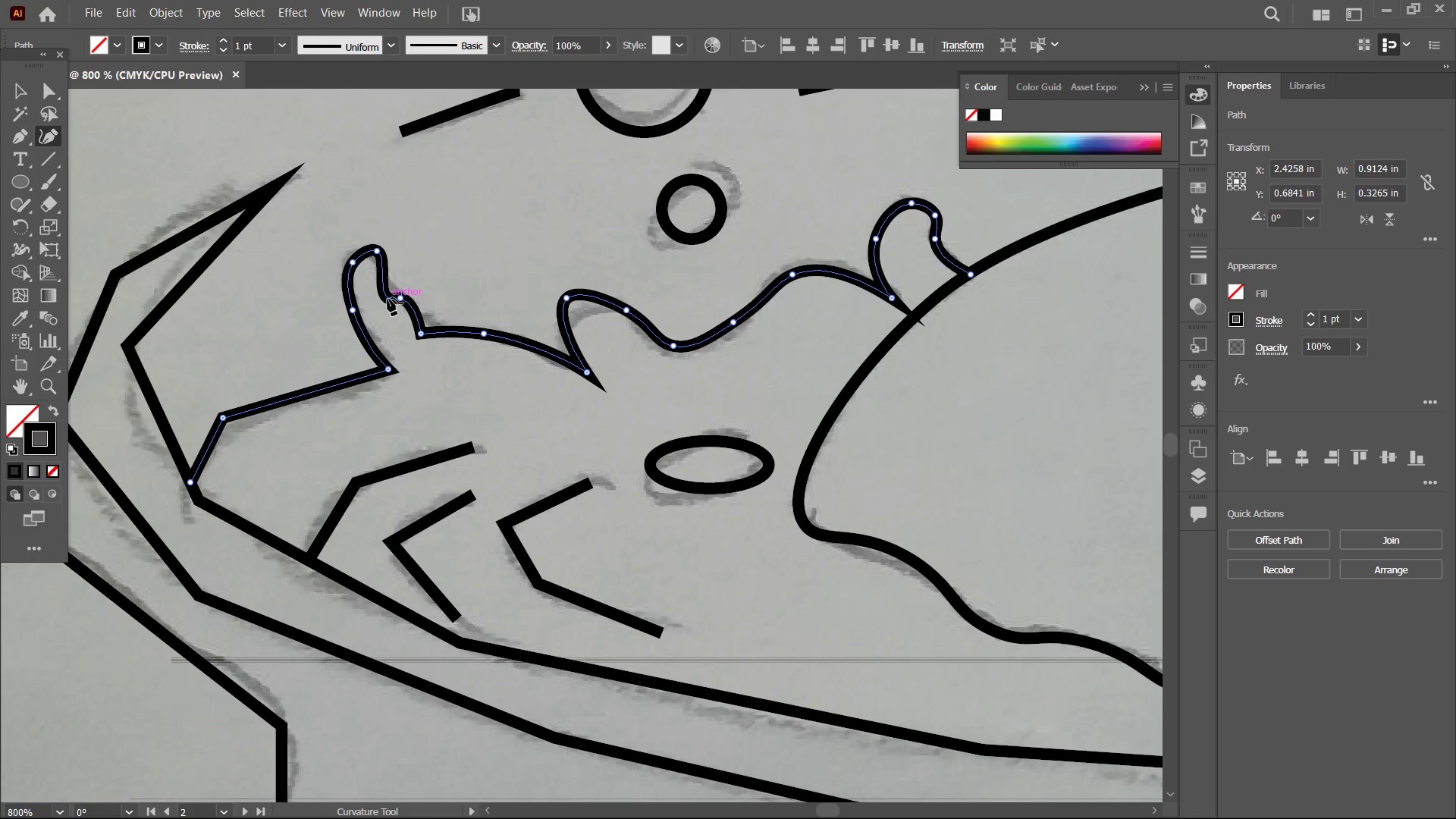 
key(Backspace)
 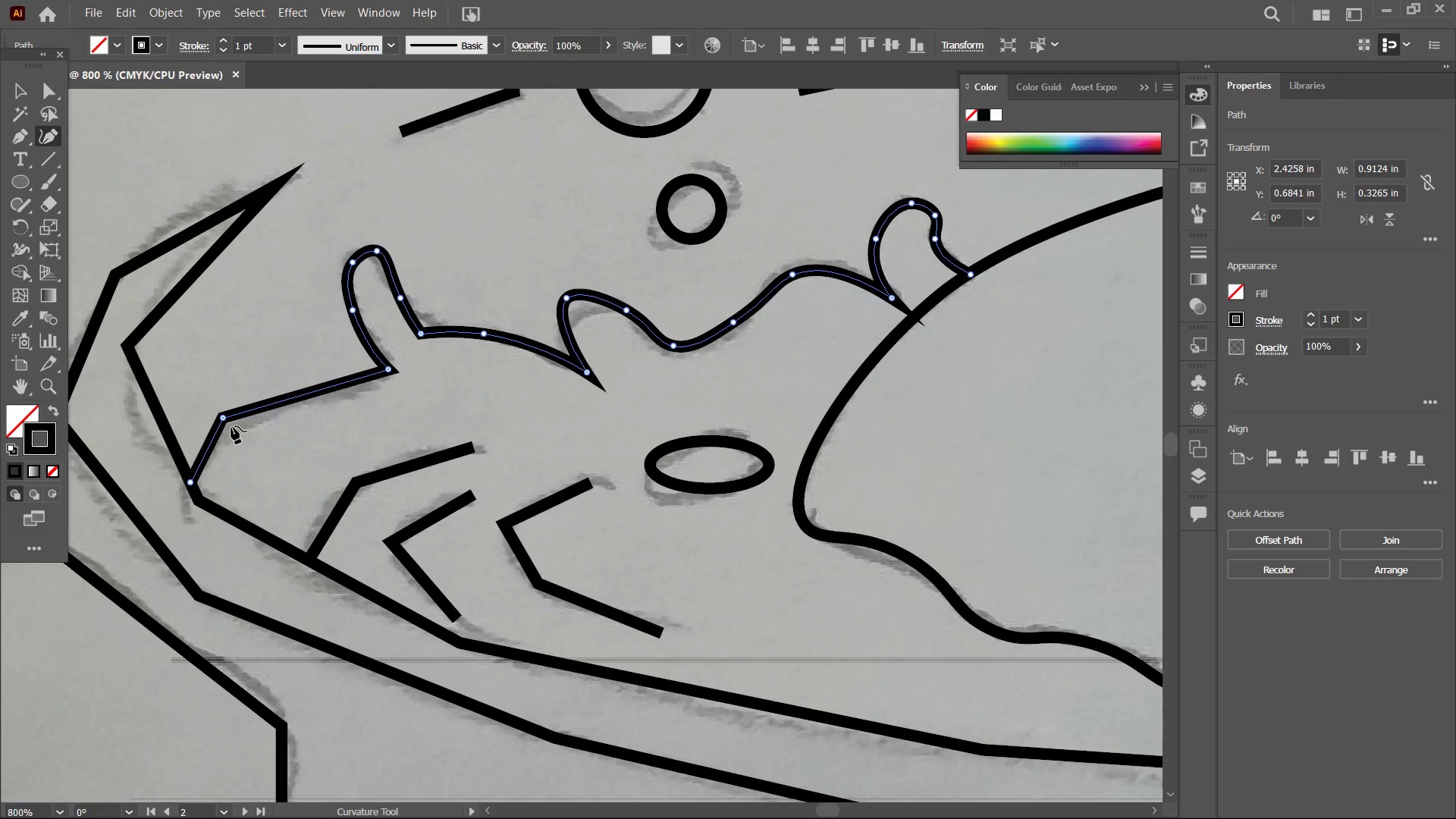 
left_click([227, 419])
 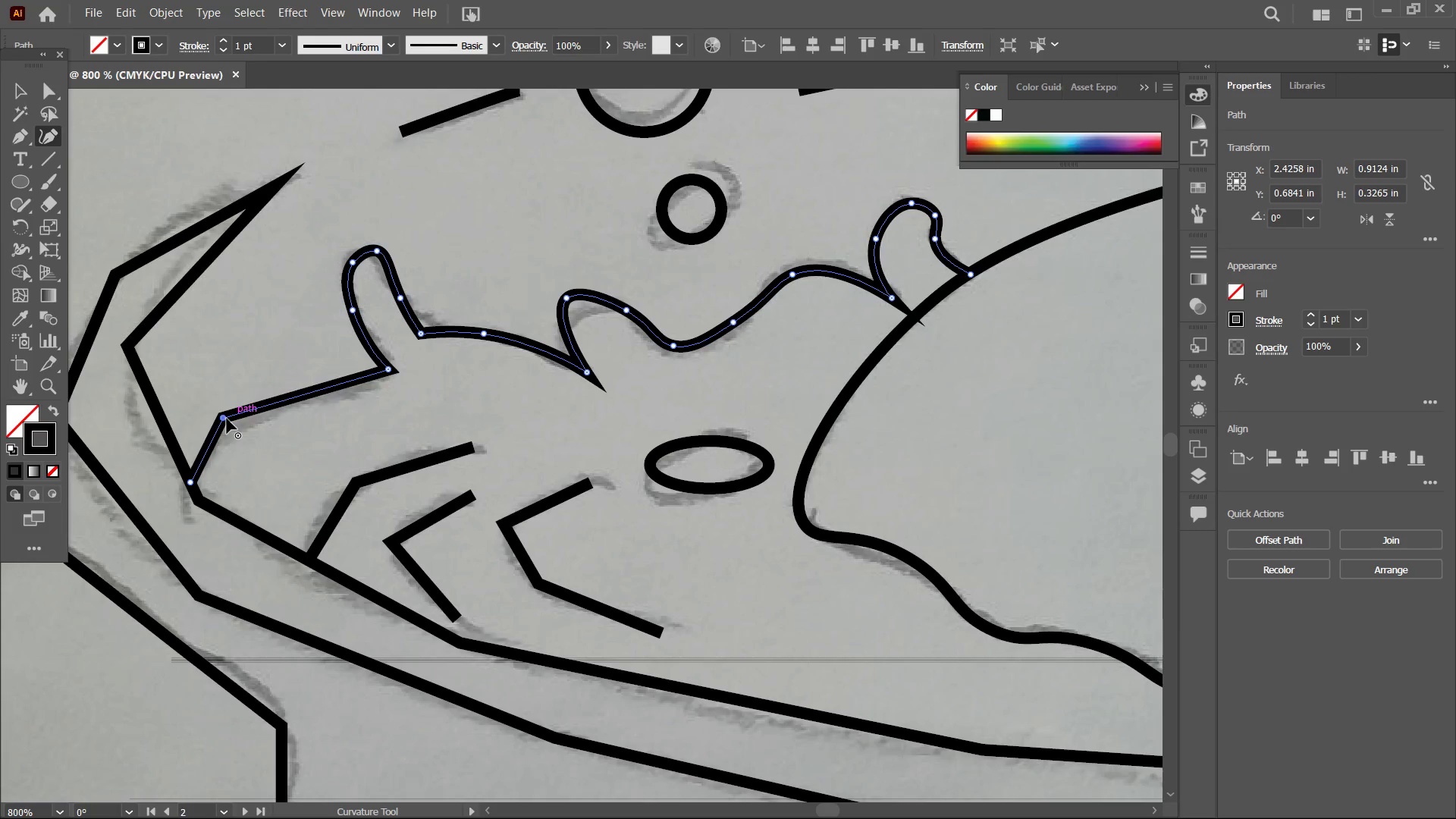 
key(Backspace)
 